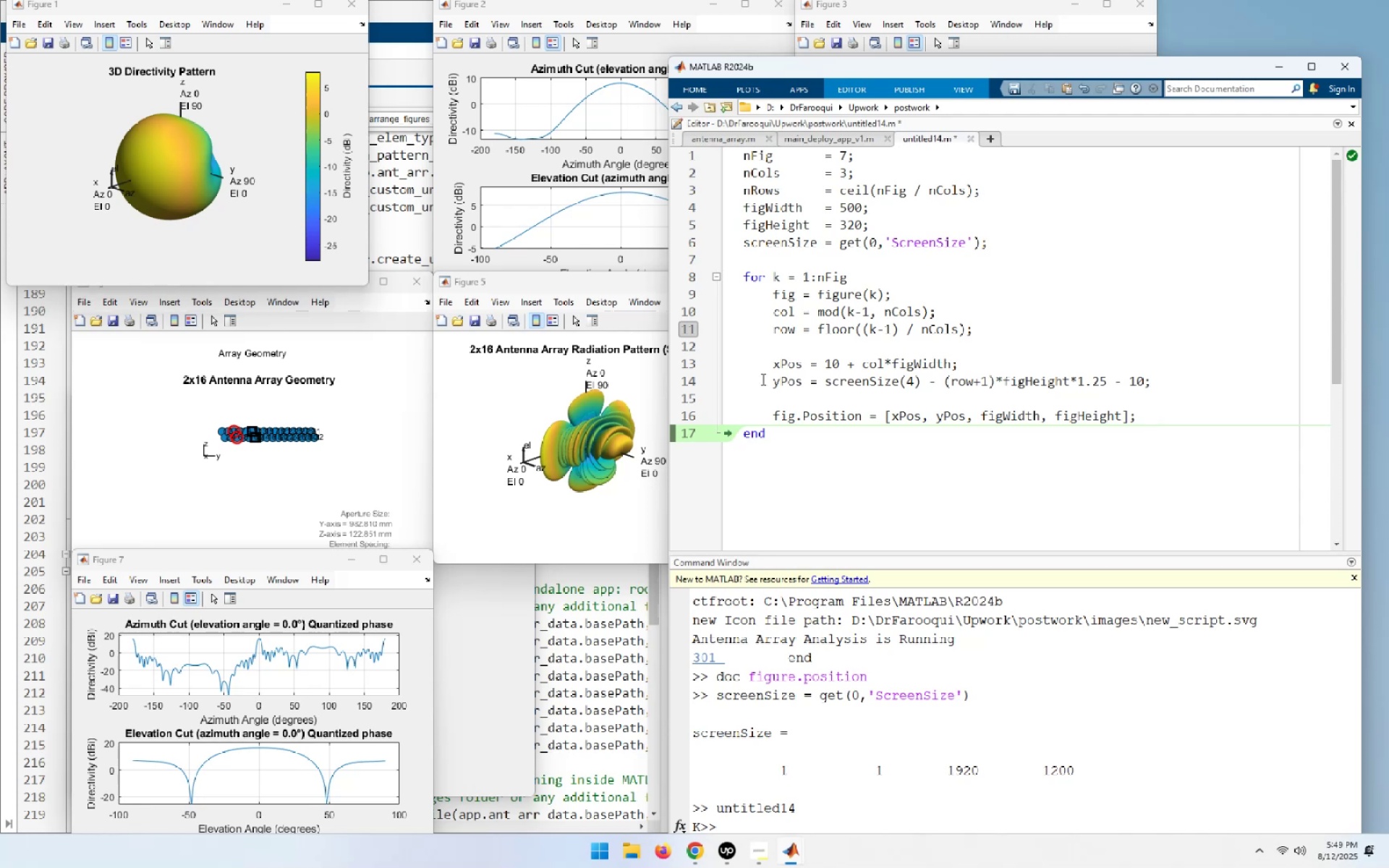 
left_click_drag(start_coordinate=[765, 380], to_coordinate=[844, 380])
 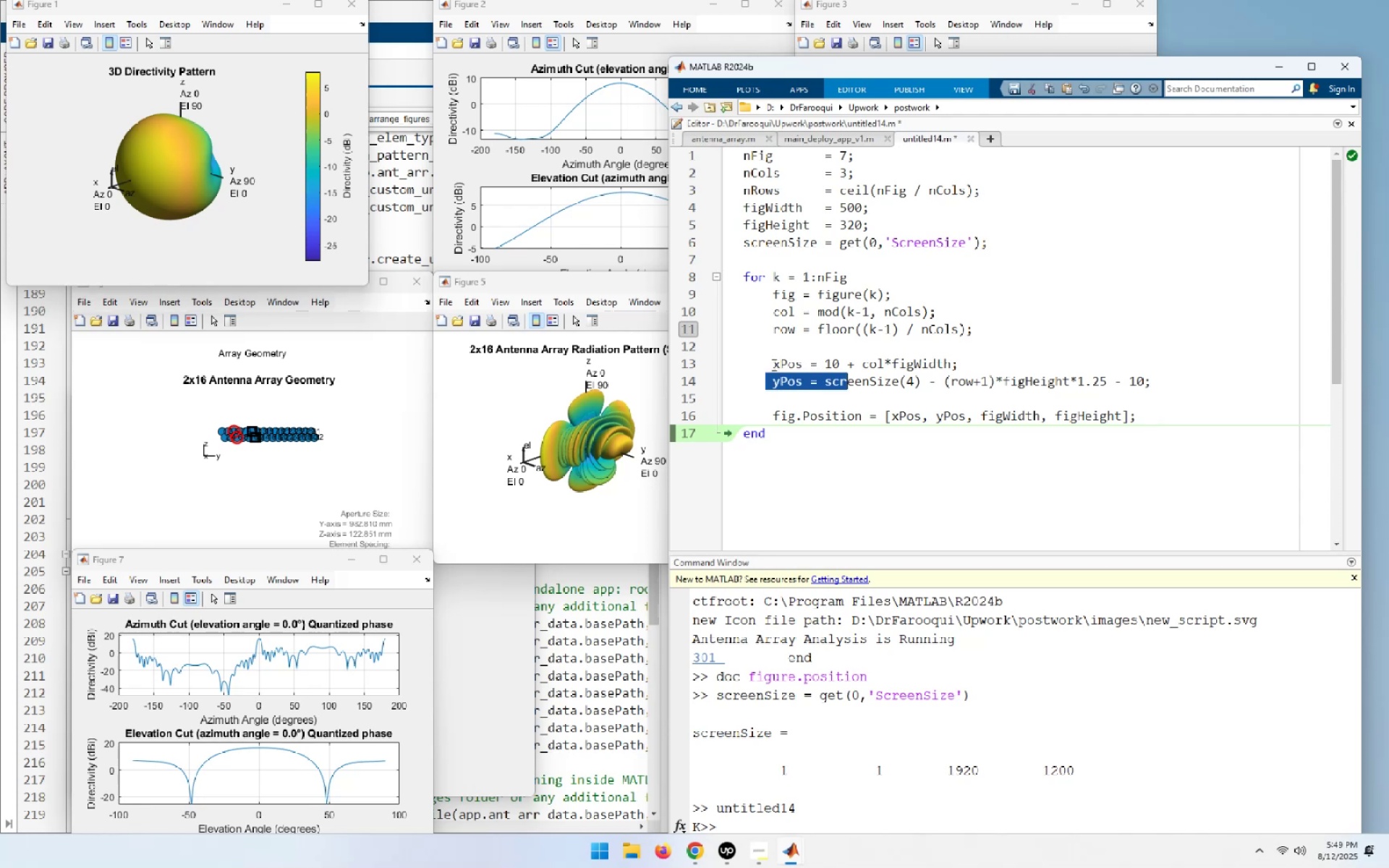 
left_click_drag(start_coordinate=[769, 365], to_coordinate=[1235, 382])
 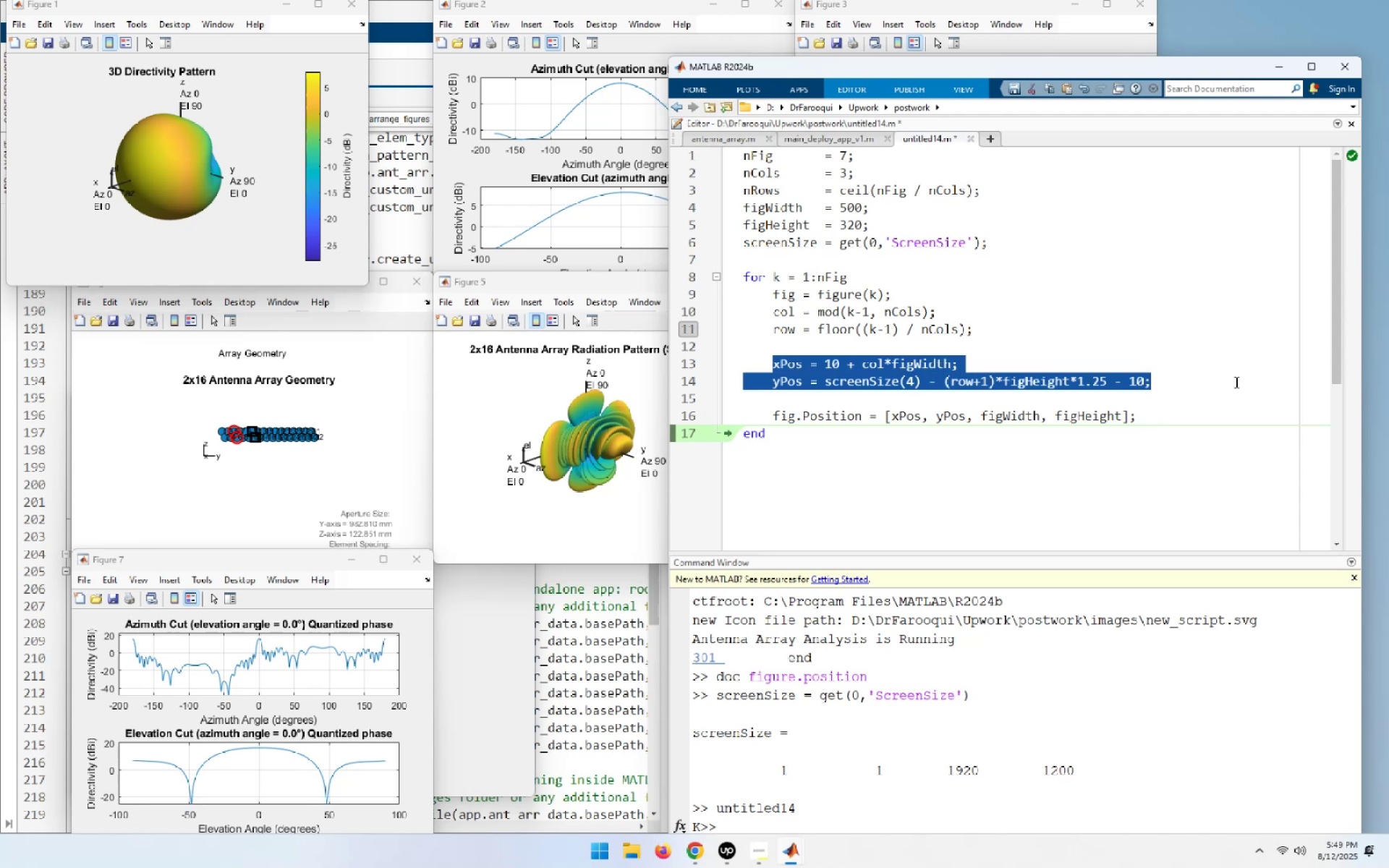 
key(F9)
 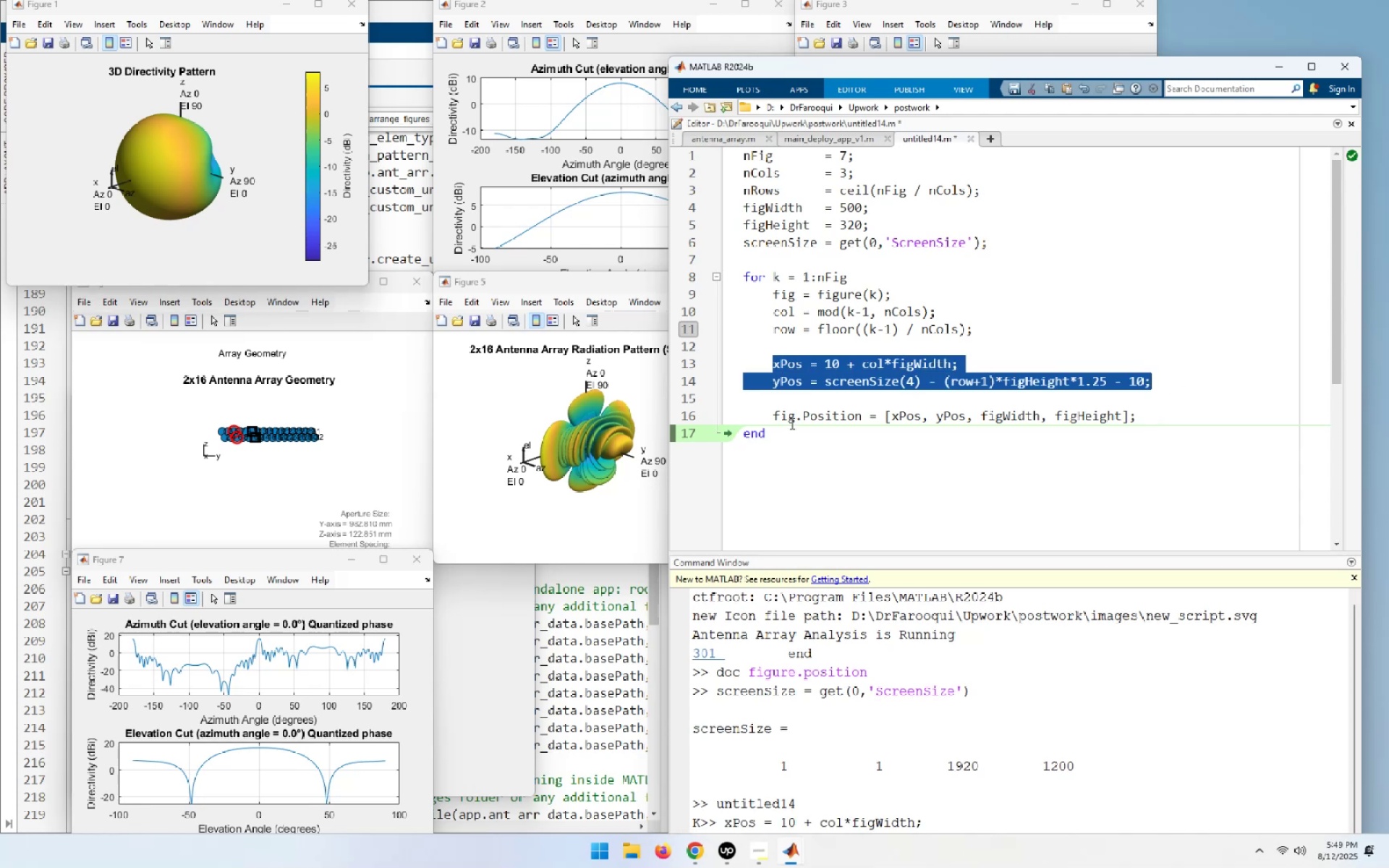 
left_click_drag(start_coordinate=[770, 416], to_coordinate=[1160, 418])
 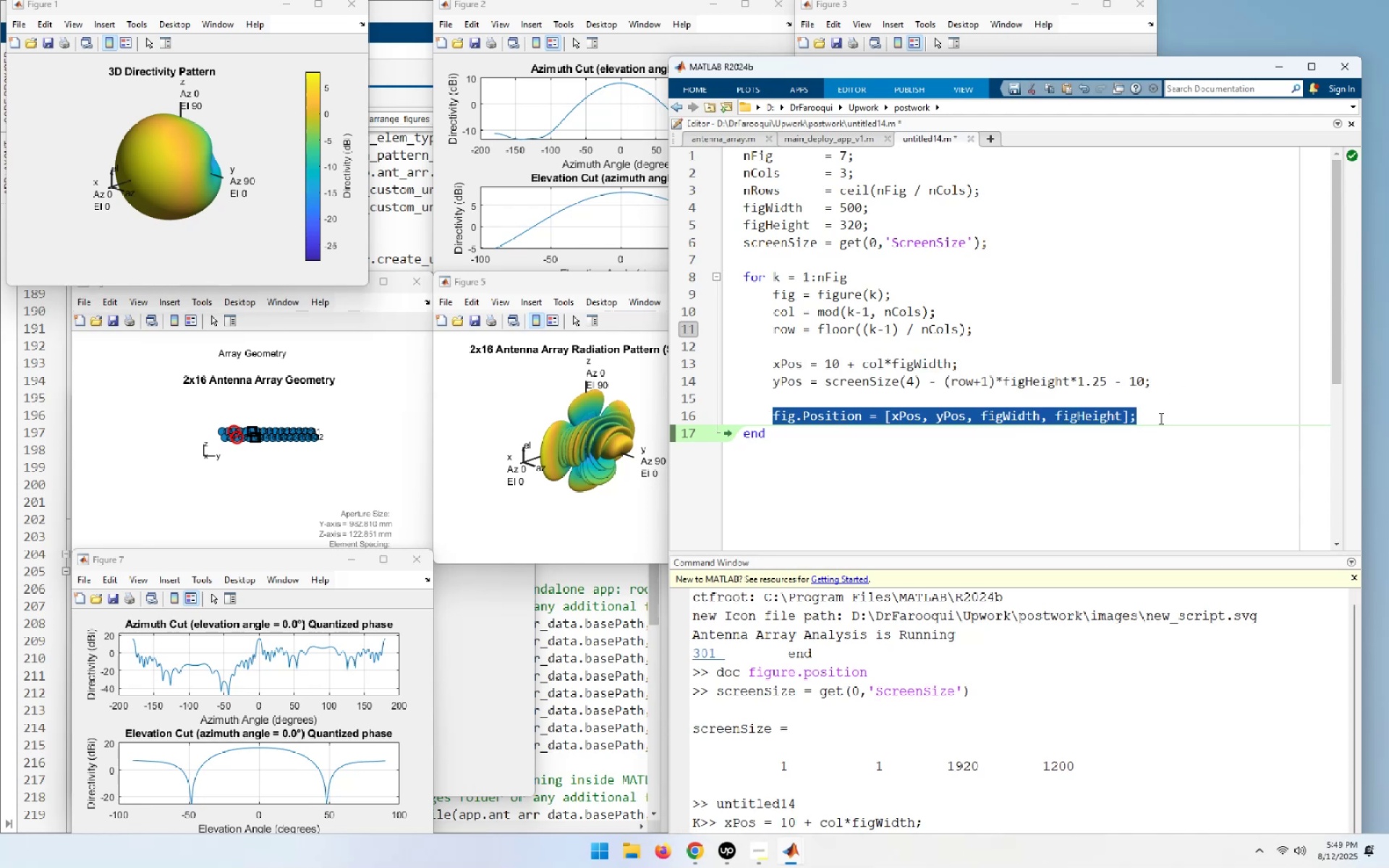 
key(F9)
 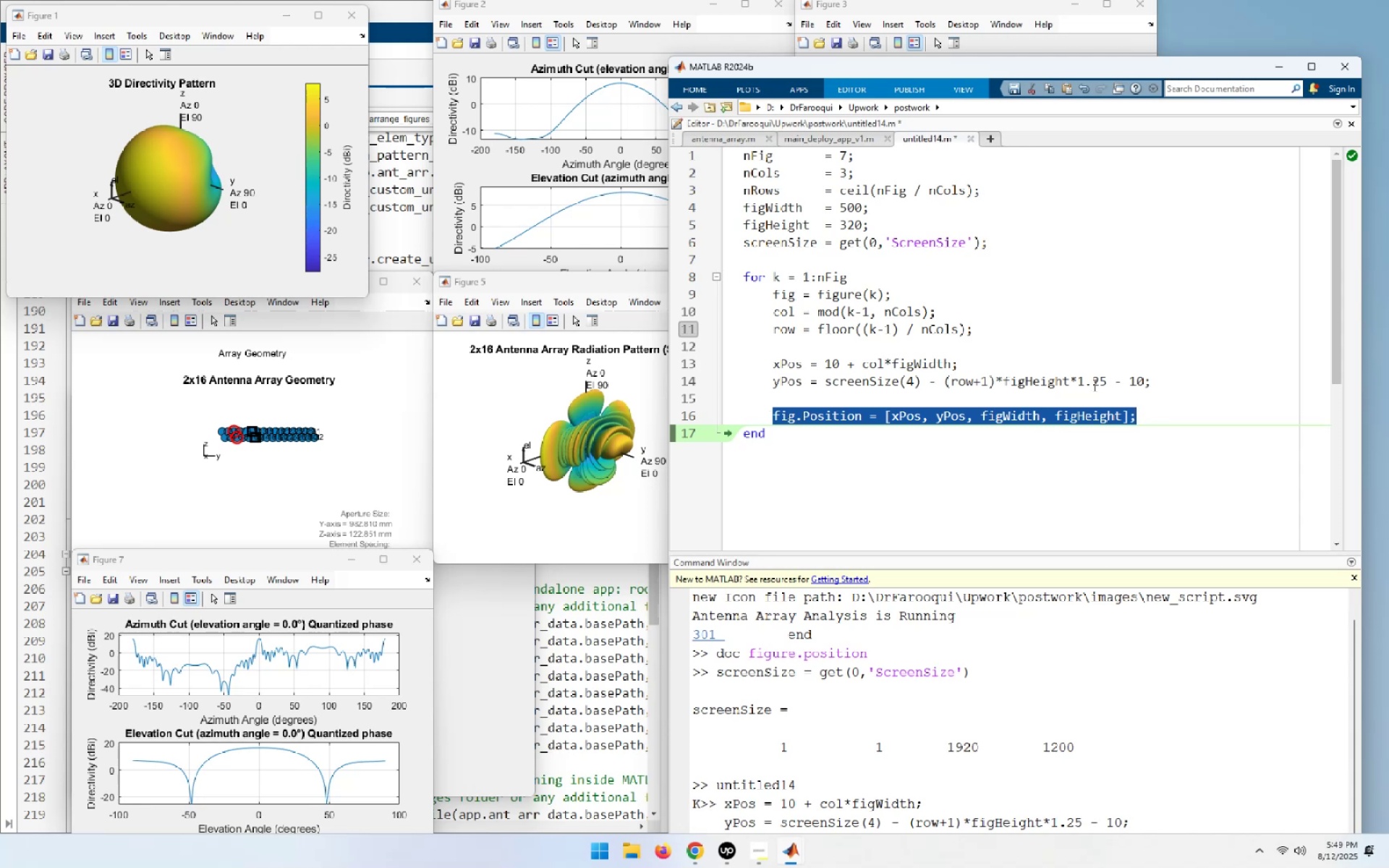 
left_click([880, 485])
 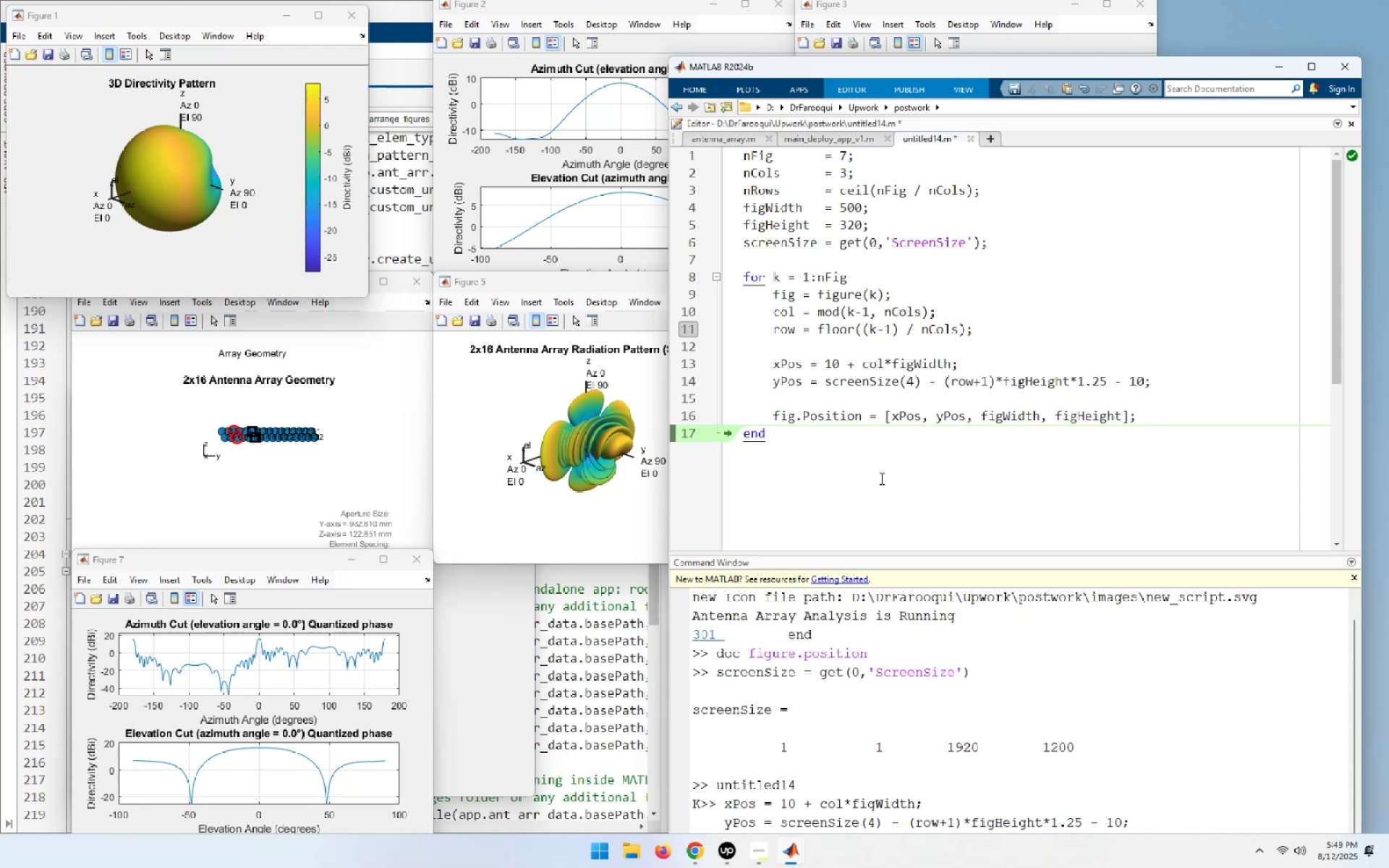 
key(Control+S)
 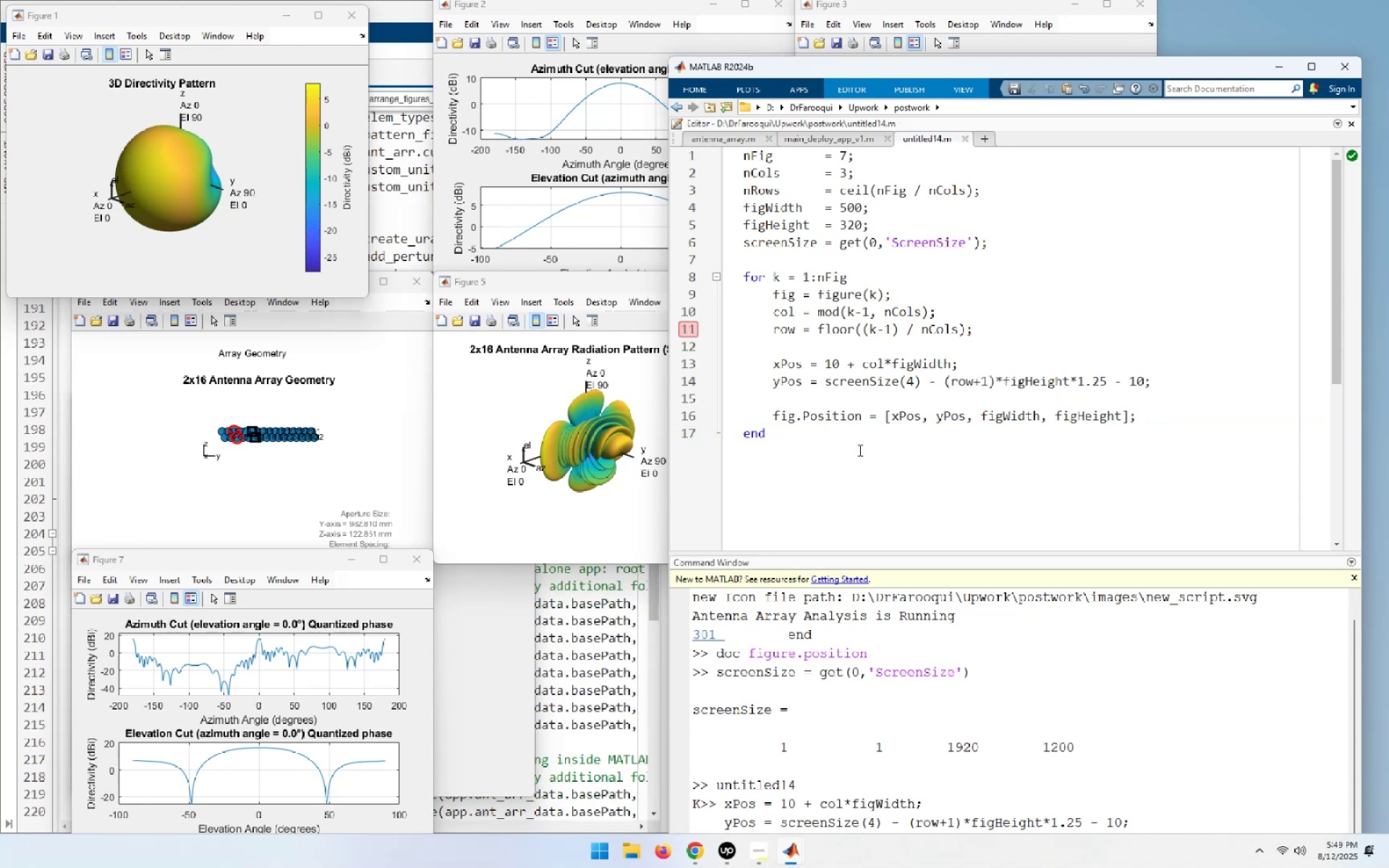 
key(Control+A)
 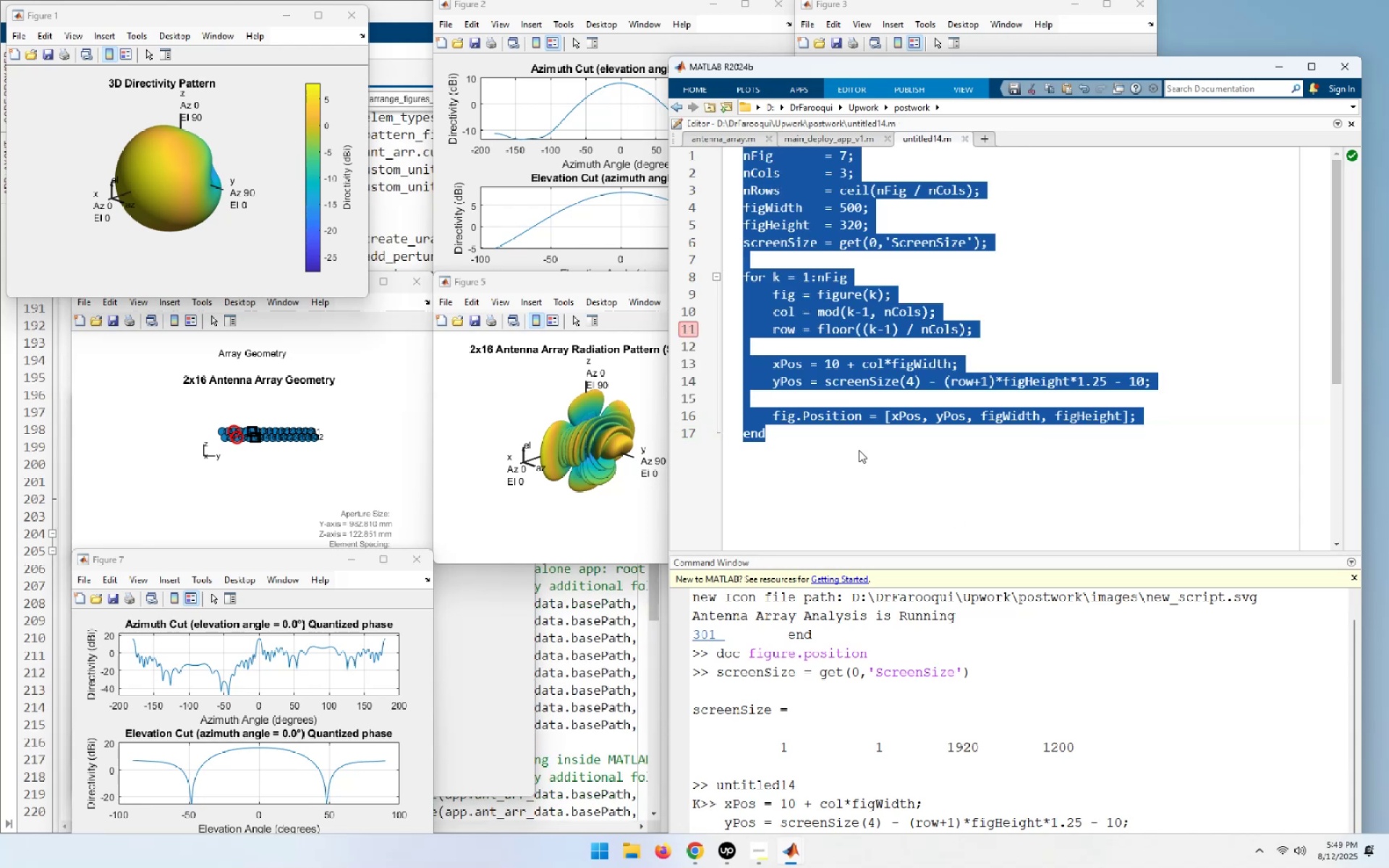 
key(F9)
 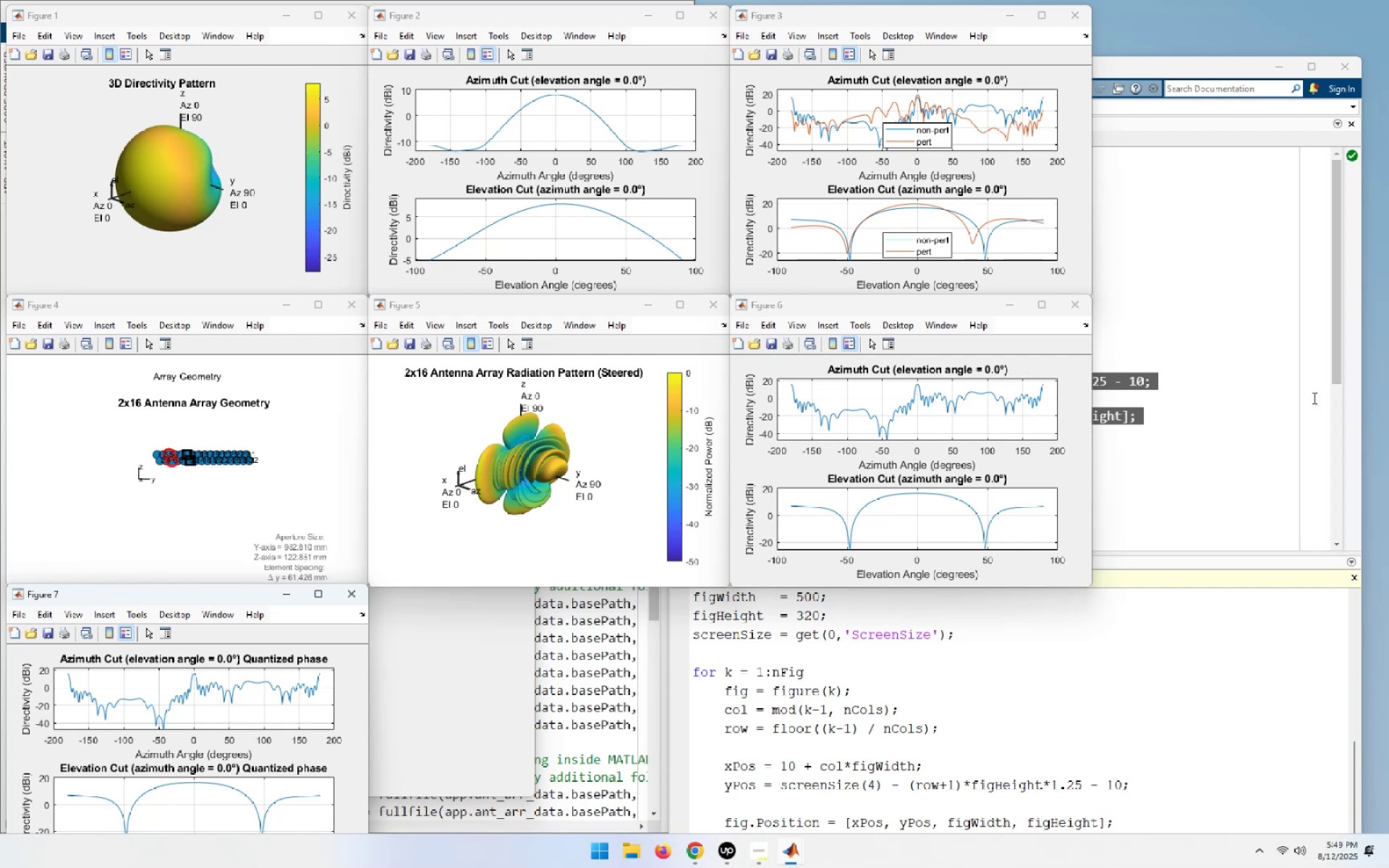 
left_click([252, 264])
 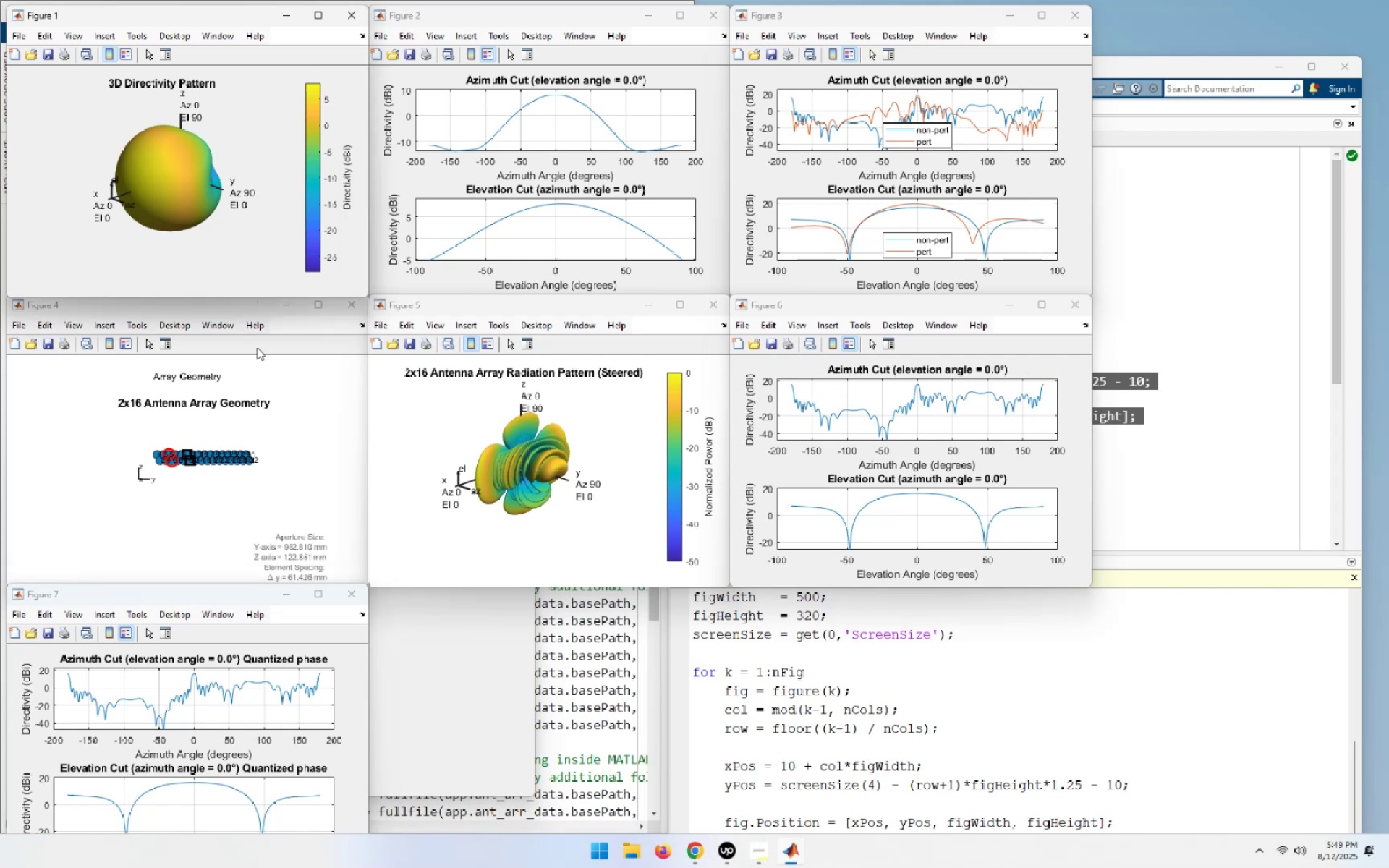 
left_click([313, 375])
 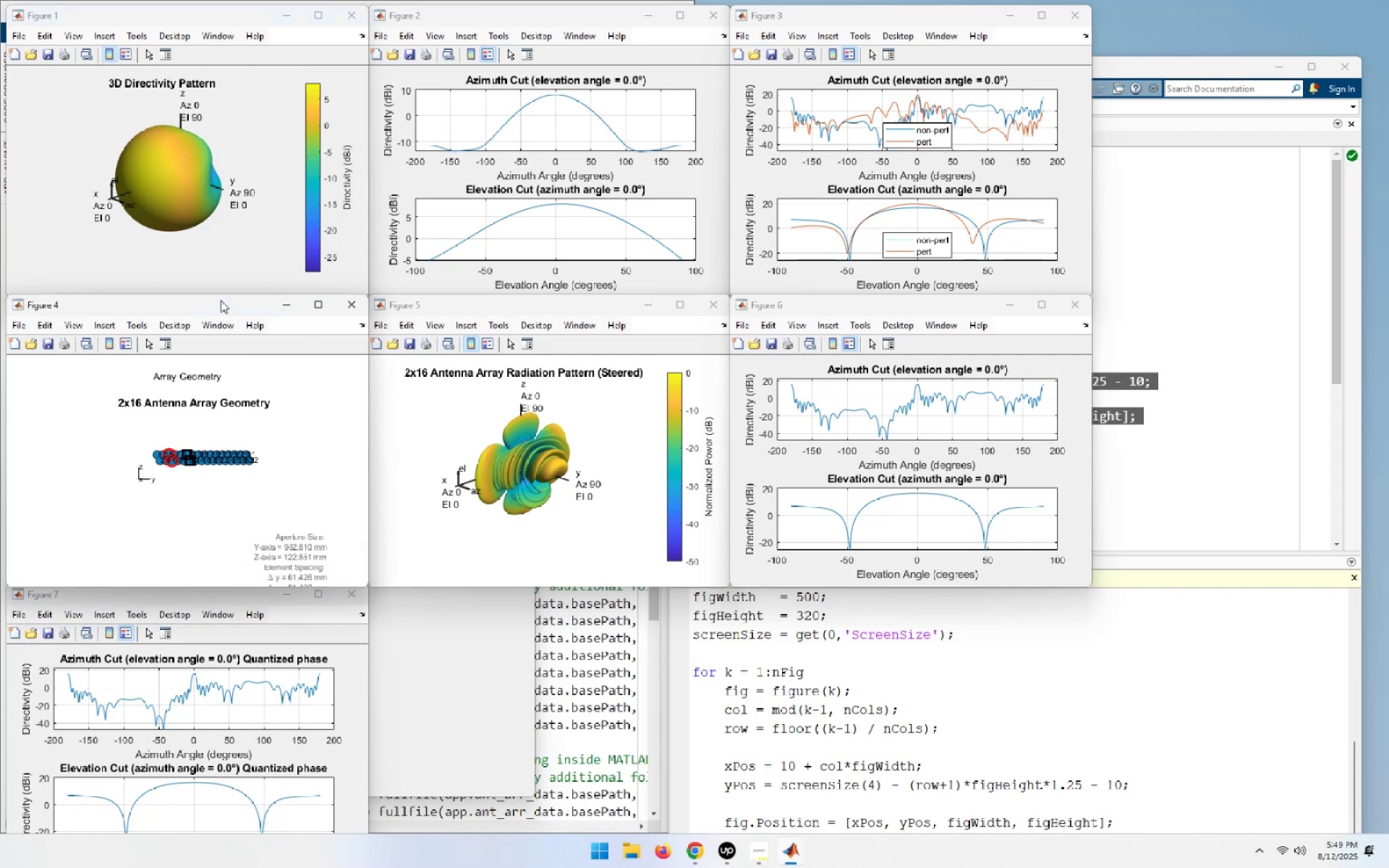 
left_click([221, 300])
 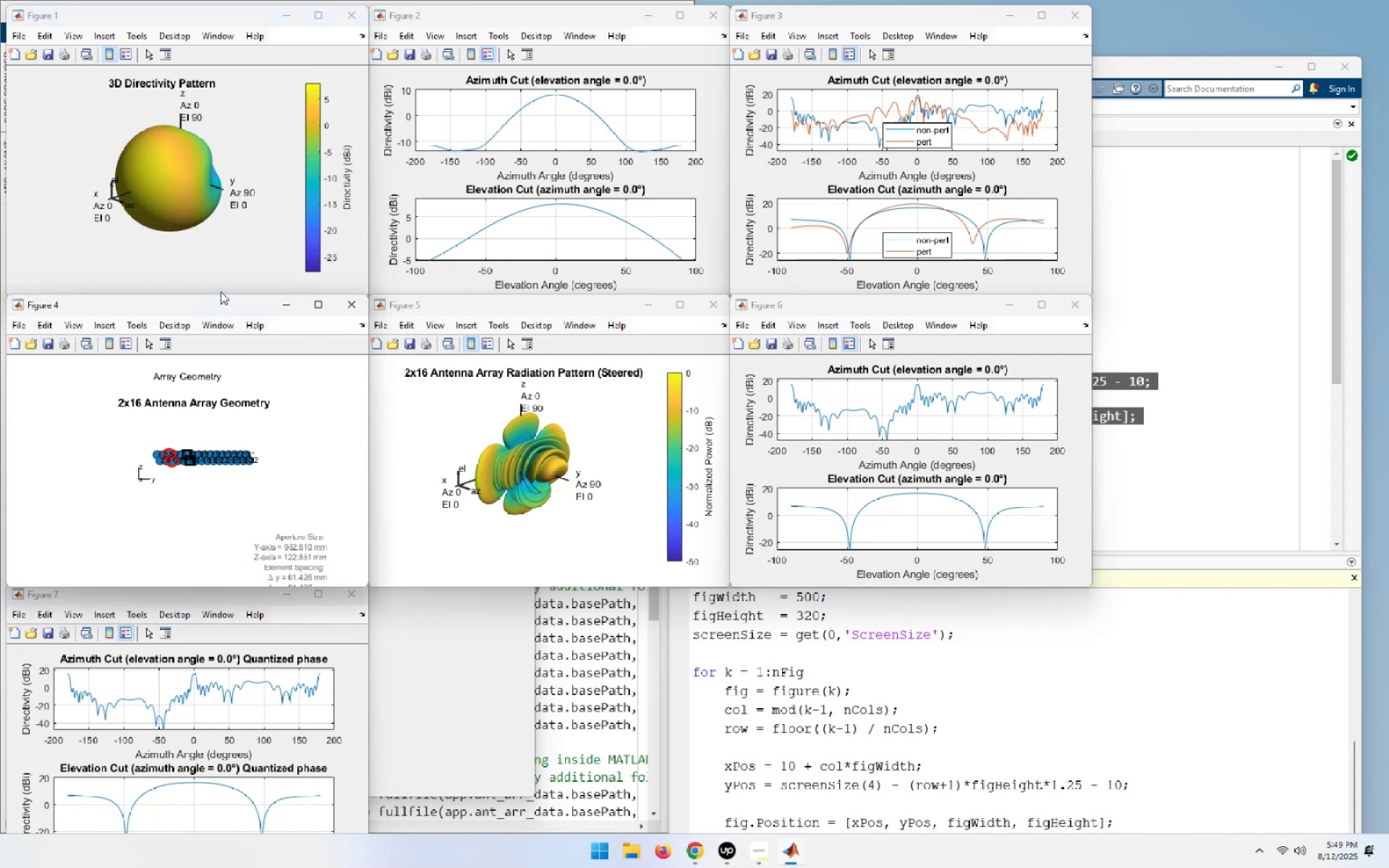 
left_click([221, 276])
 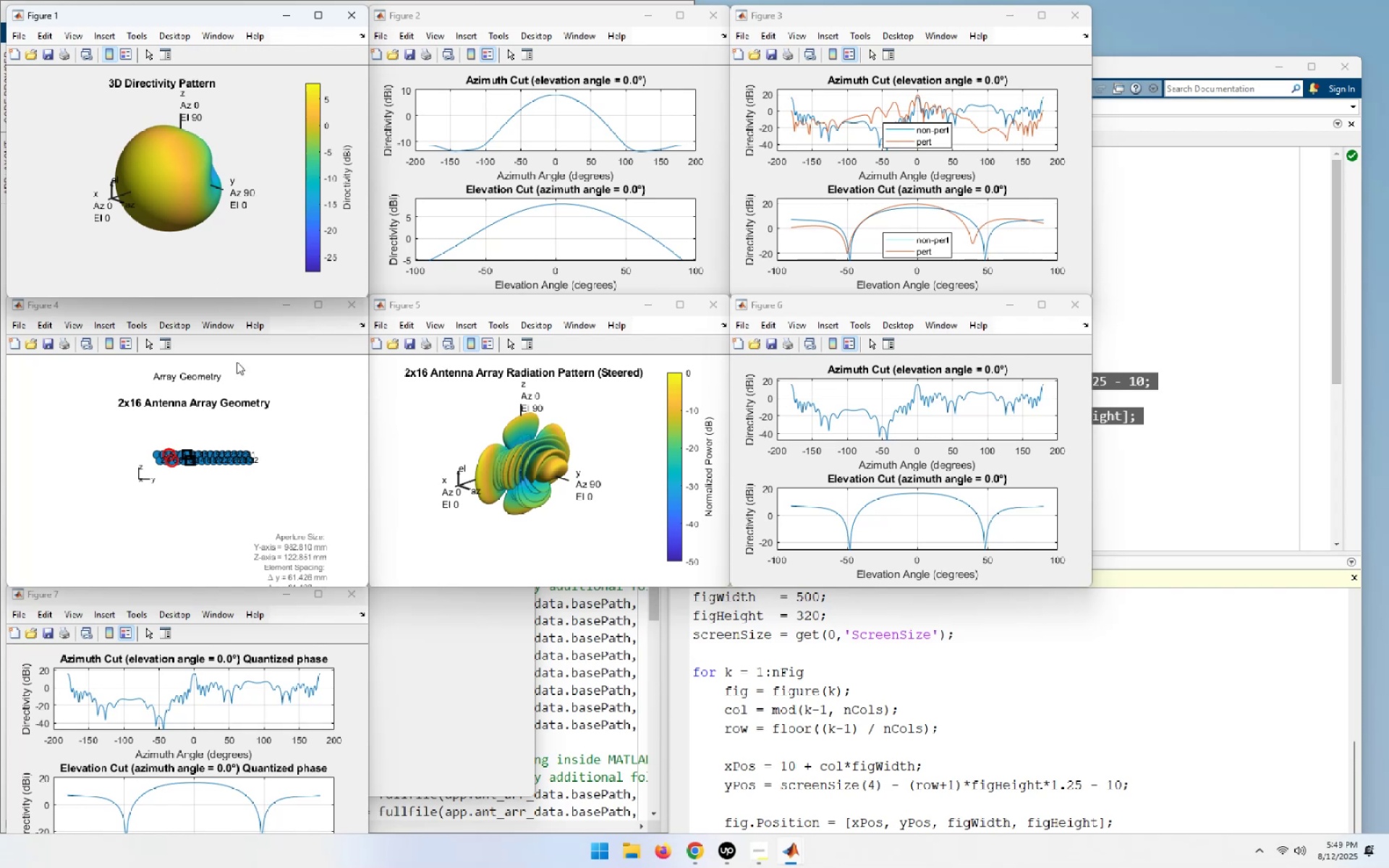 
left_click([302, 391])
 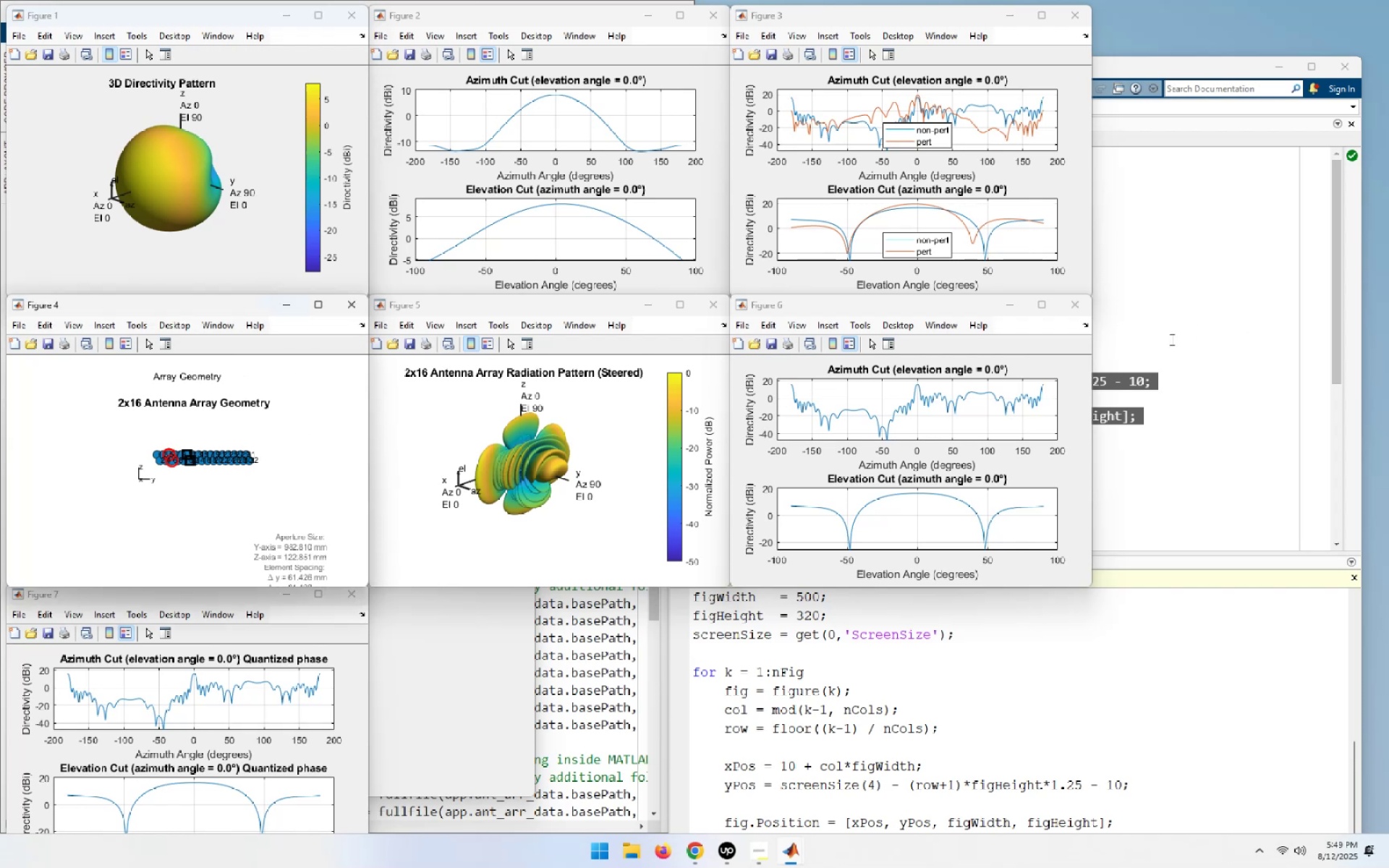 
wait(6.78)
 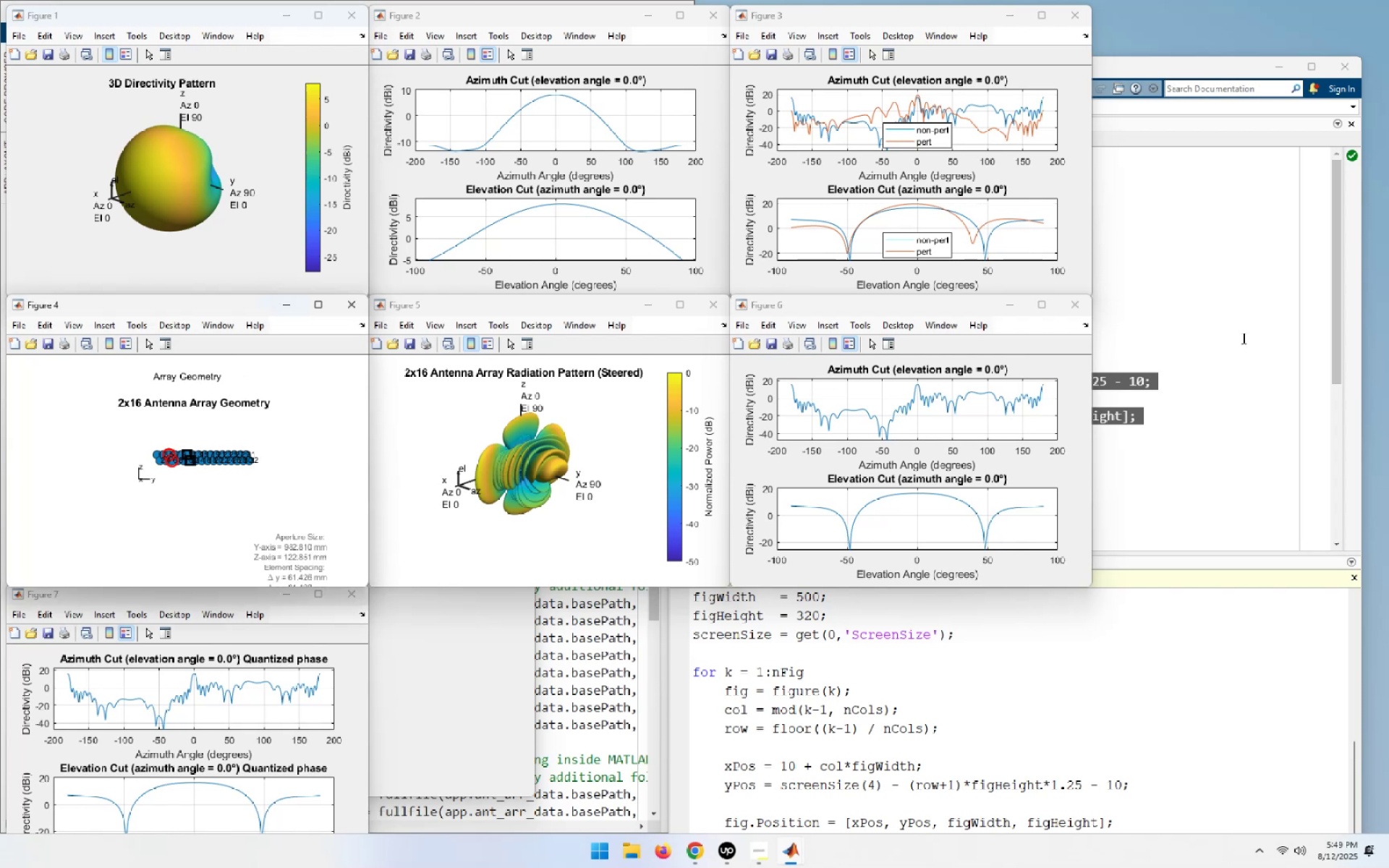 
left_click([1171, 339])
 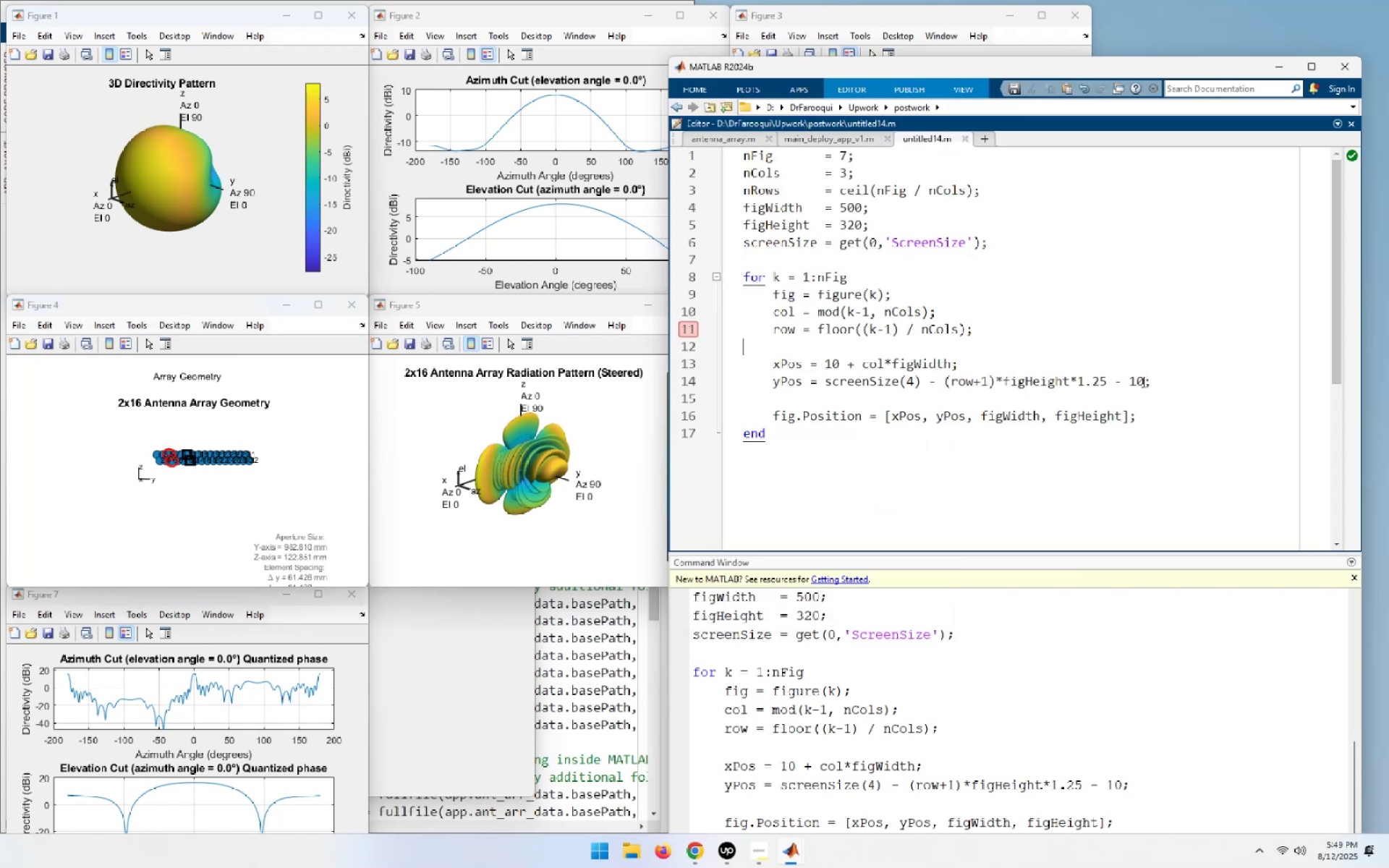 
left_click_drag(start_coordinate=[1142, 382], to_coordinate=[1136, 382])
 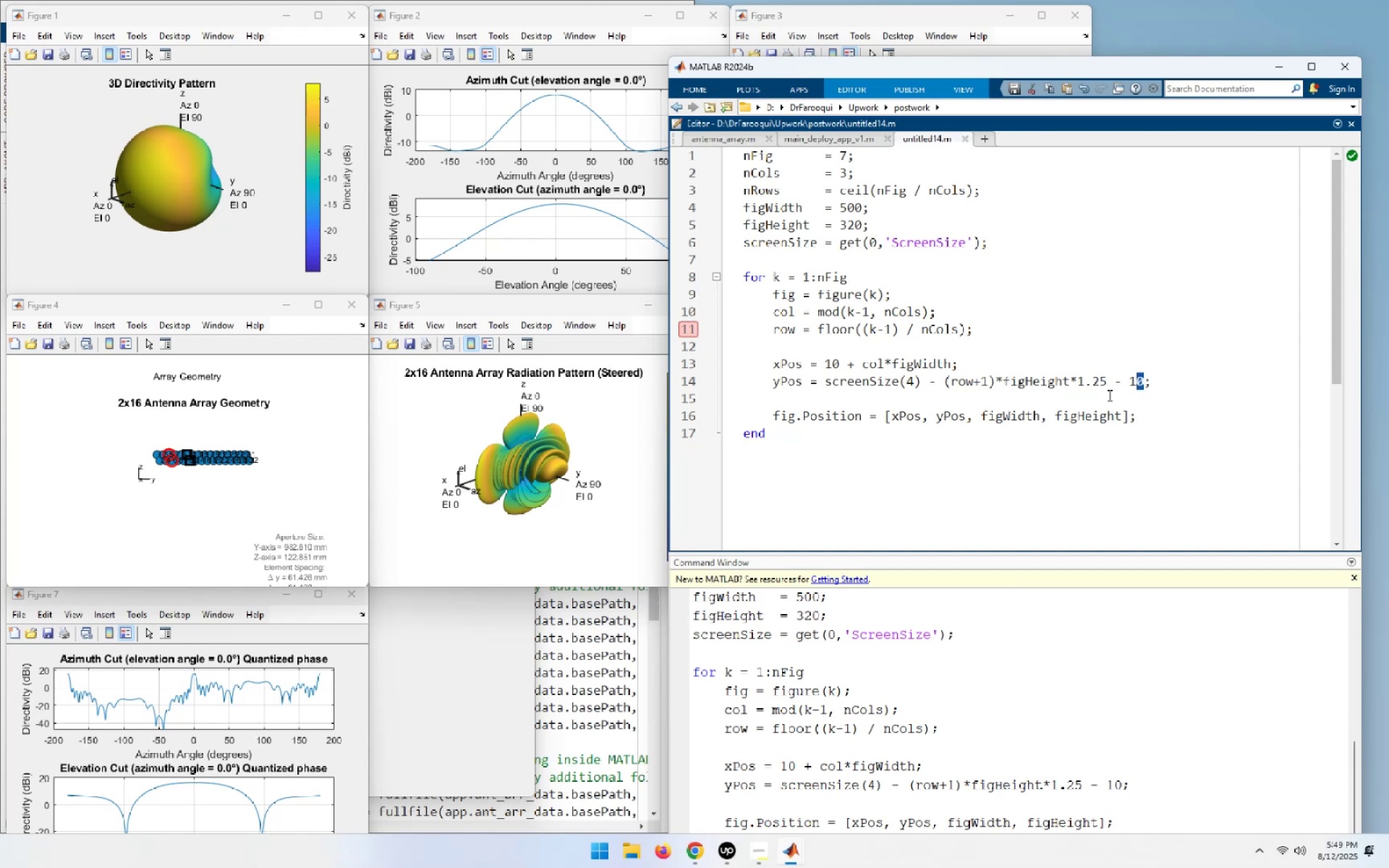 
wait(6.15)
 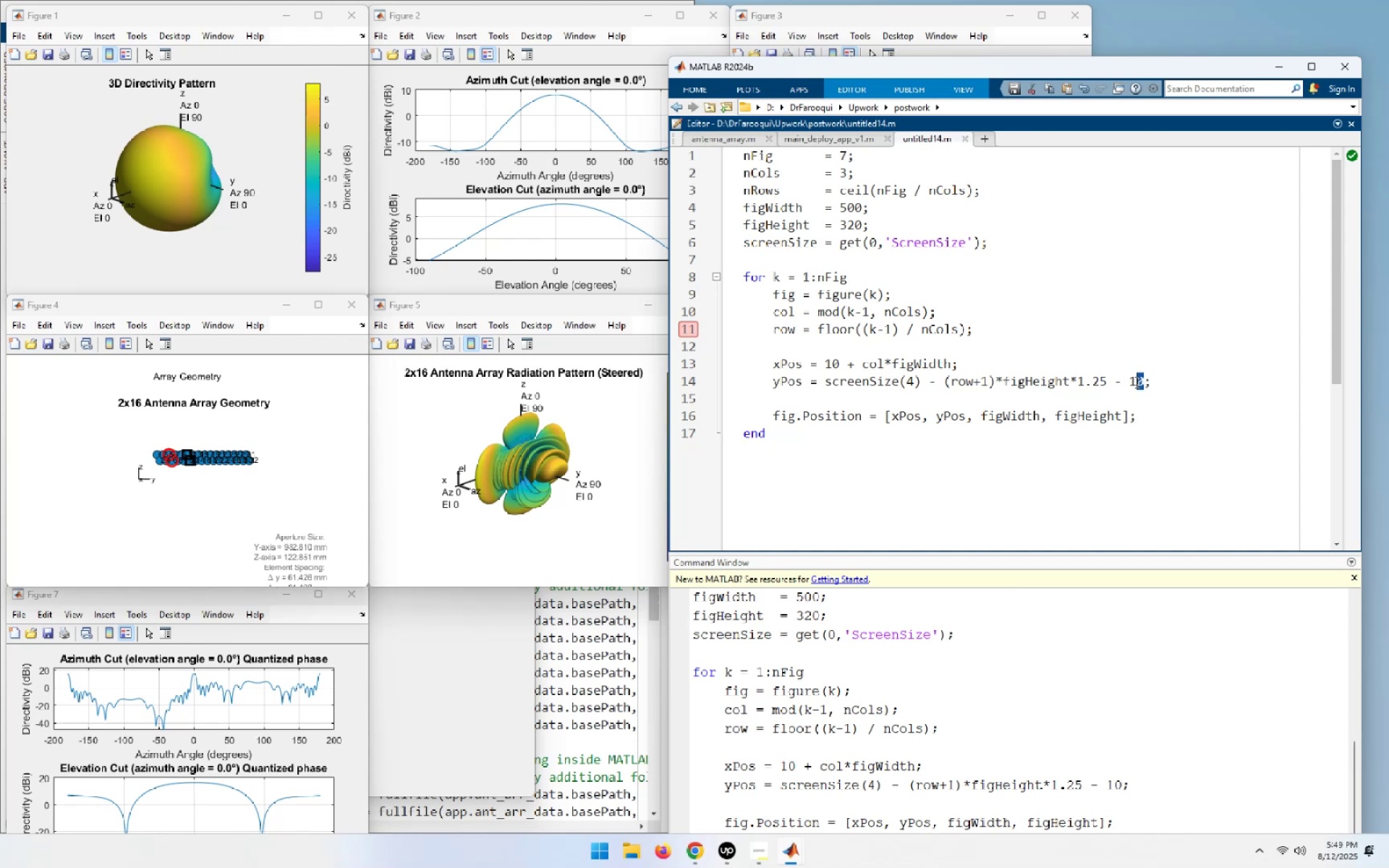 
key(Numpad2)
 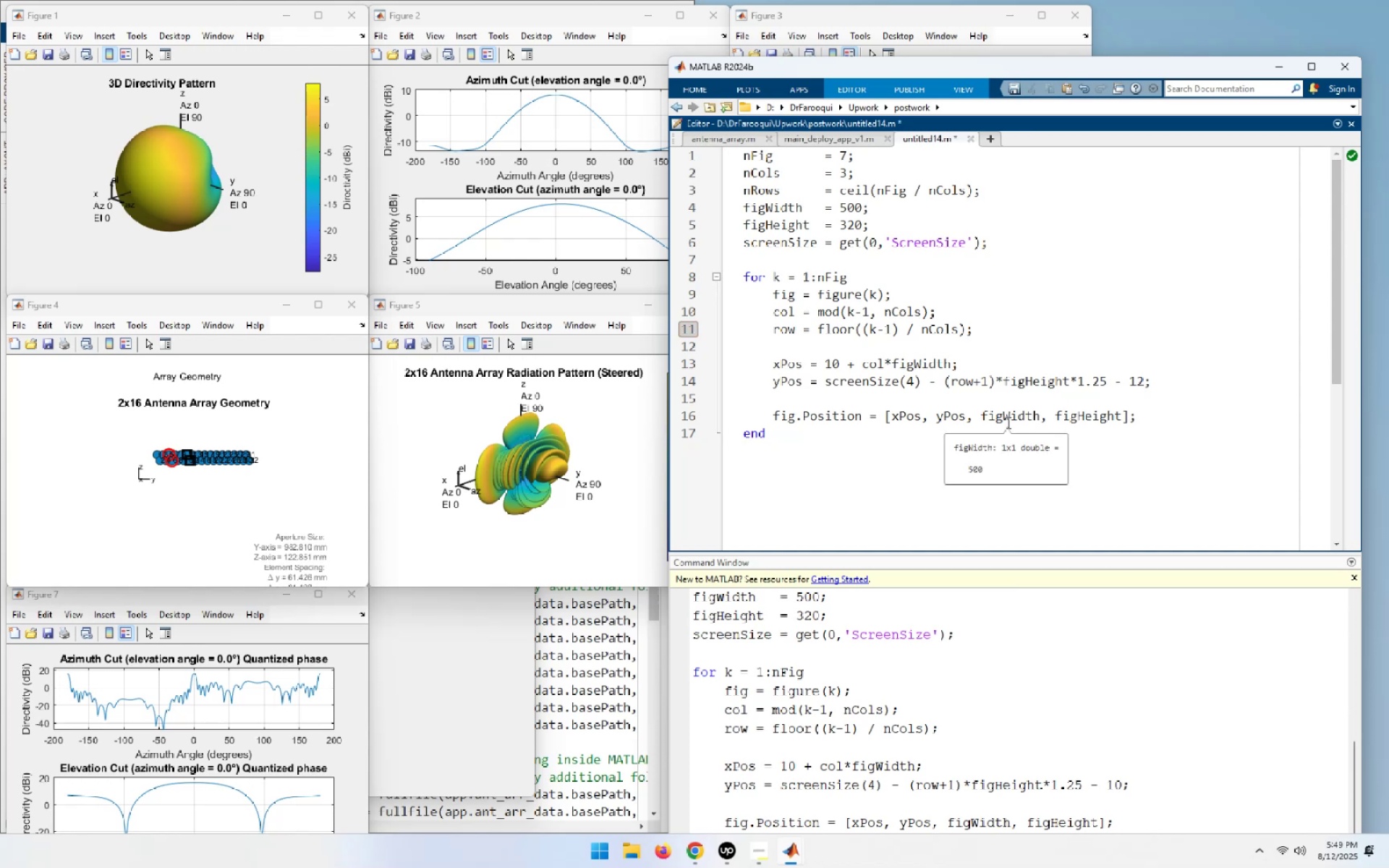 
key(Control+A)
 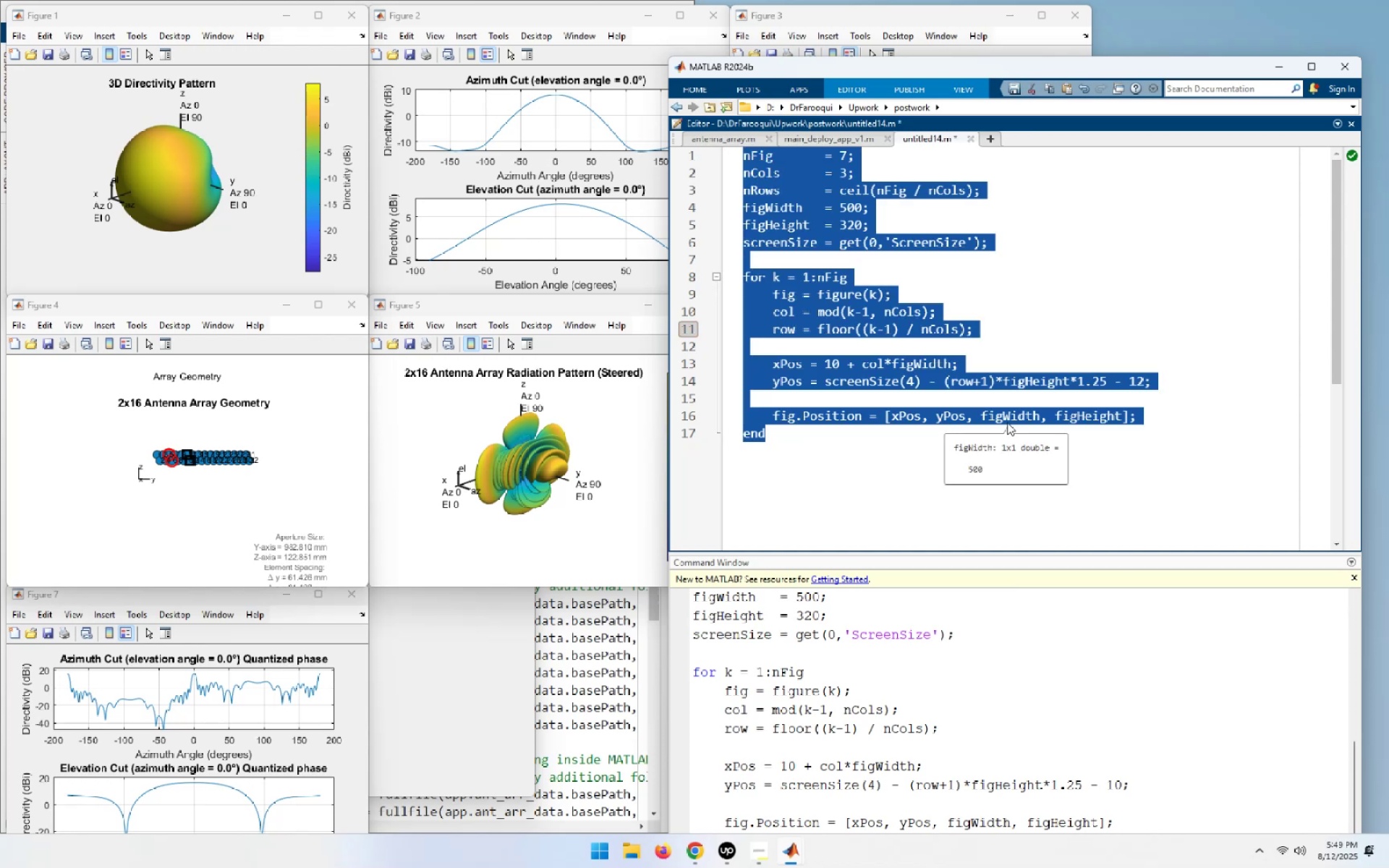 
key(F9)
 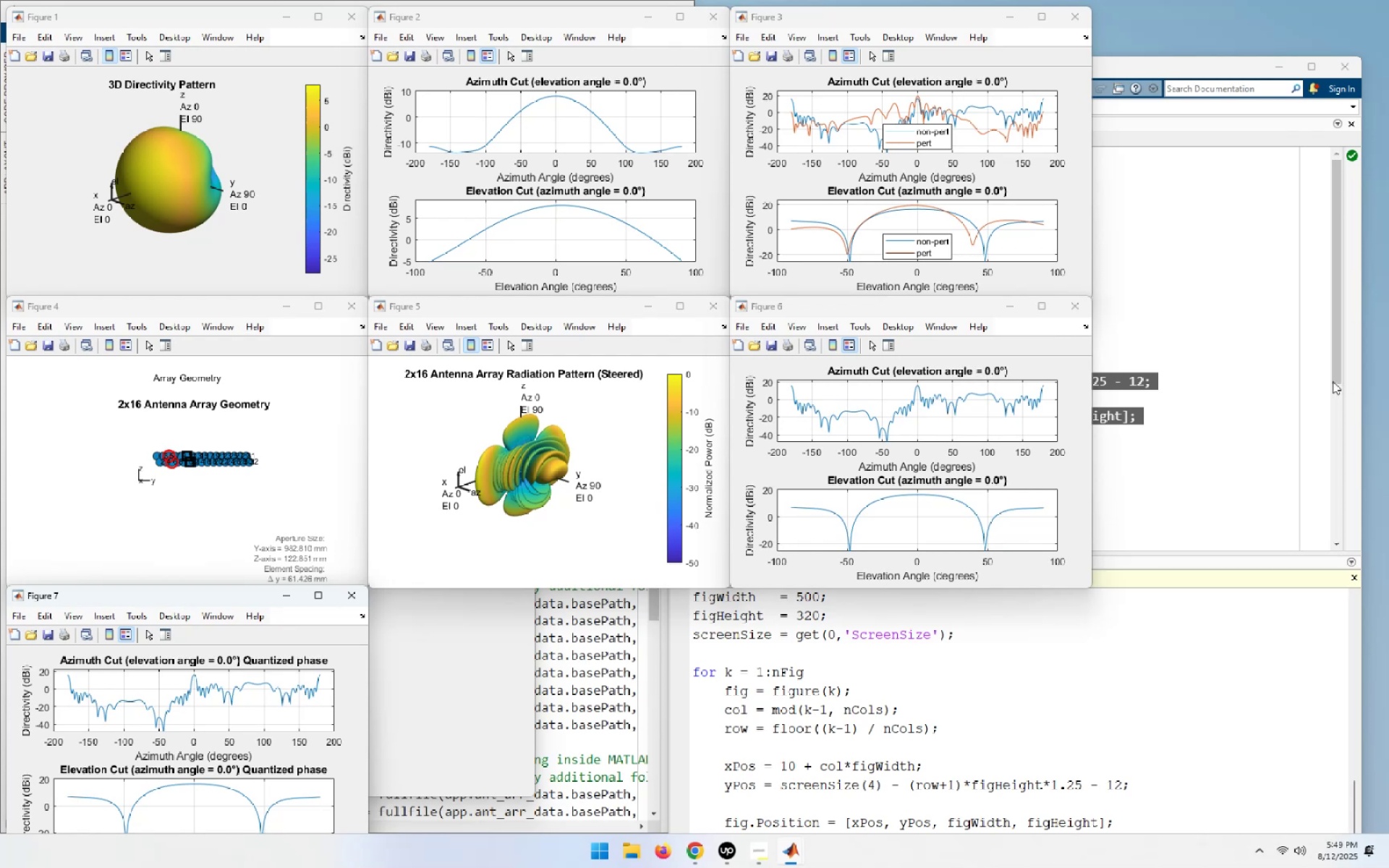 
left_click([334, 665])
 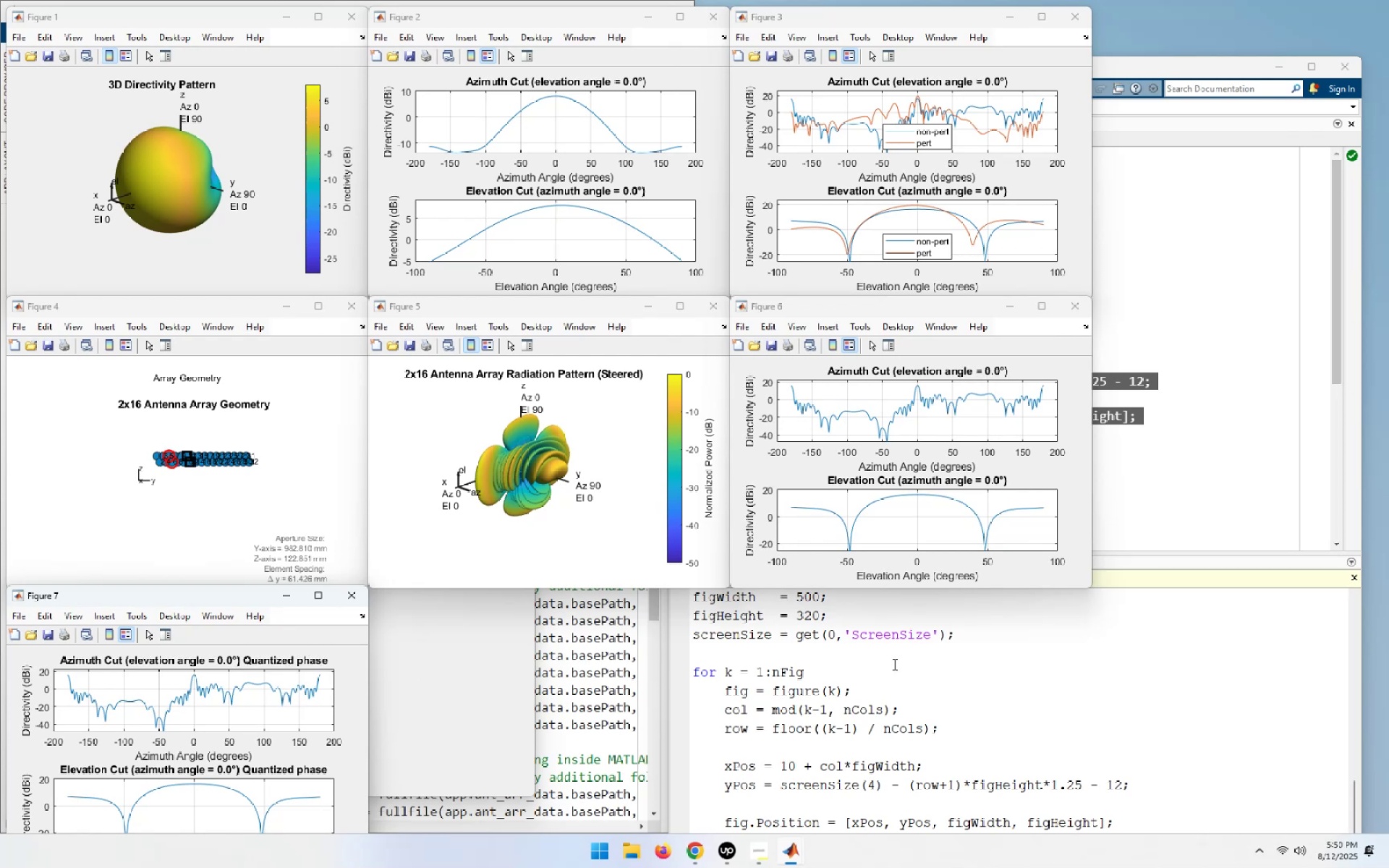 
wait(9.78)
 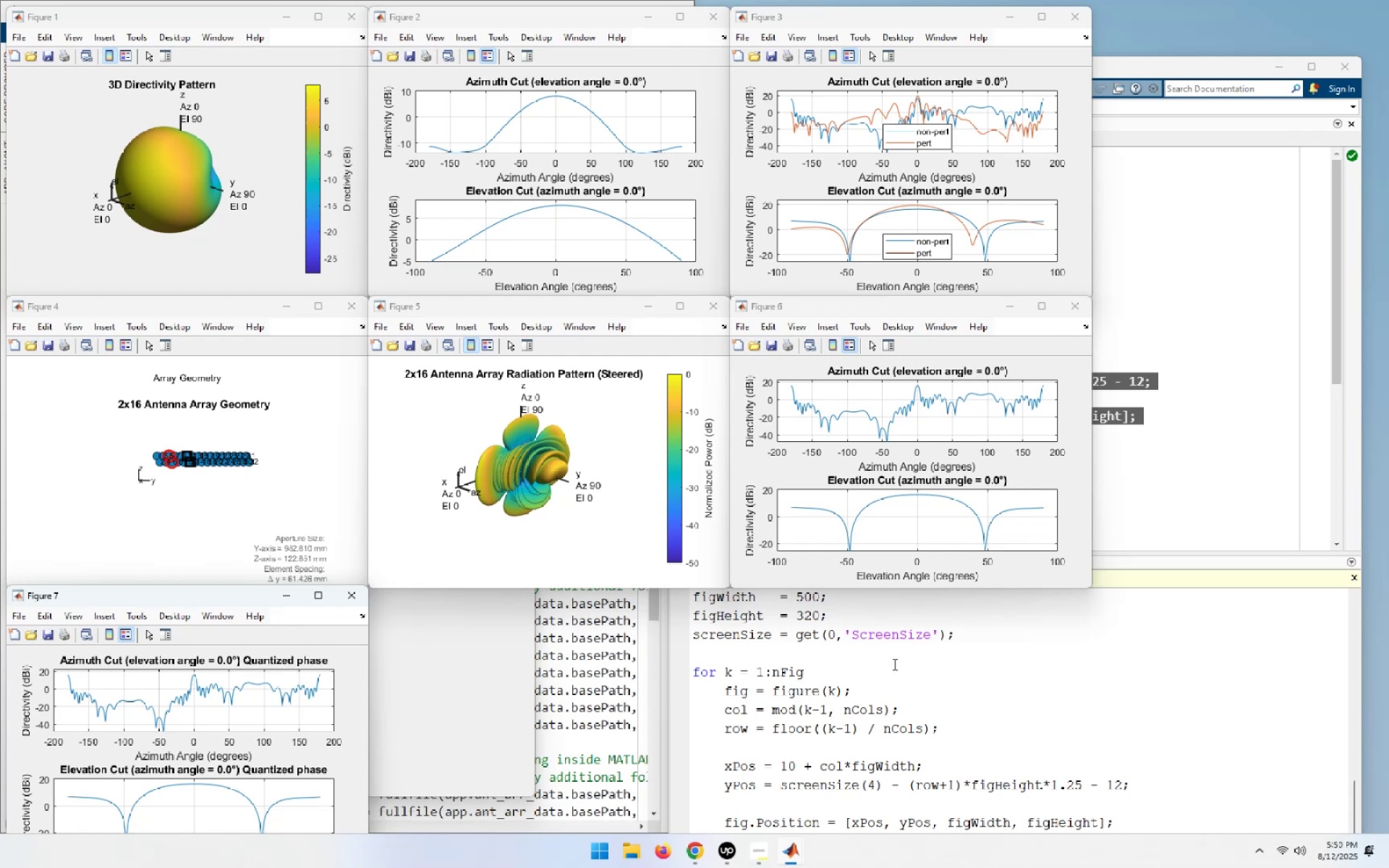 
double_click([314, 469])
 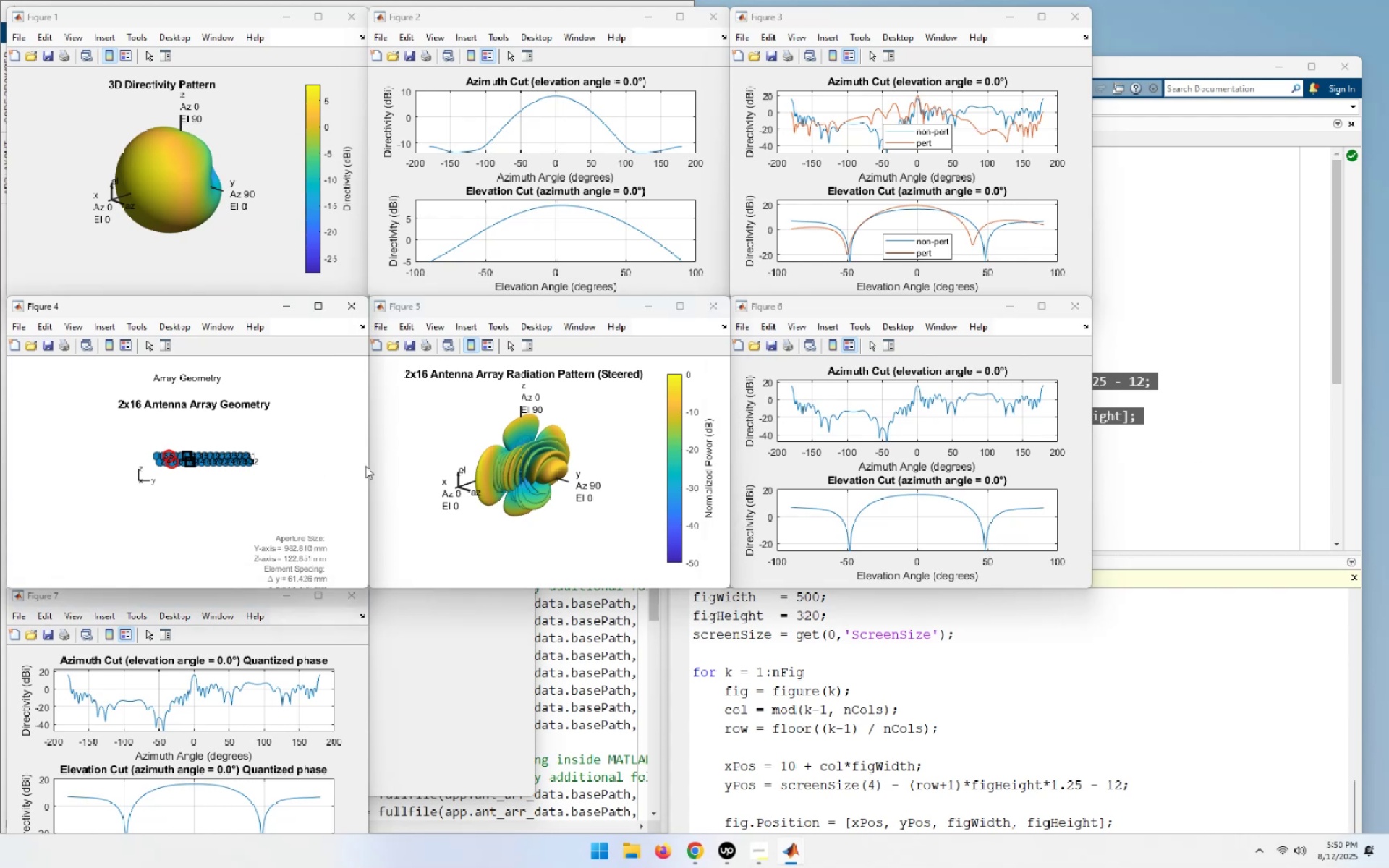 
triple_click([383, 464])
 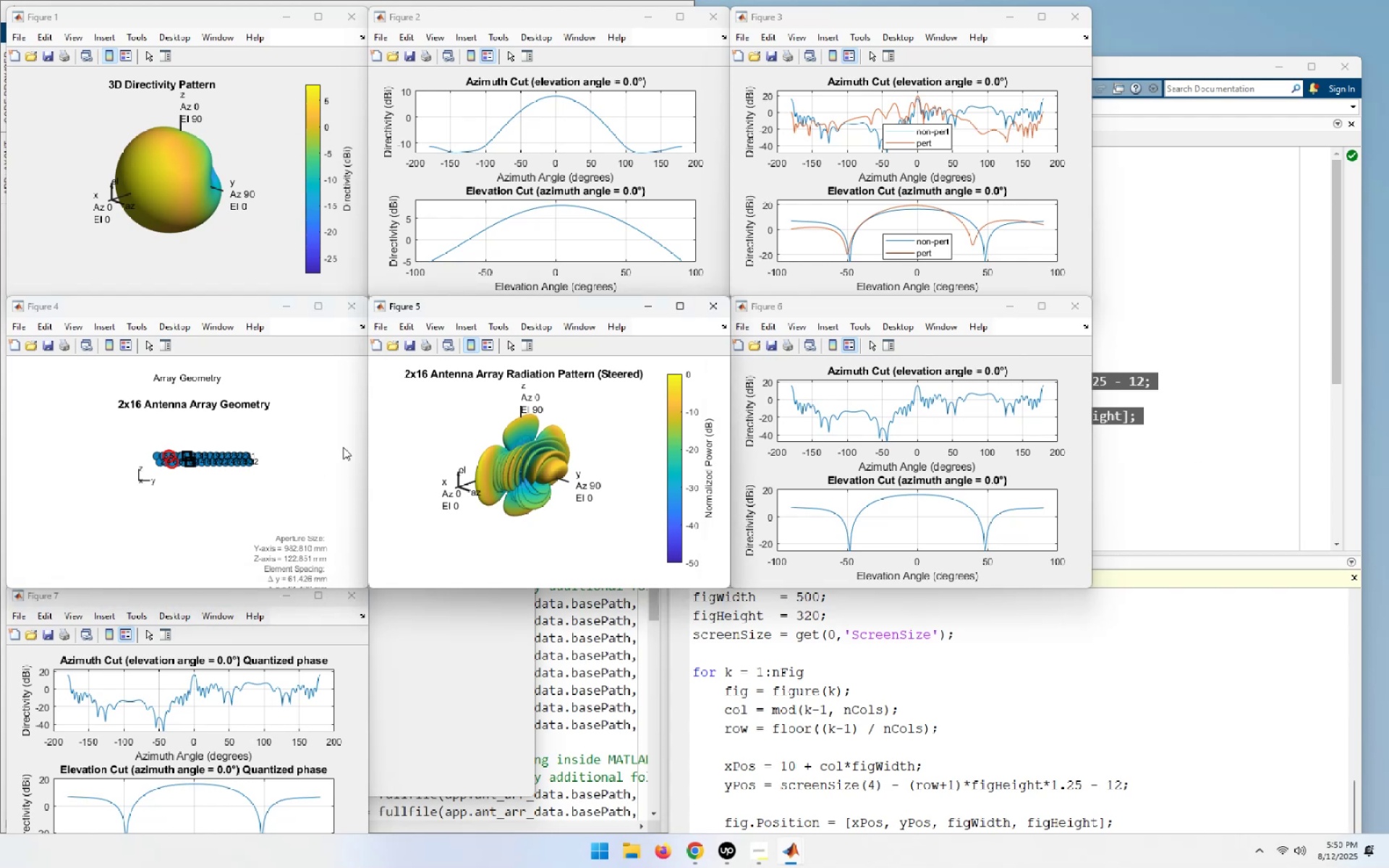 
triple_click([336, 444])
 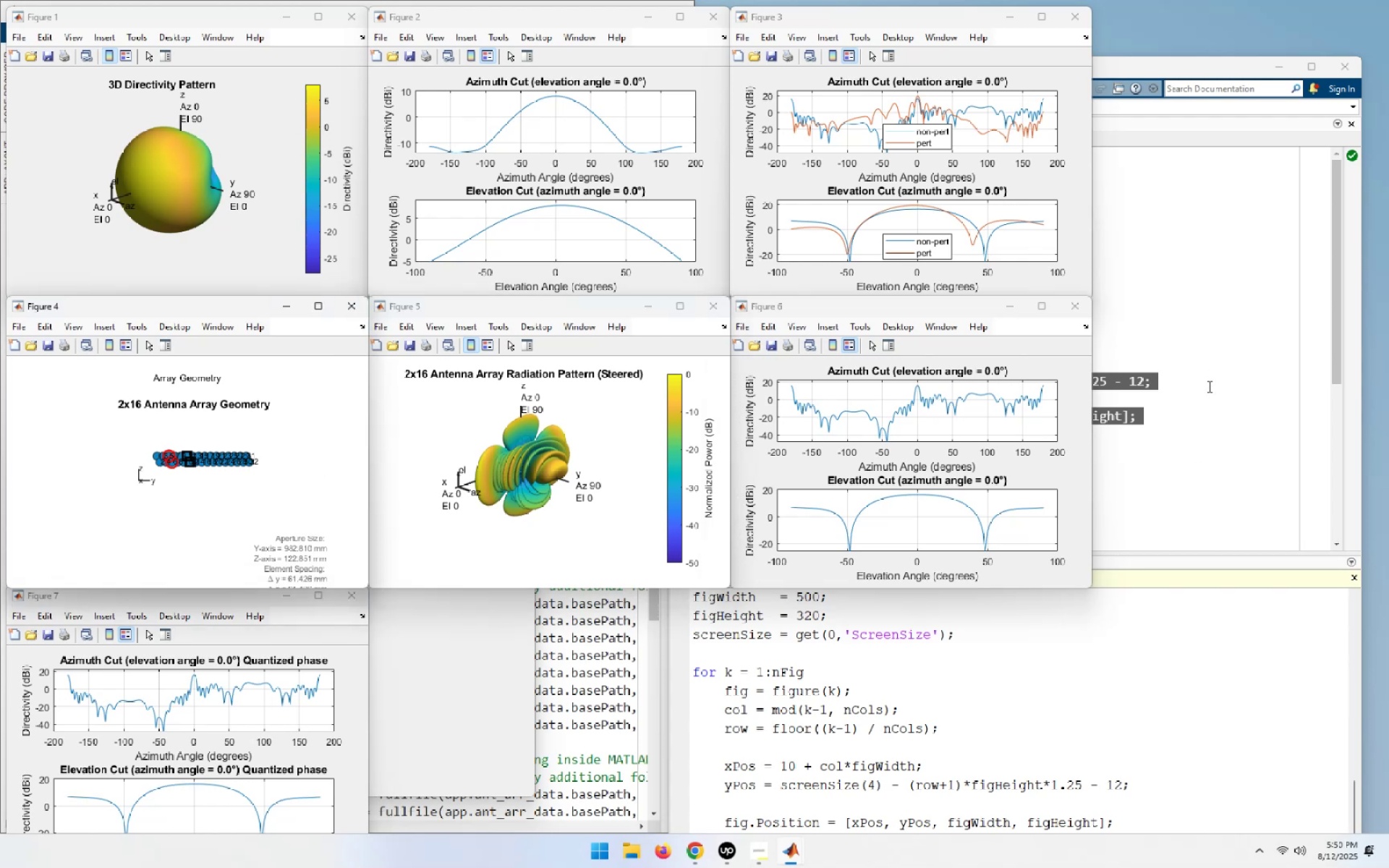 
left_click([1196, 420])
 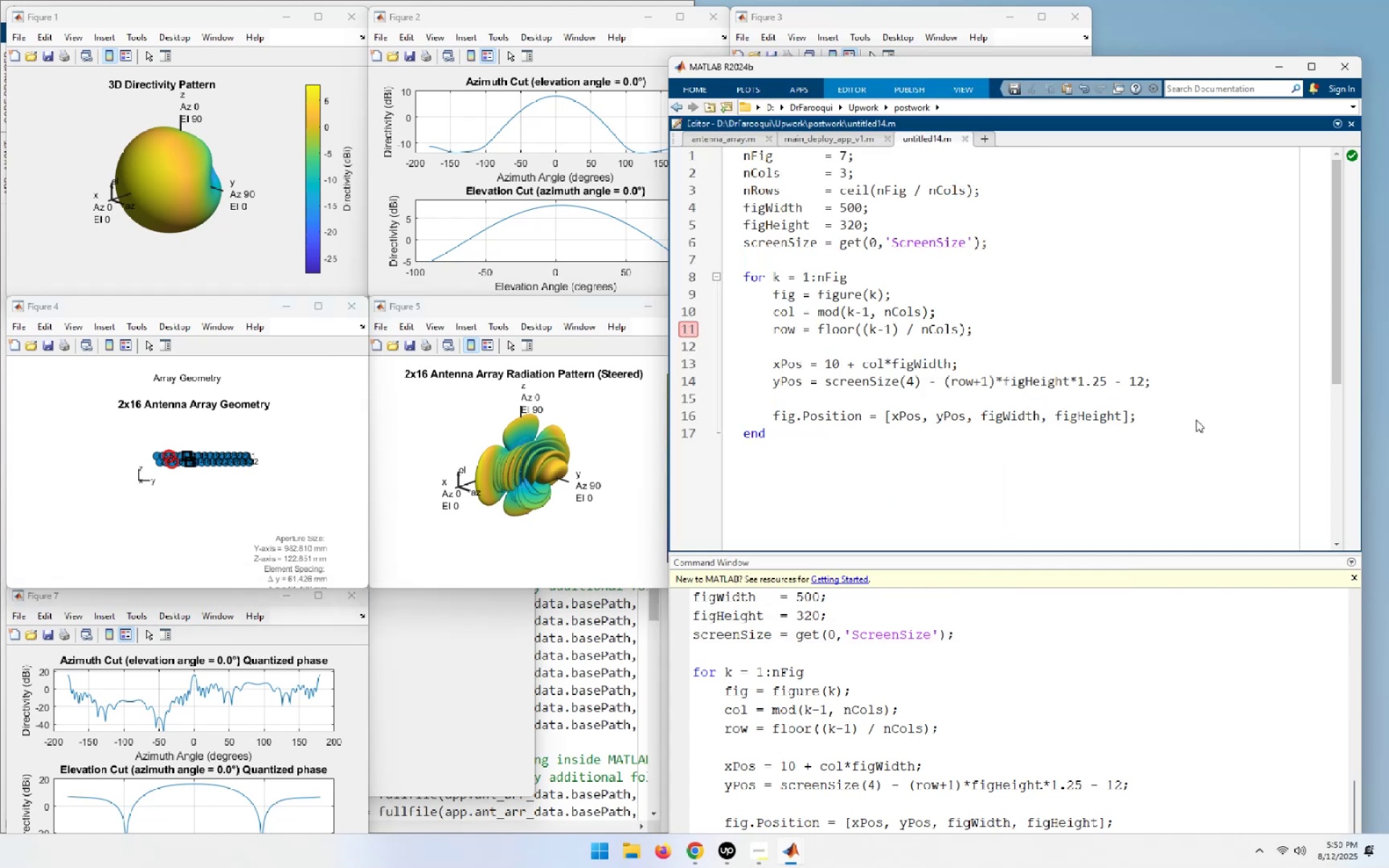 
wait(8.35)
 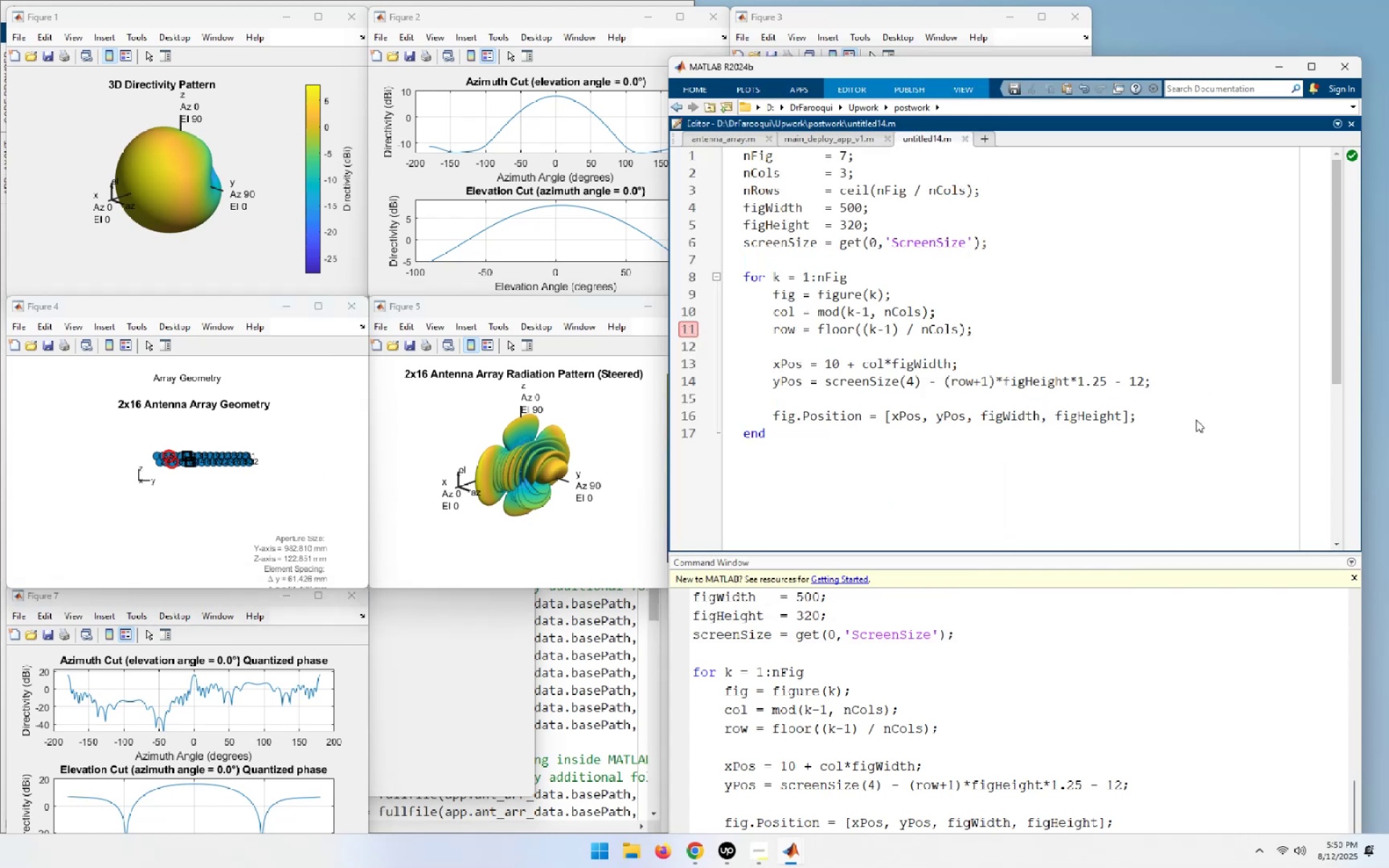 
left_click([1104, 382])
 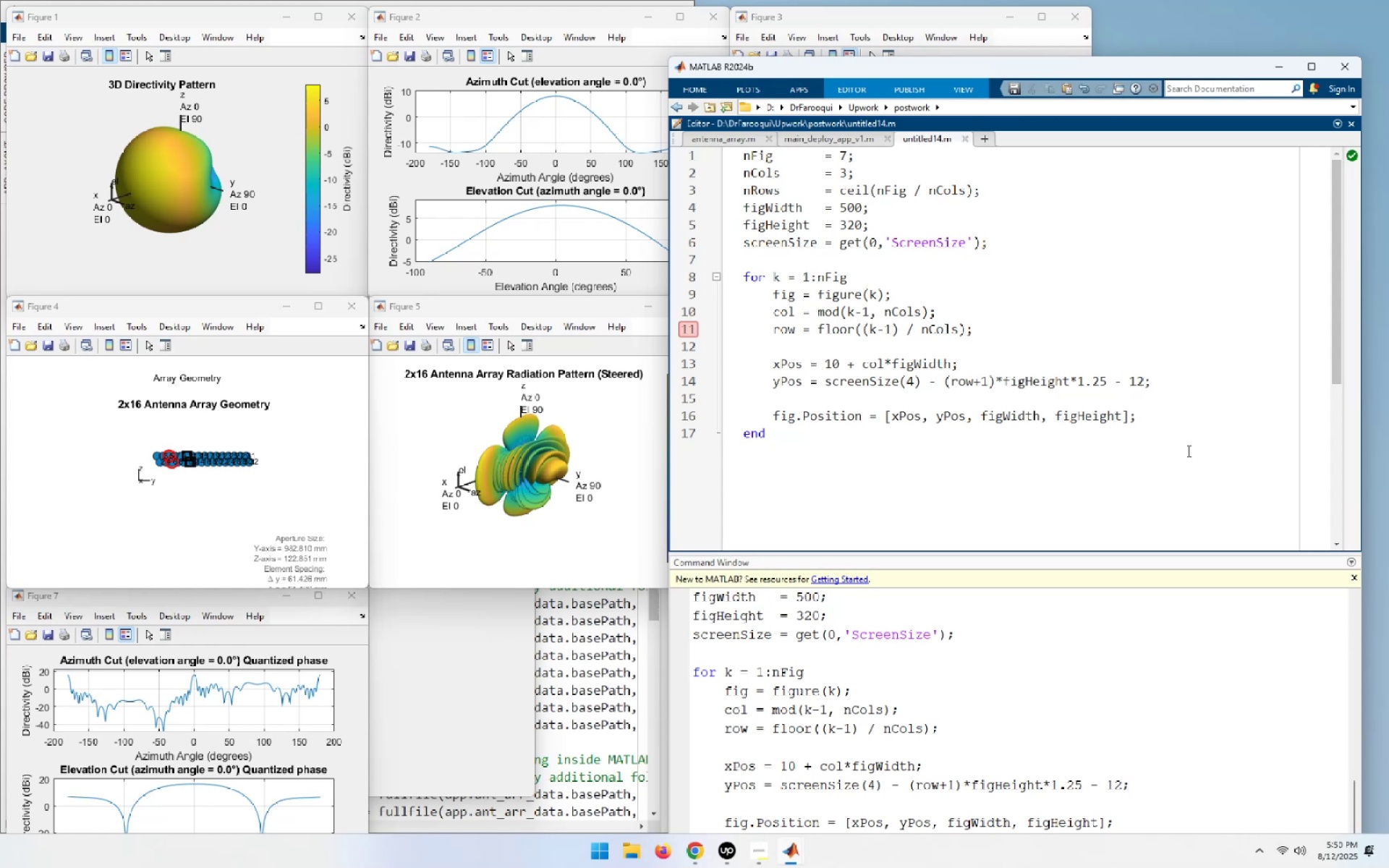 
key(Numpad5)
 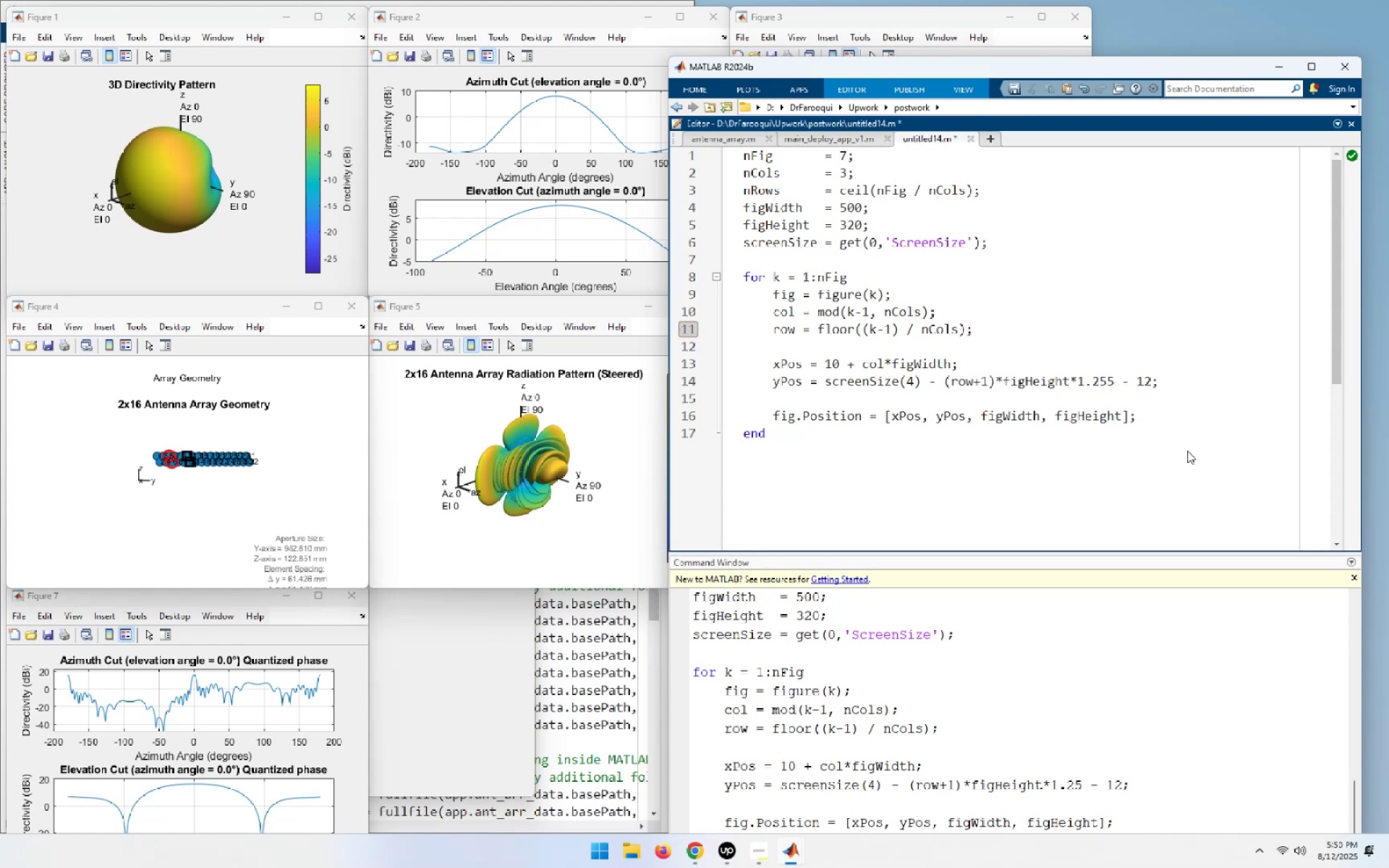 
key(Control+A)
 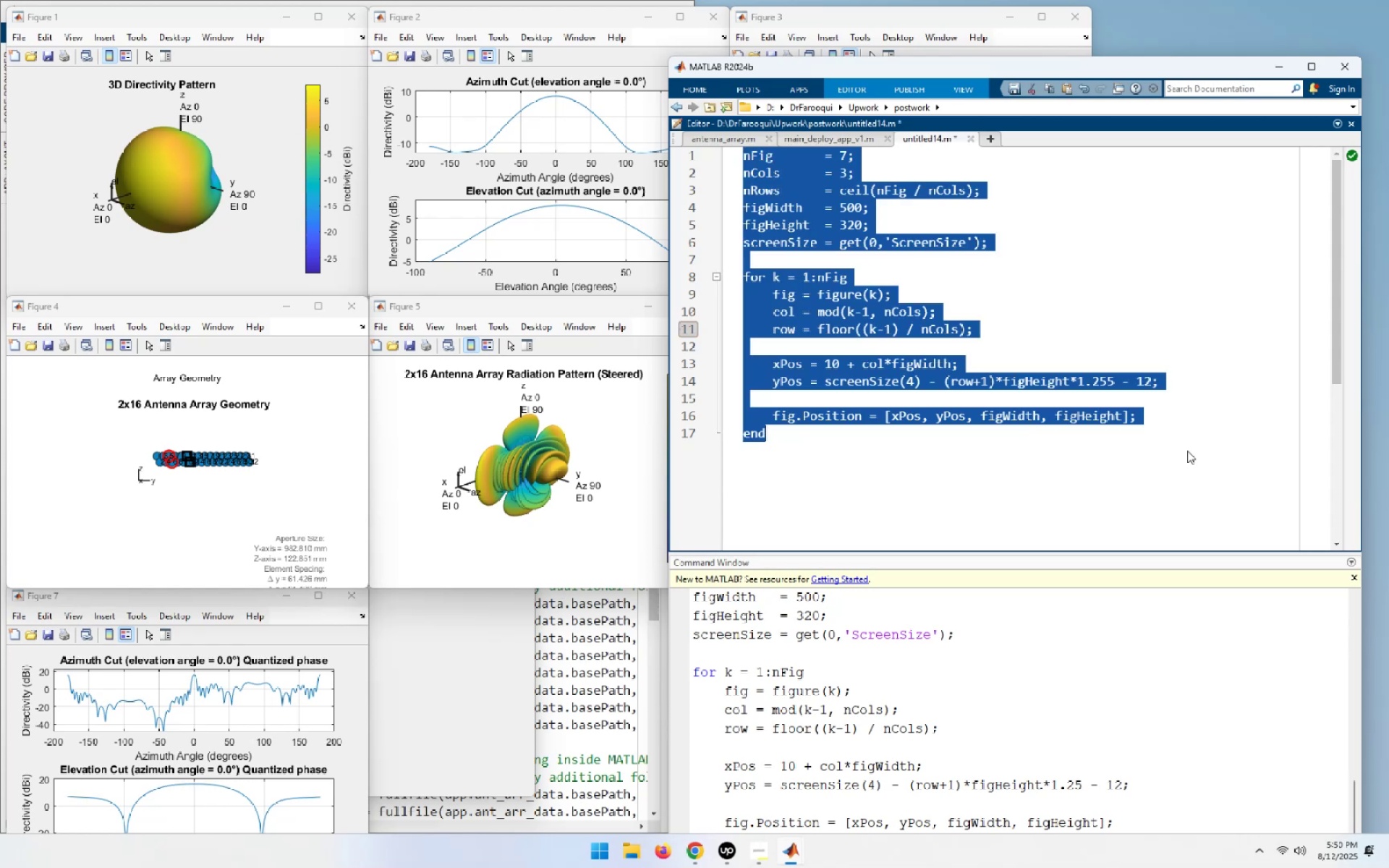 
key(F9)
 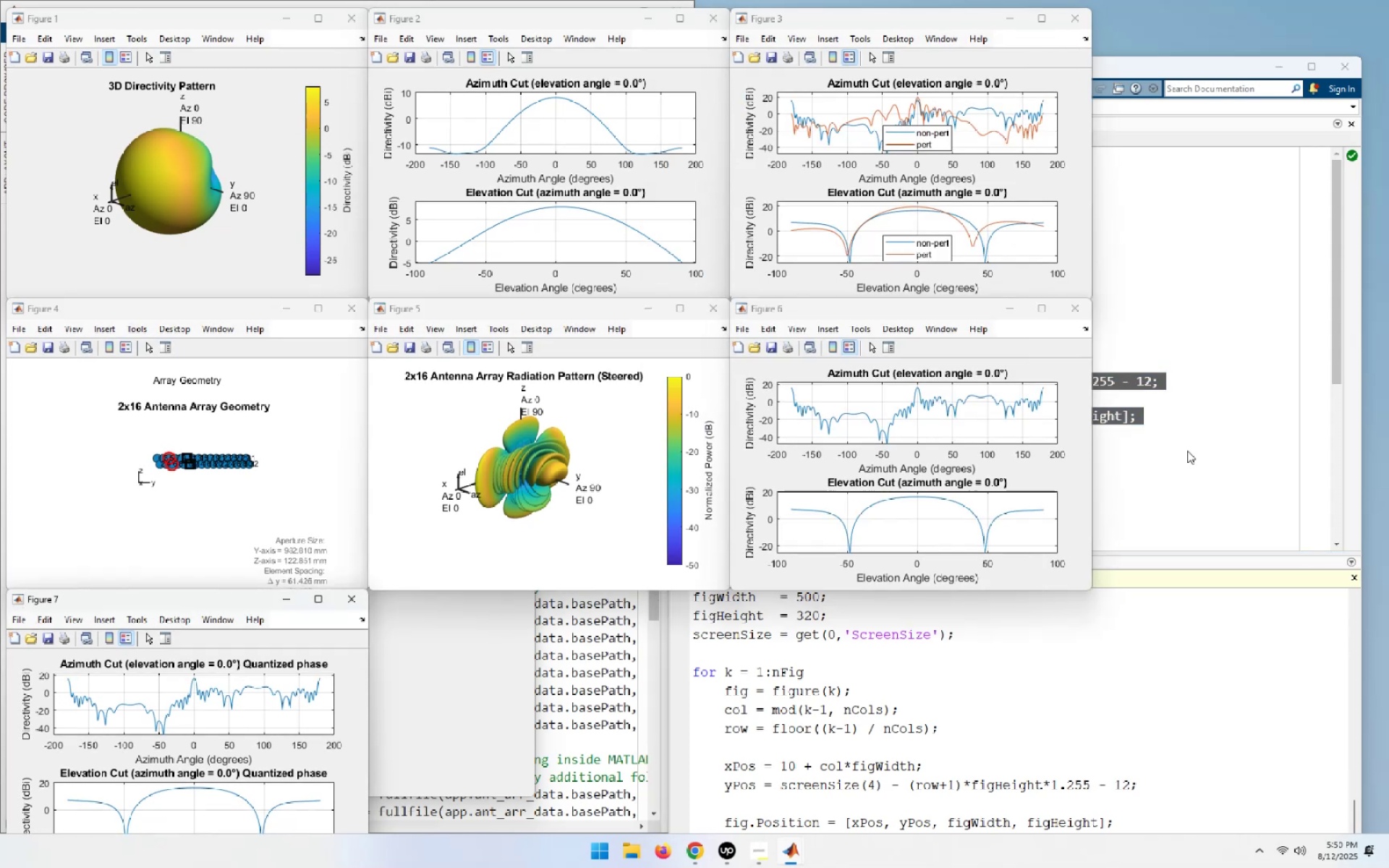 
left_click([1191, 451])
 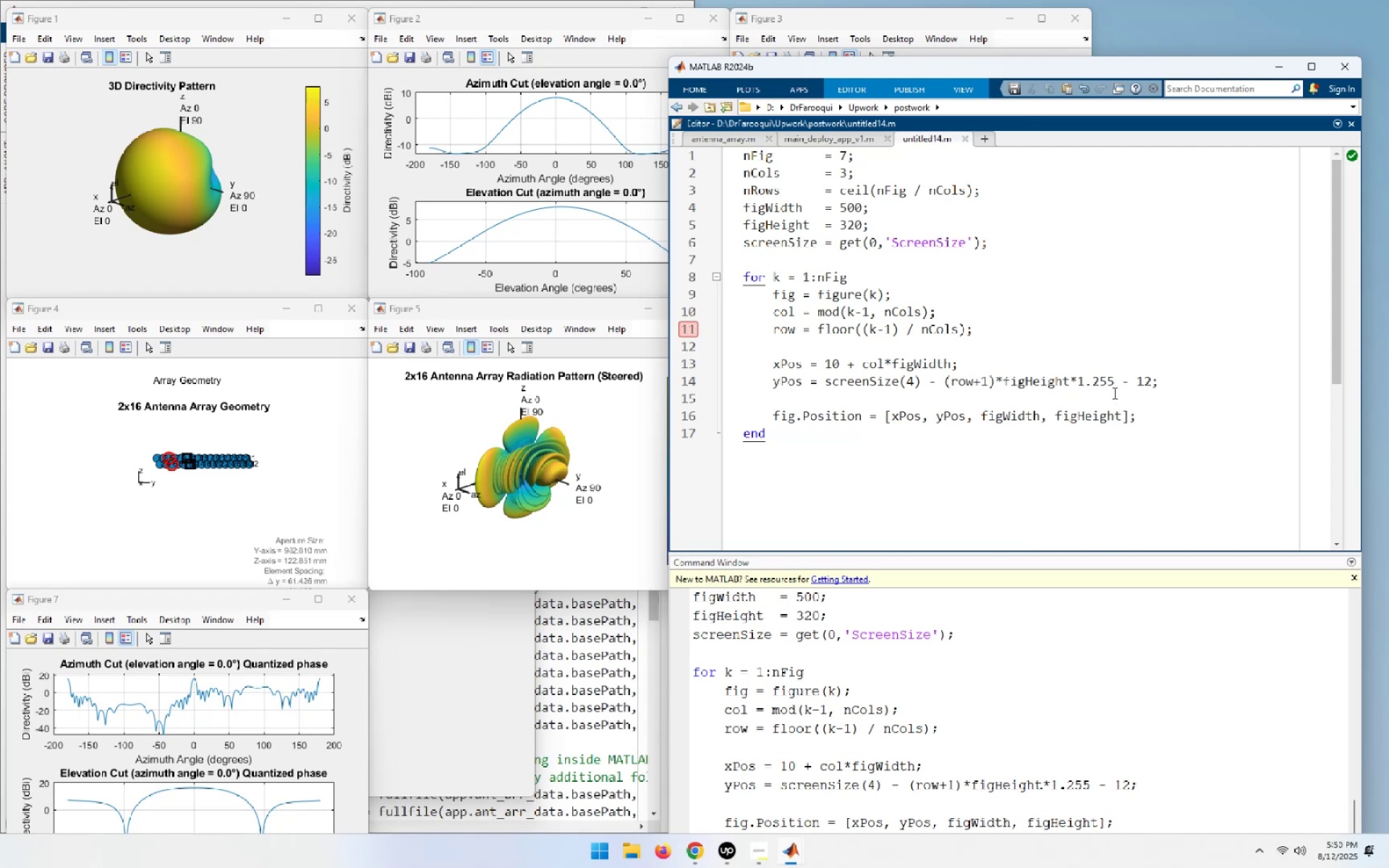 
left_click([1113, 383])
 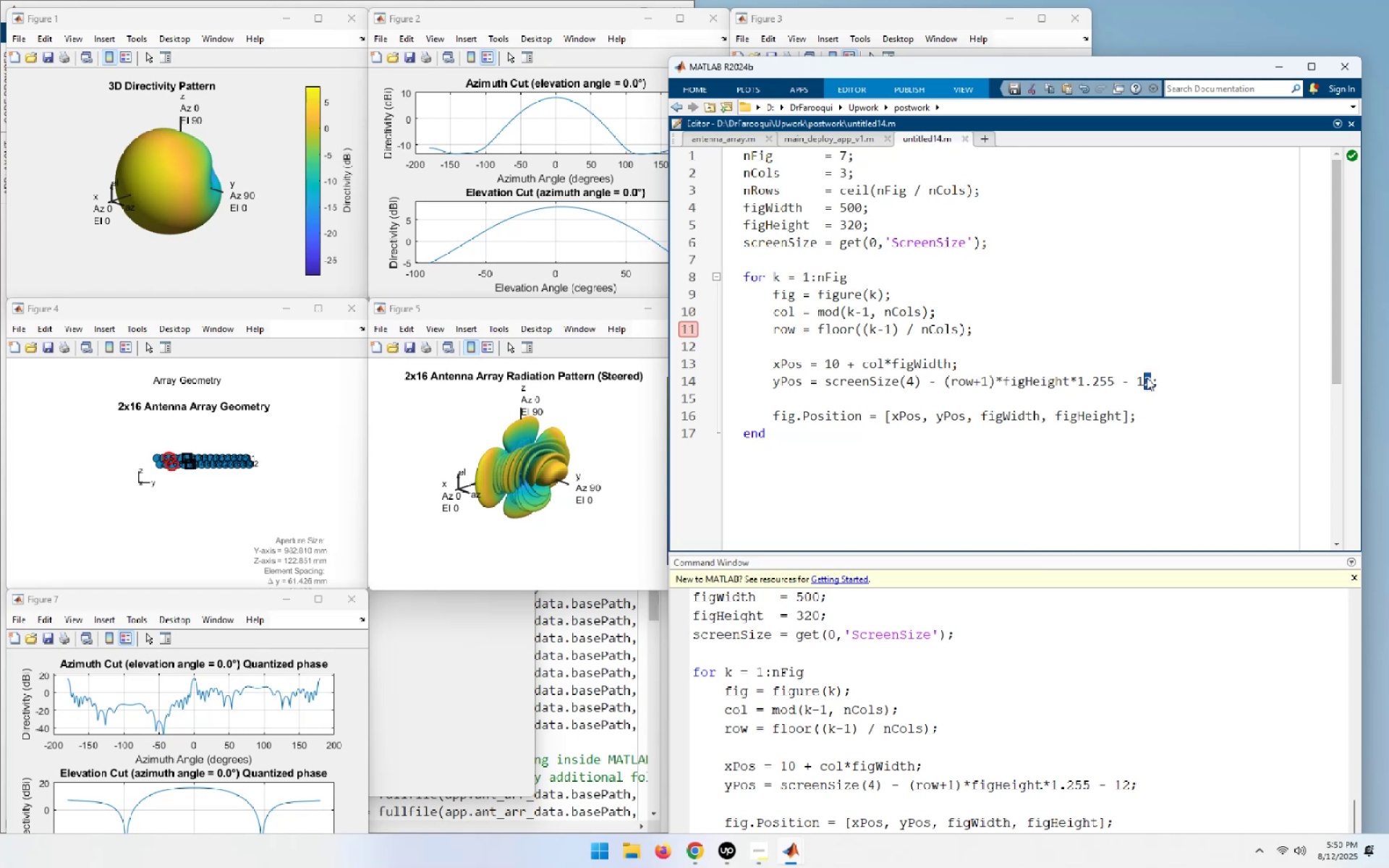 
key(Numpad3)
 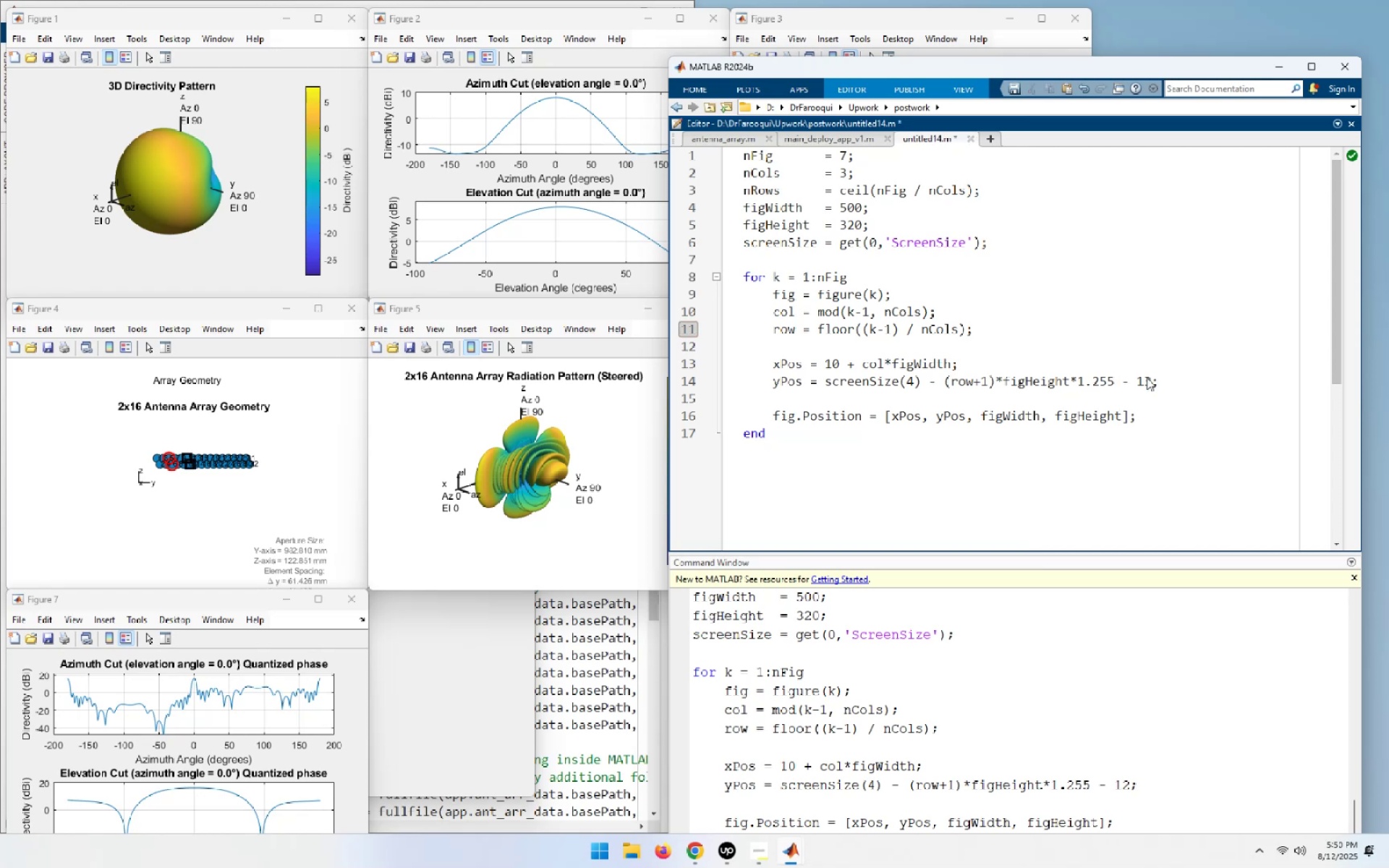 
key(Control+A)
 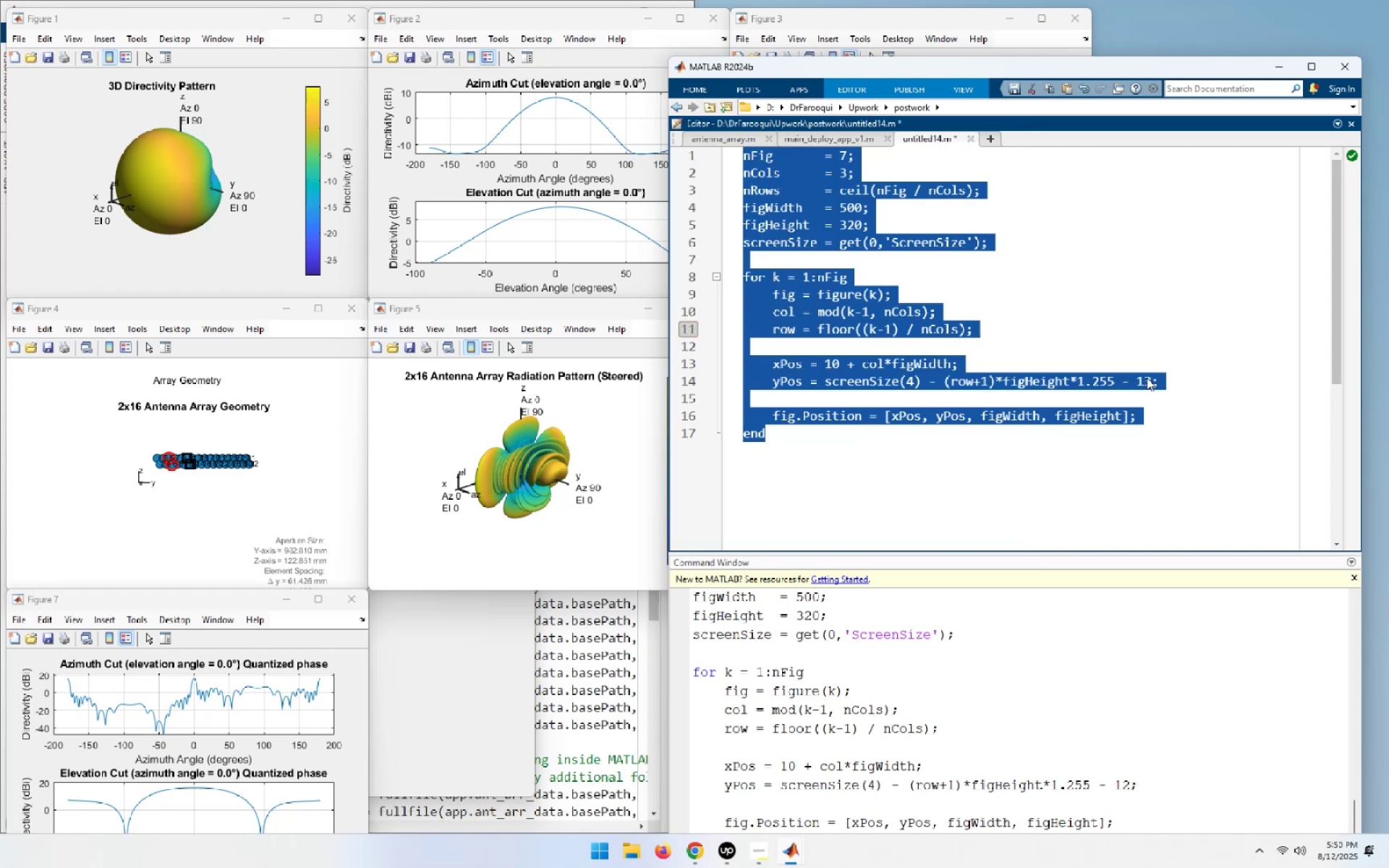 
key(F9)
 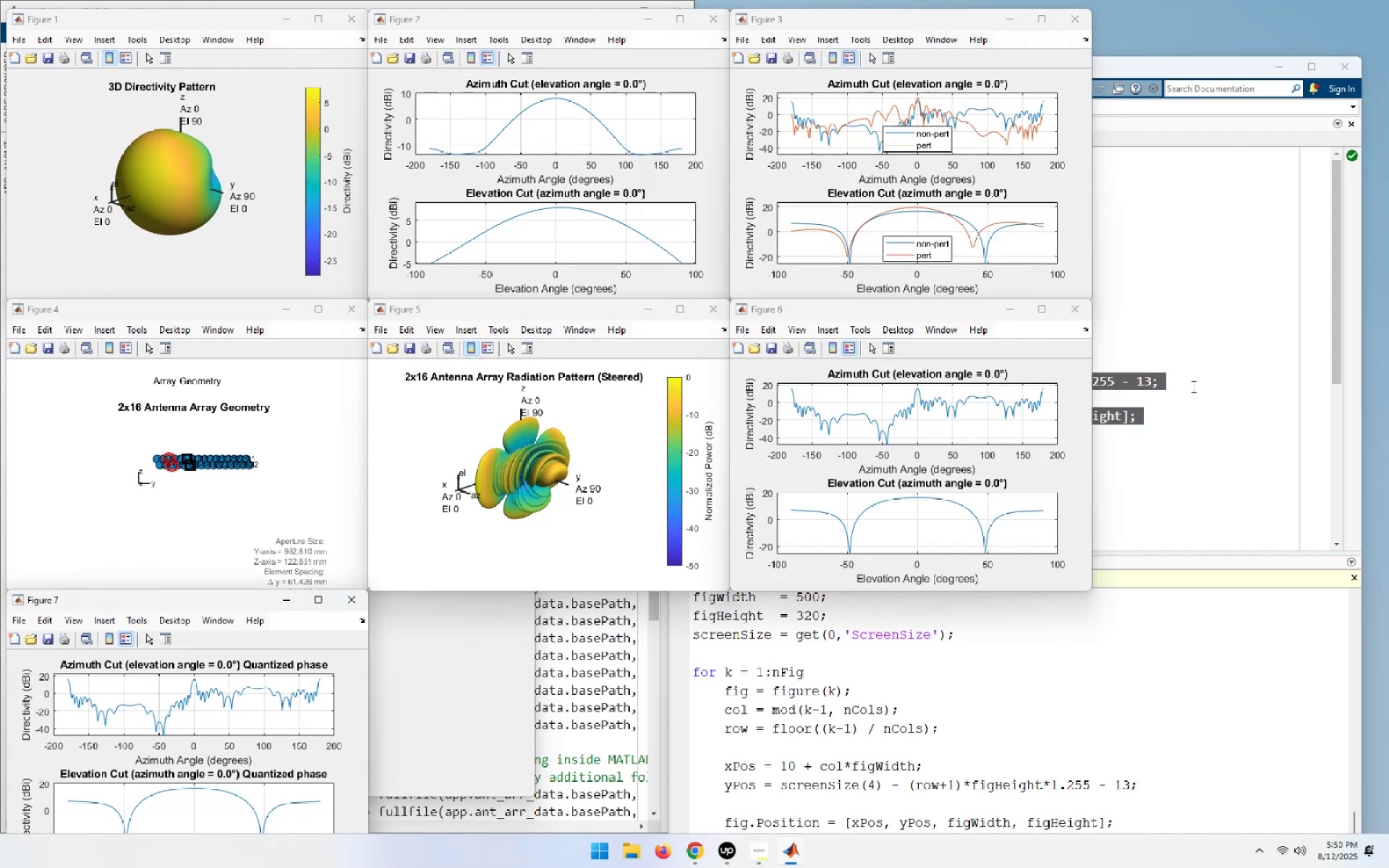 
left_click([1189, 409])
 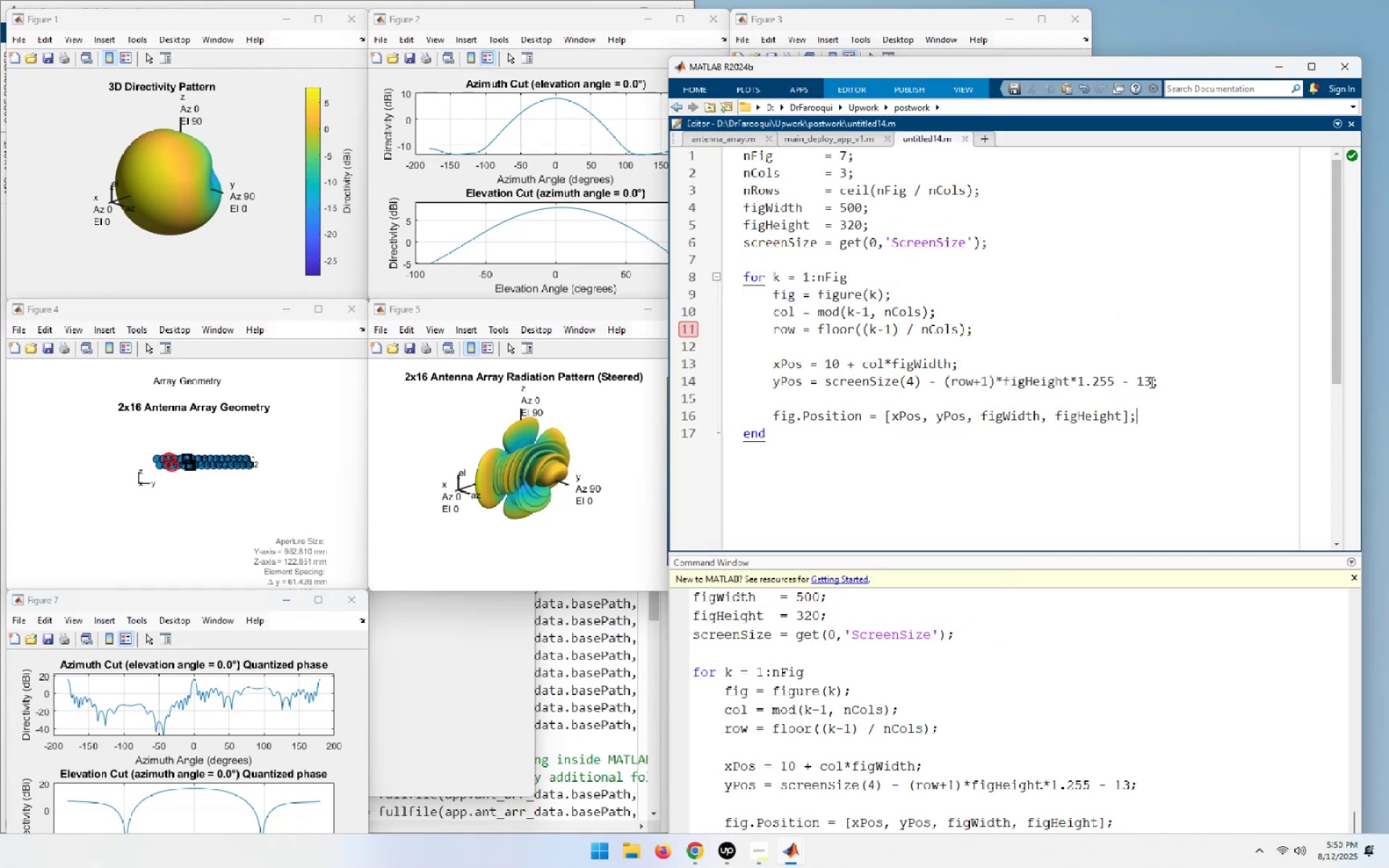 
left_click_drag(start_coordinate=[1152, 382], to_coordinate=[1141, 382])
 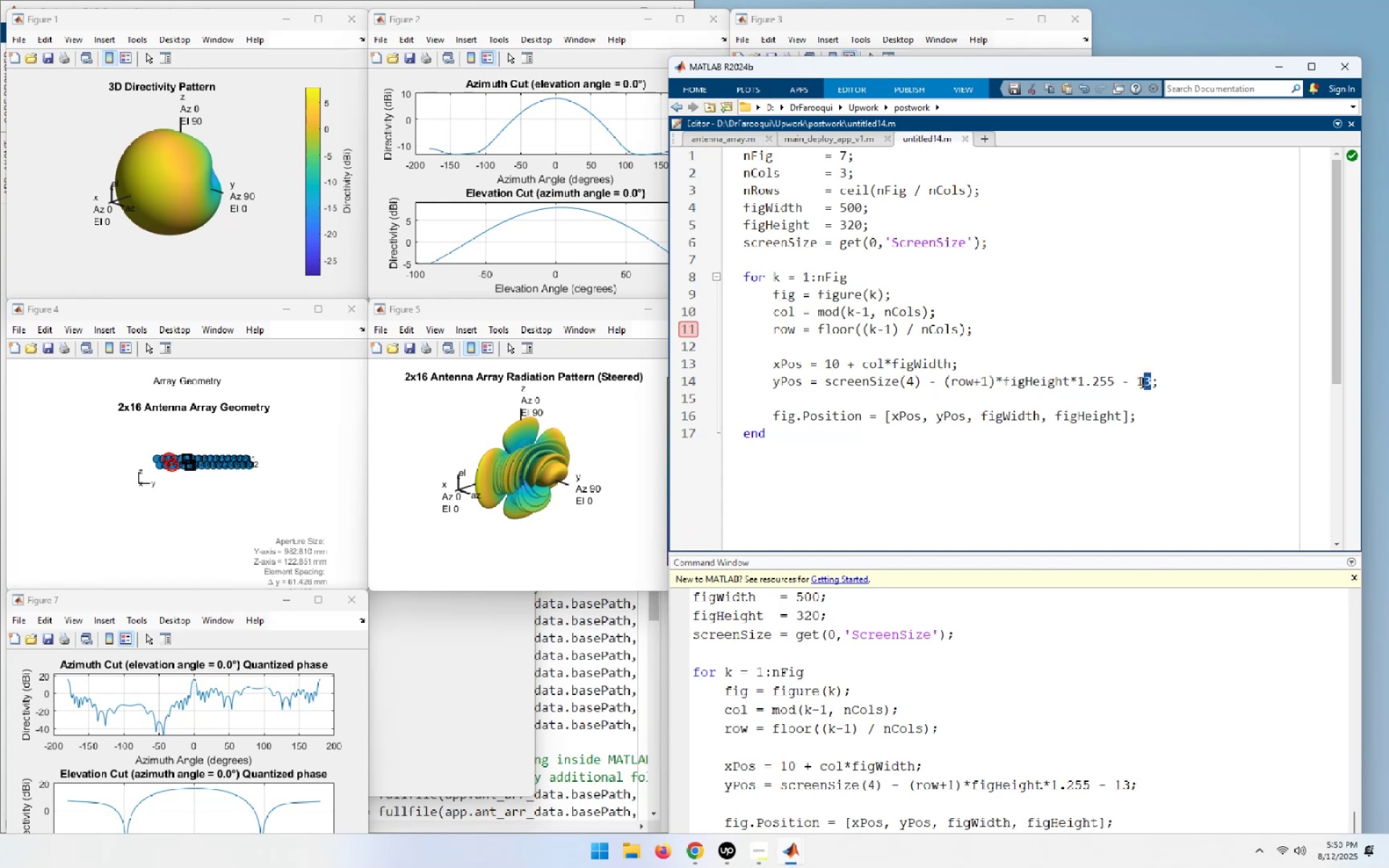 
key(Numpad5)
 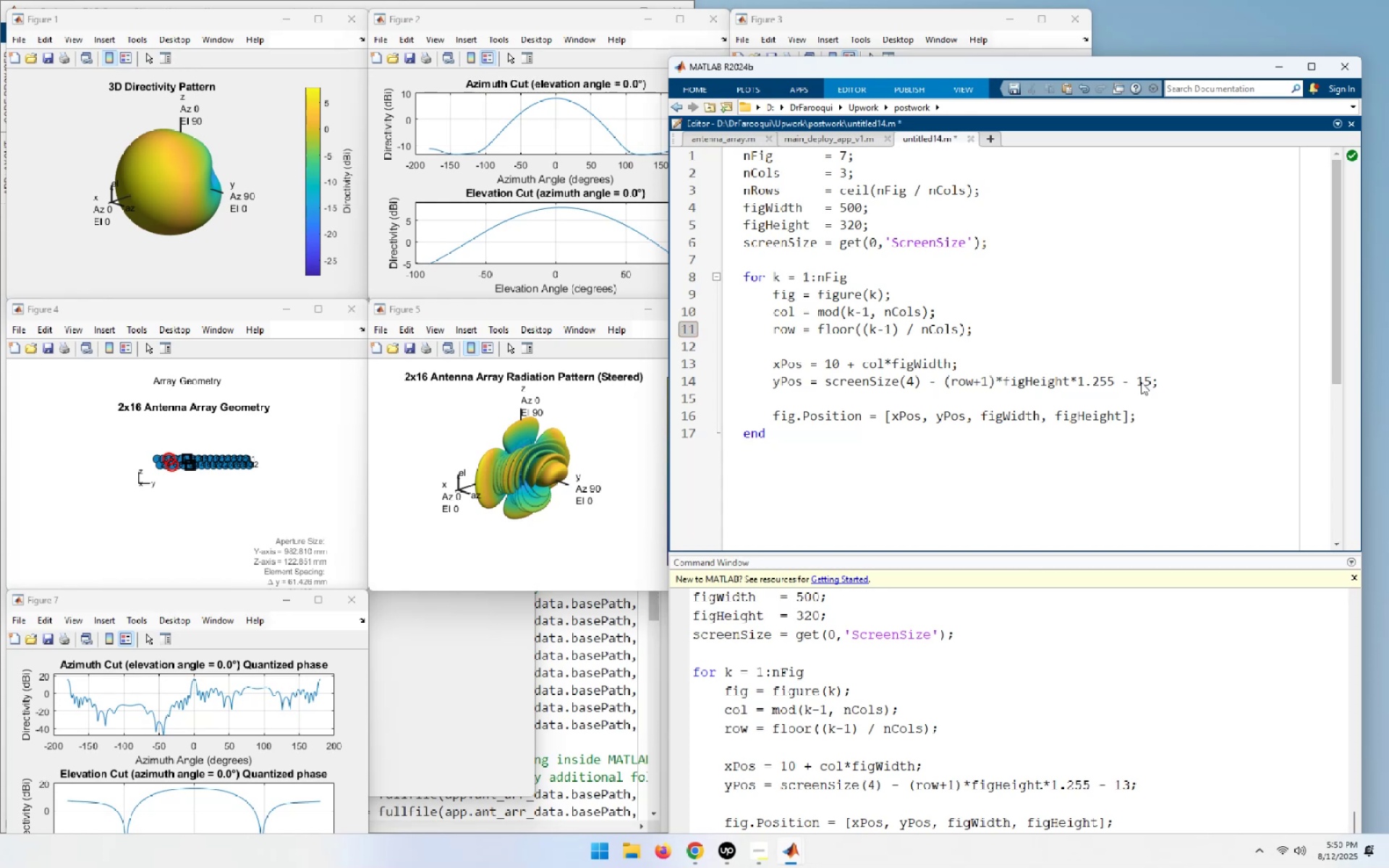 
key(Control+A)
 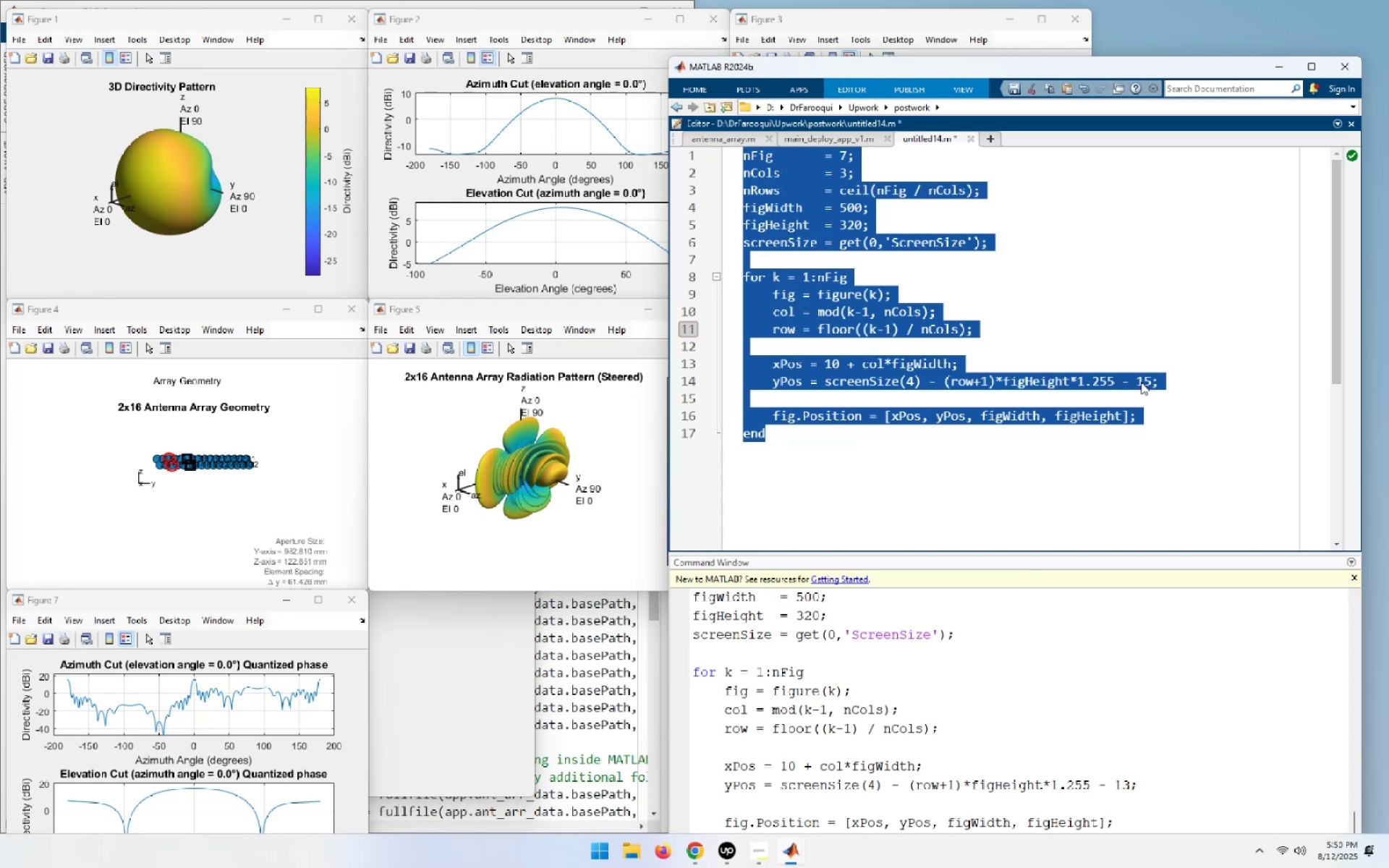 
key(F9)
 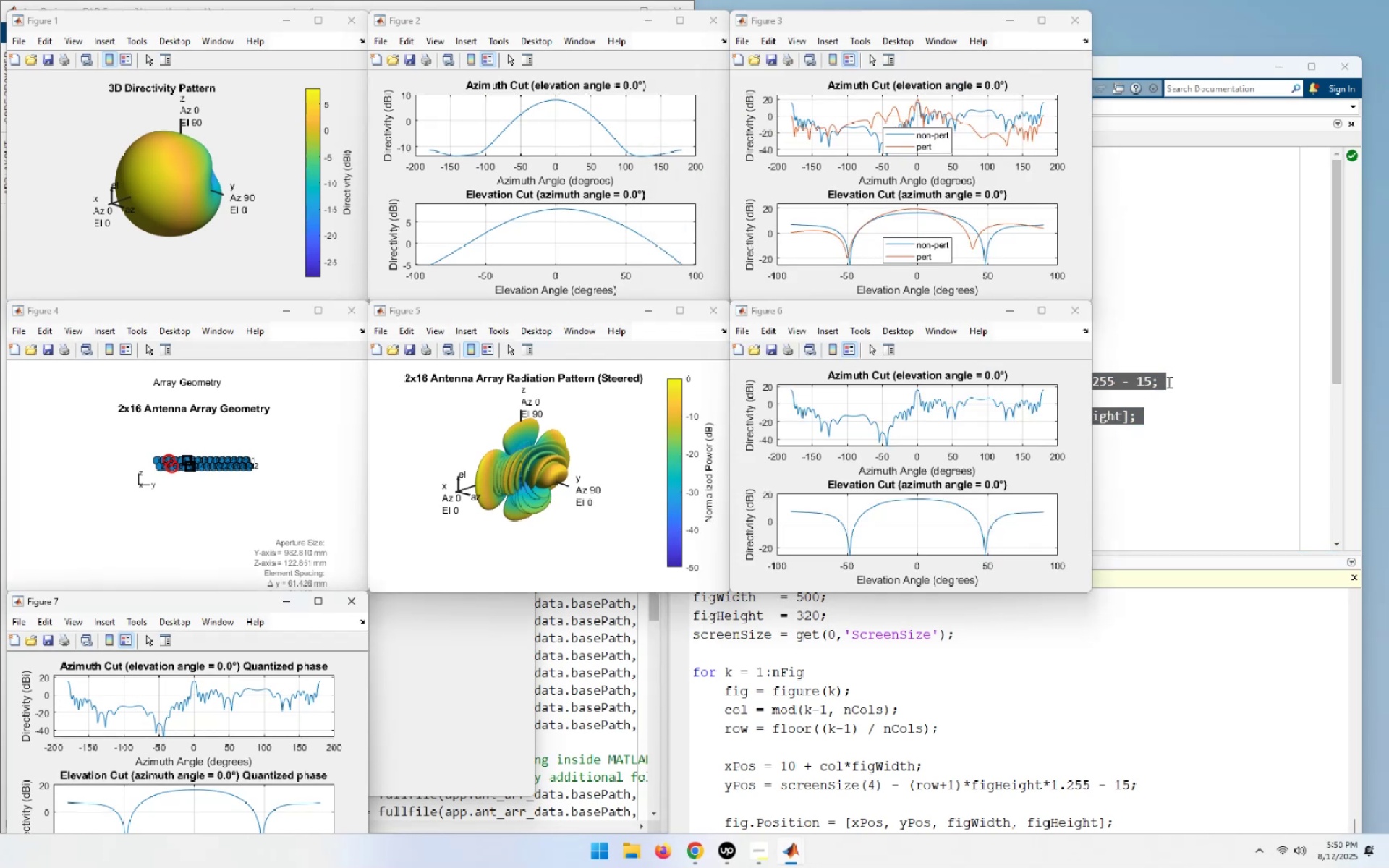 
left_click([1168, 382])
 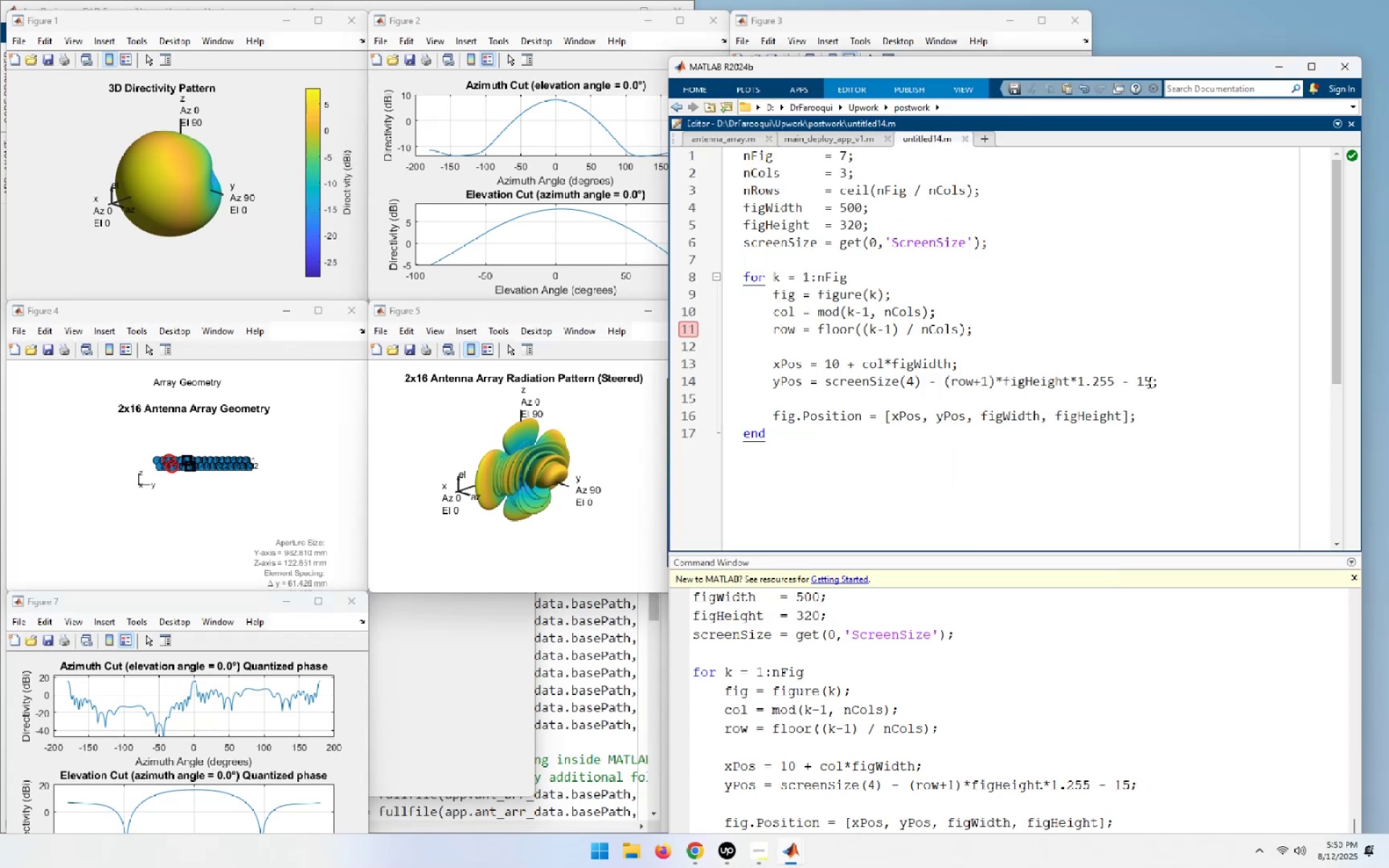 
left_click_drag(start_coordinate=[1150, 382], to_coordinate=[1143, 382])
 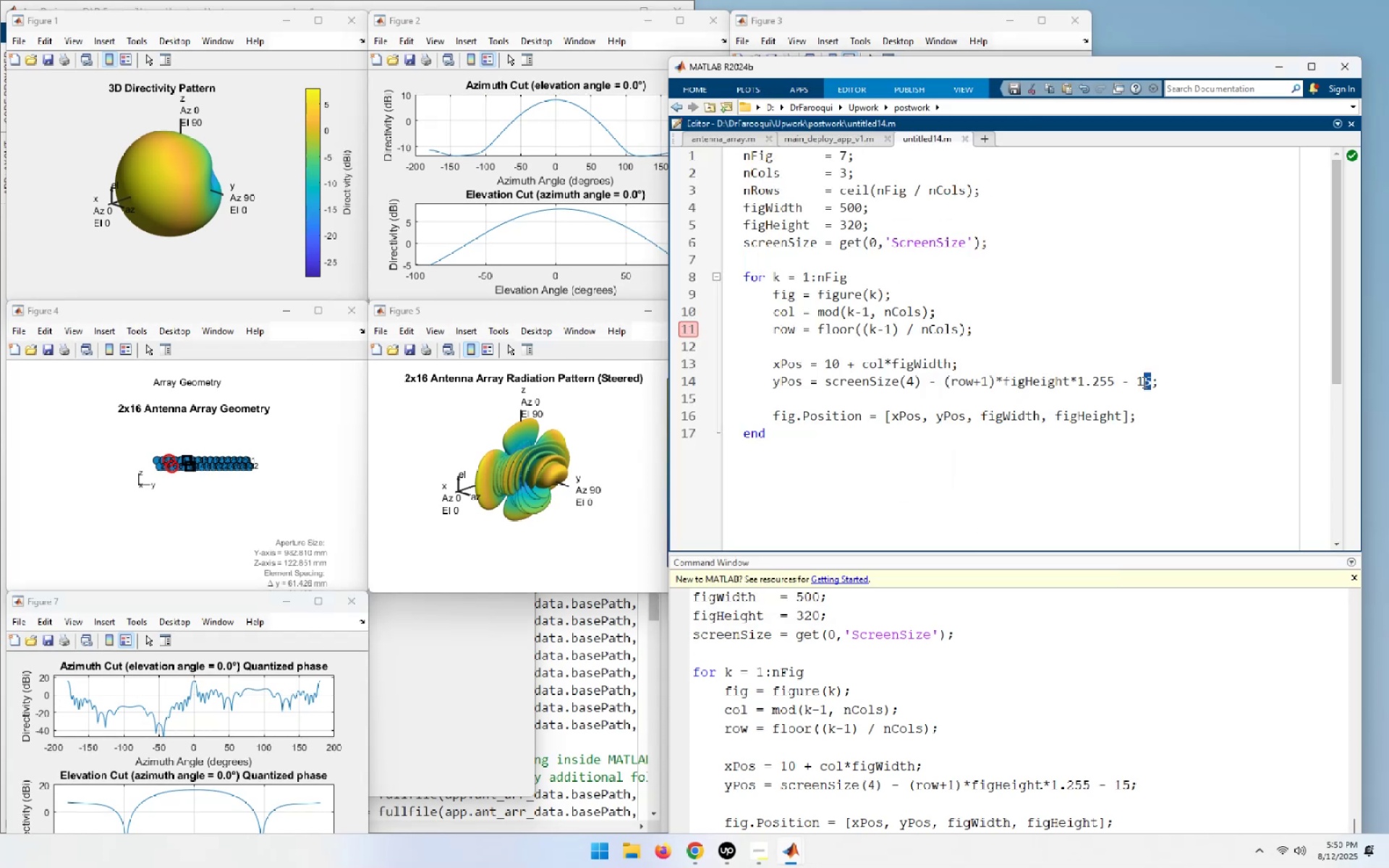 
key(Numpad0)
 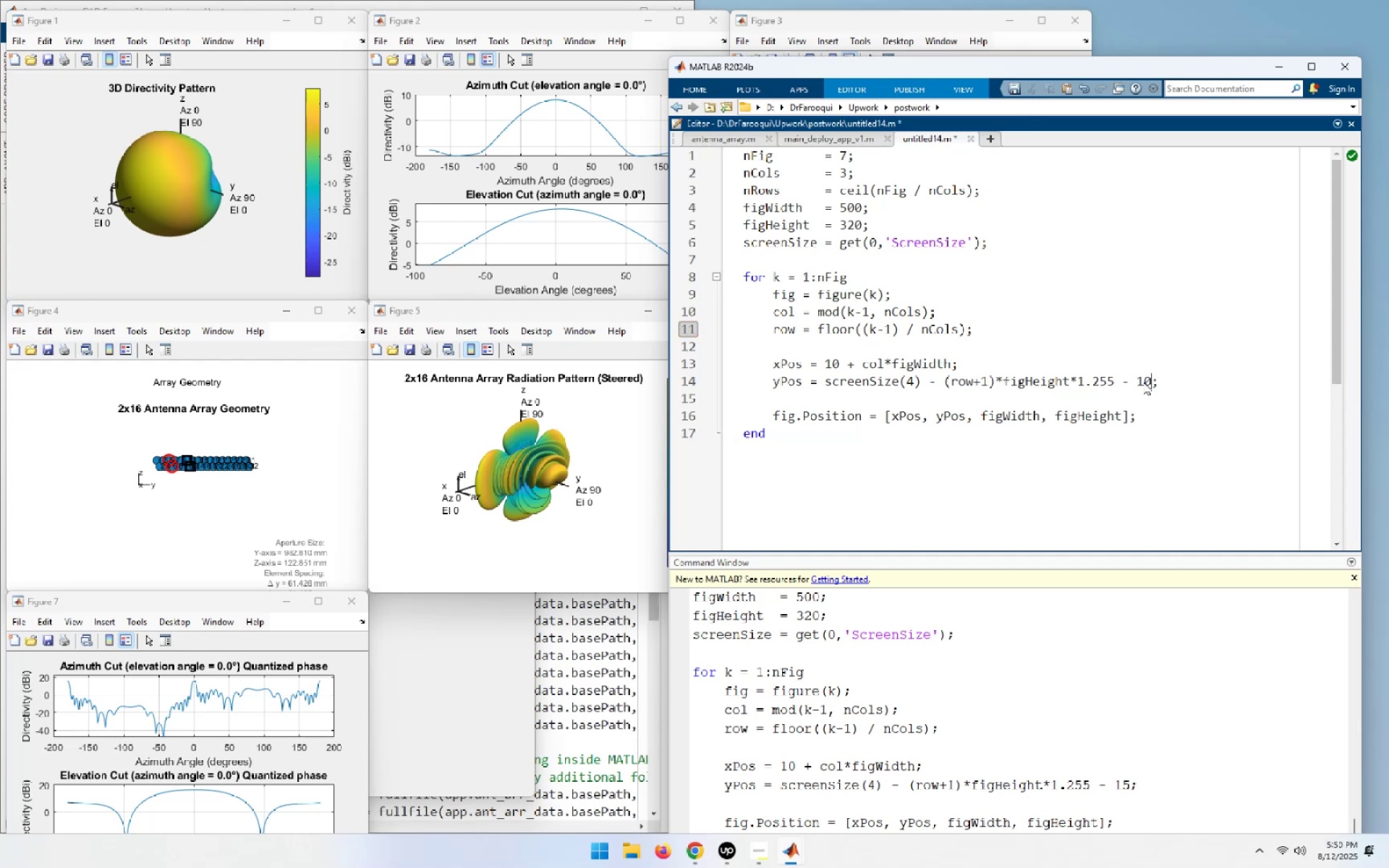 
key(Control+A)
 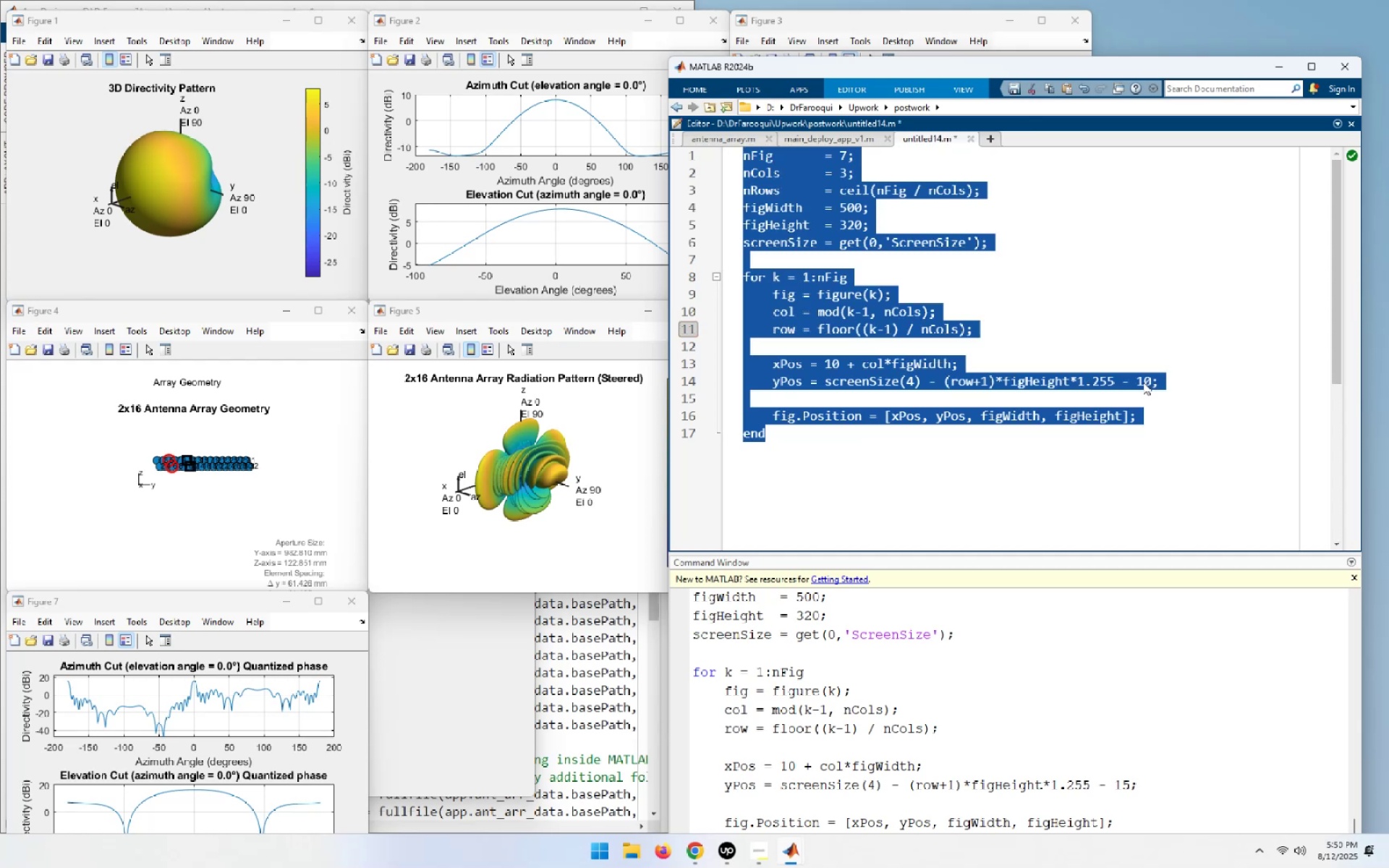 
key(F9)
 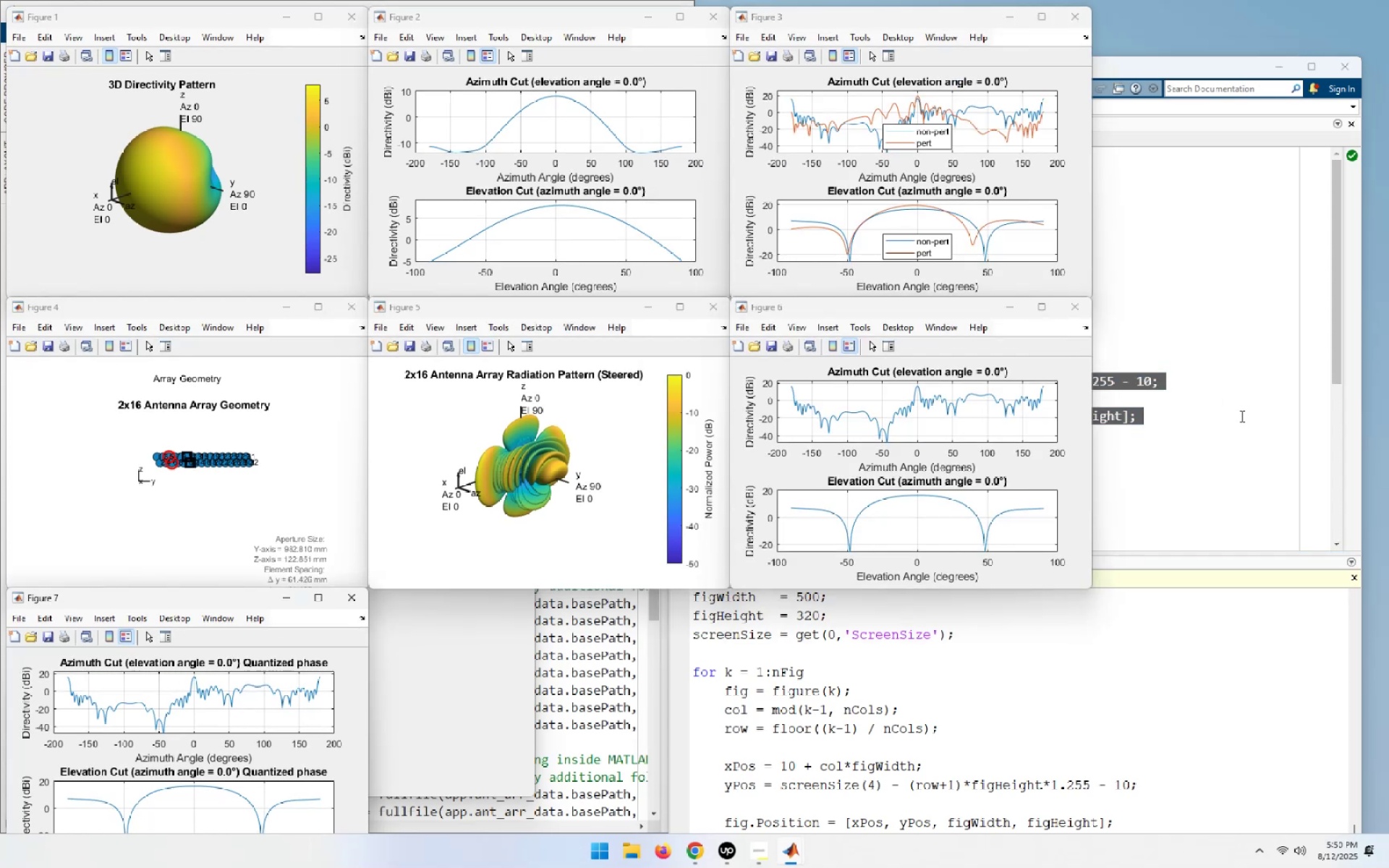 
wait(5.63)
 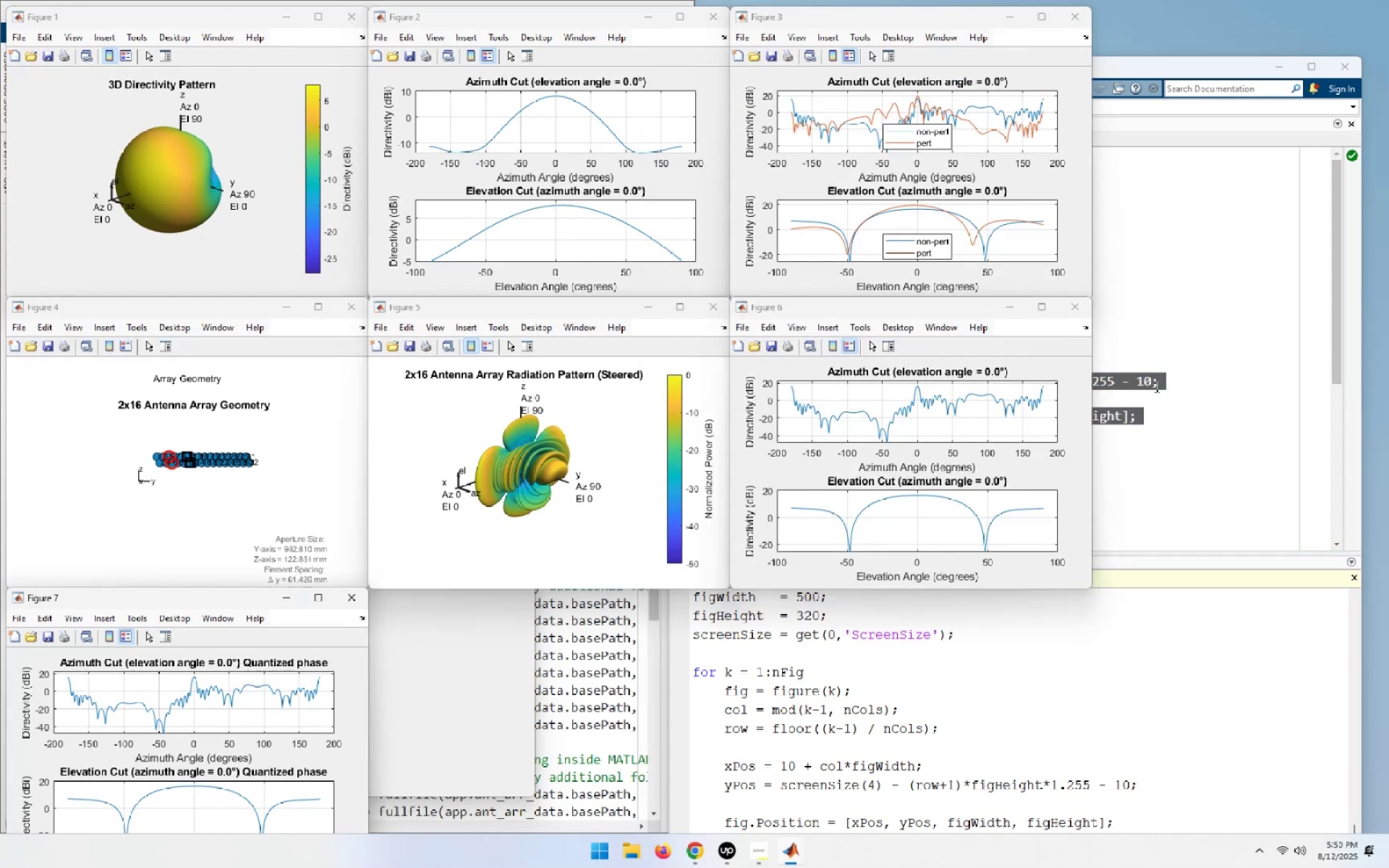 
left_click([1241, 416])
 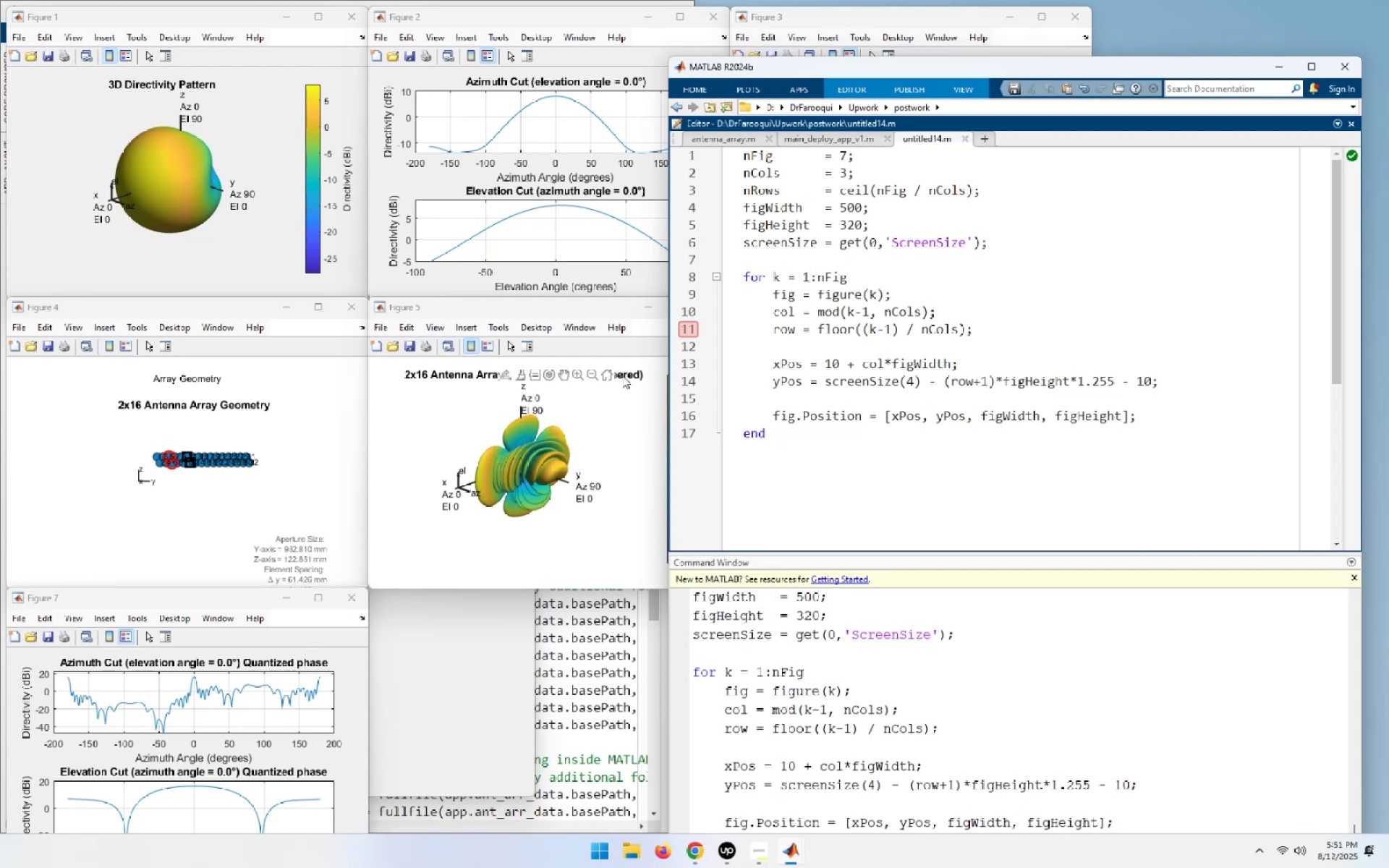 
wait(11.95)
 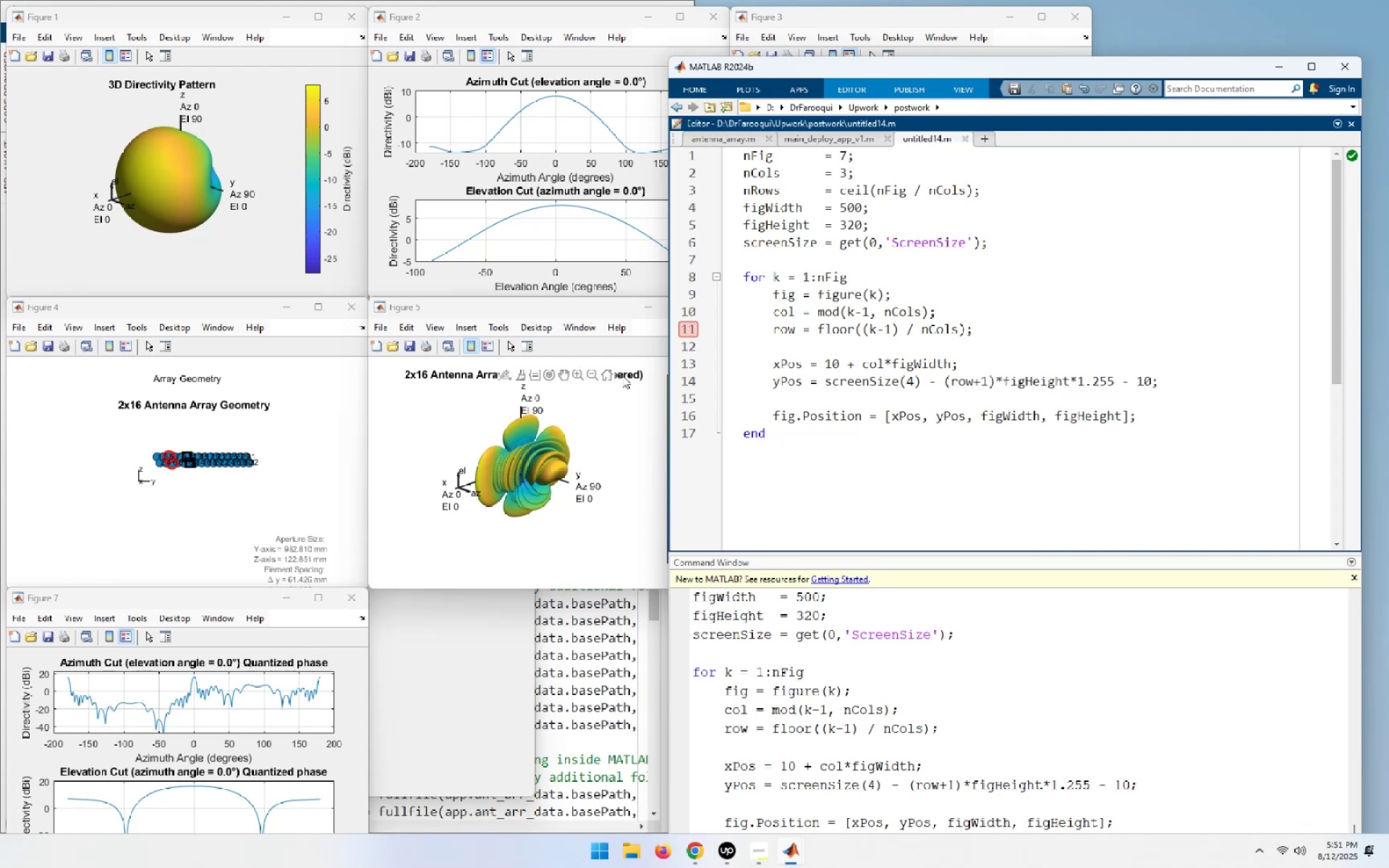 
left_click_drag(start_coordinate=[1113, 379], to_coordinate=[1109, 379])
 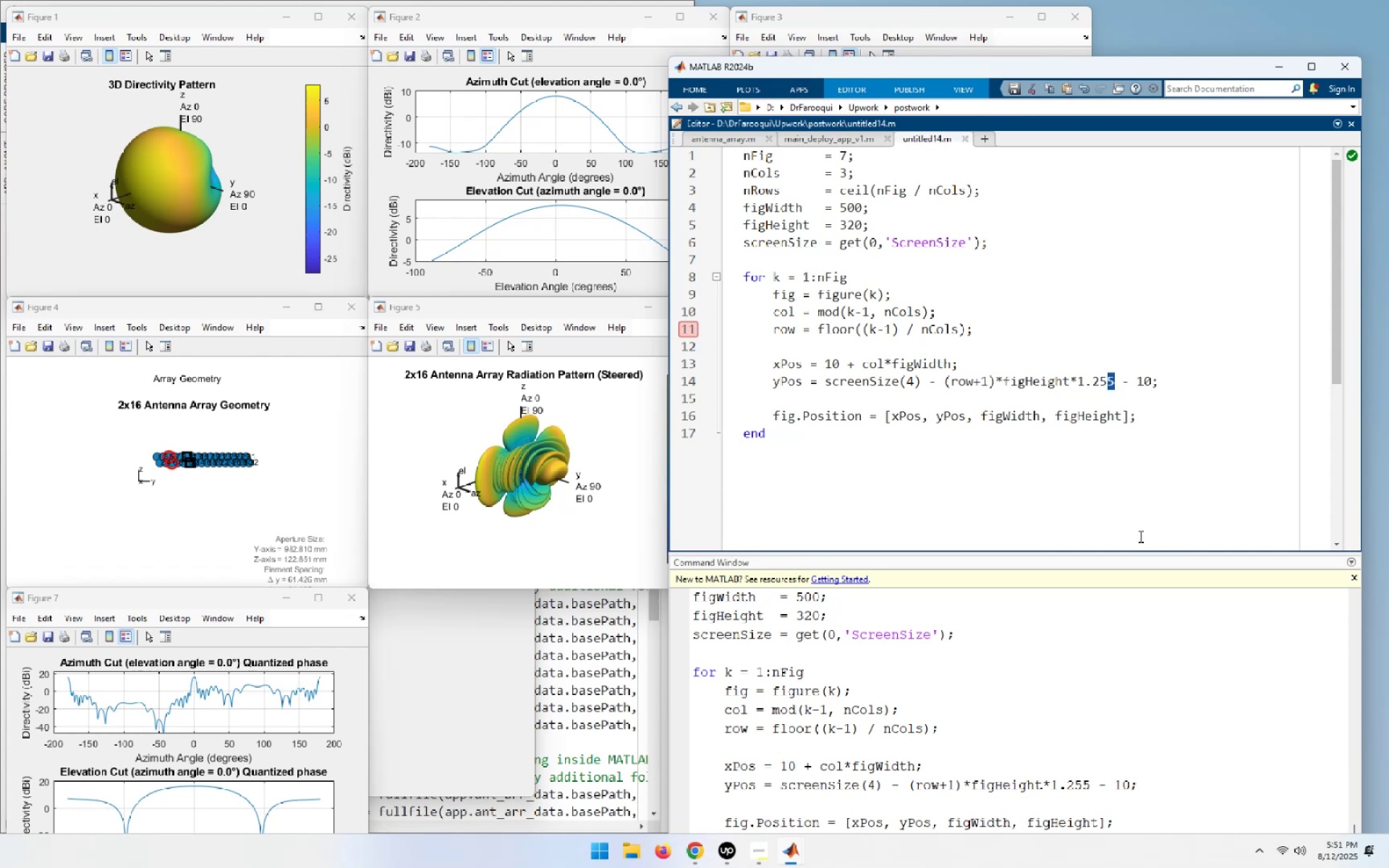 
wait(9.65)
 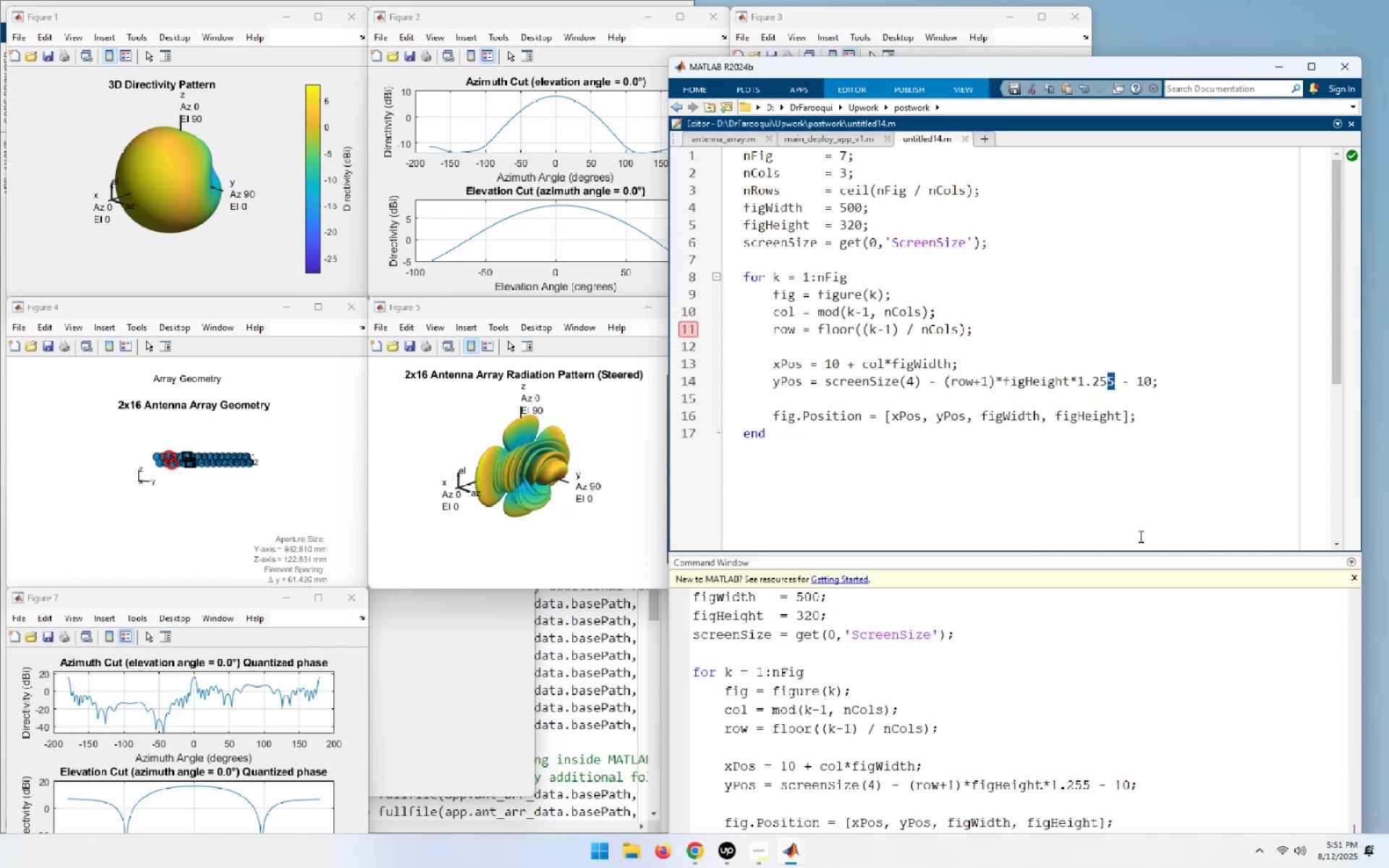 
key(Numpad6)
 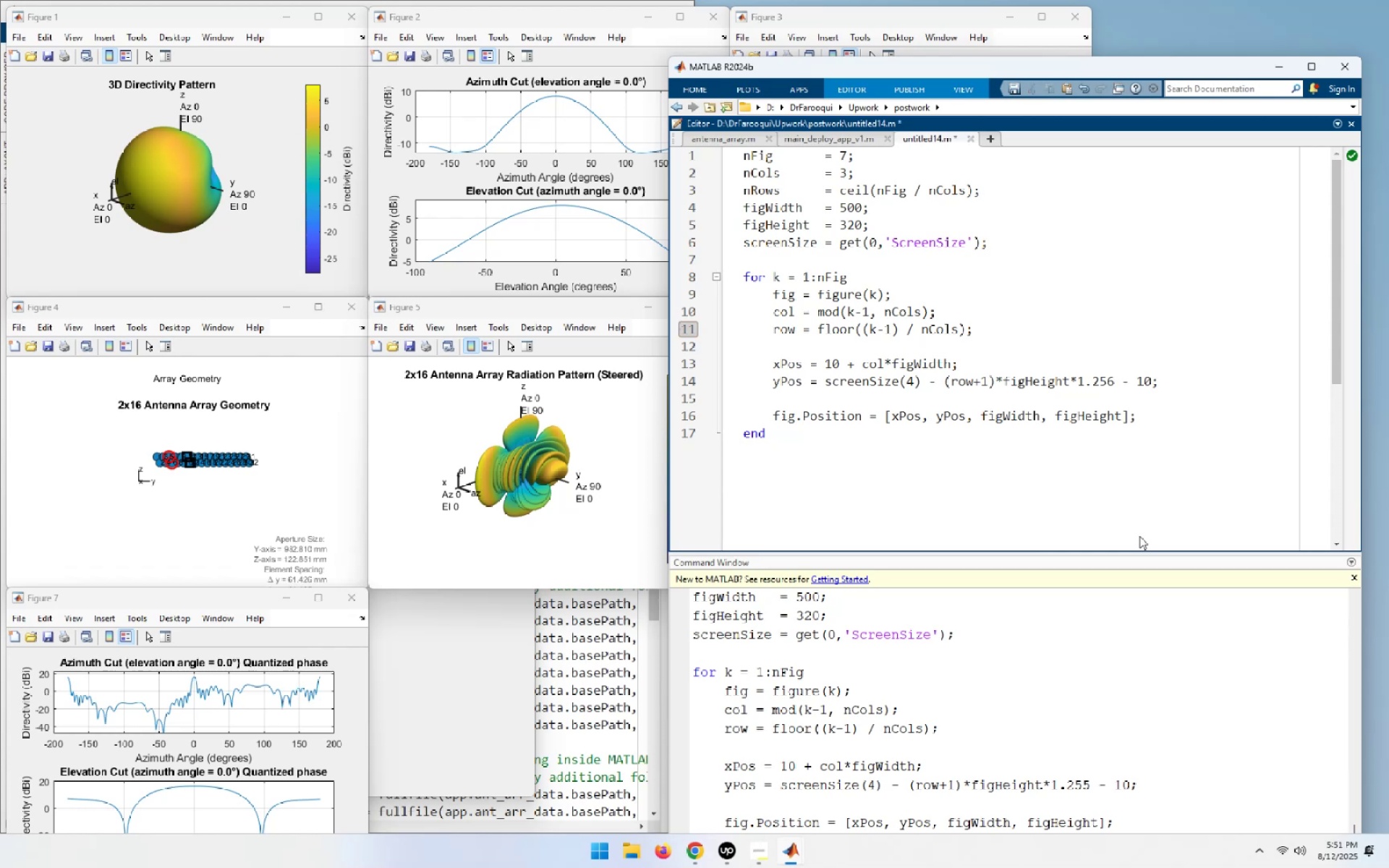 
key(Control+A)
 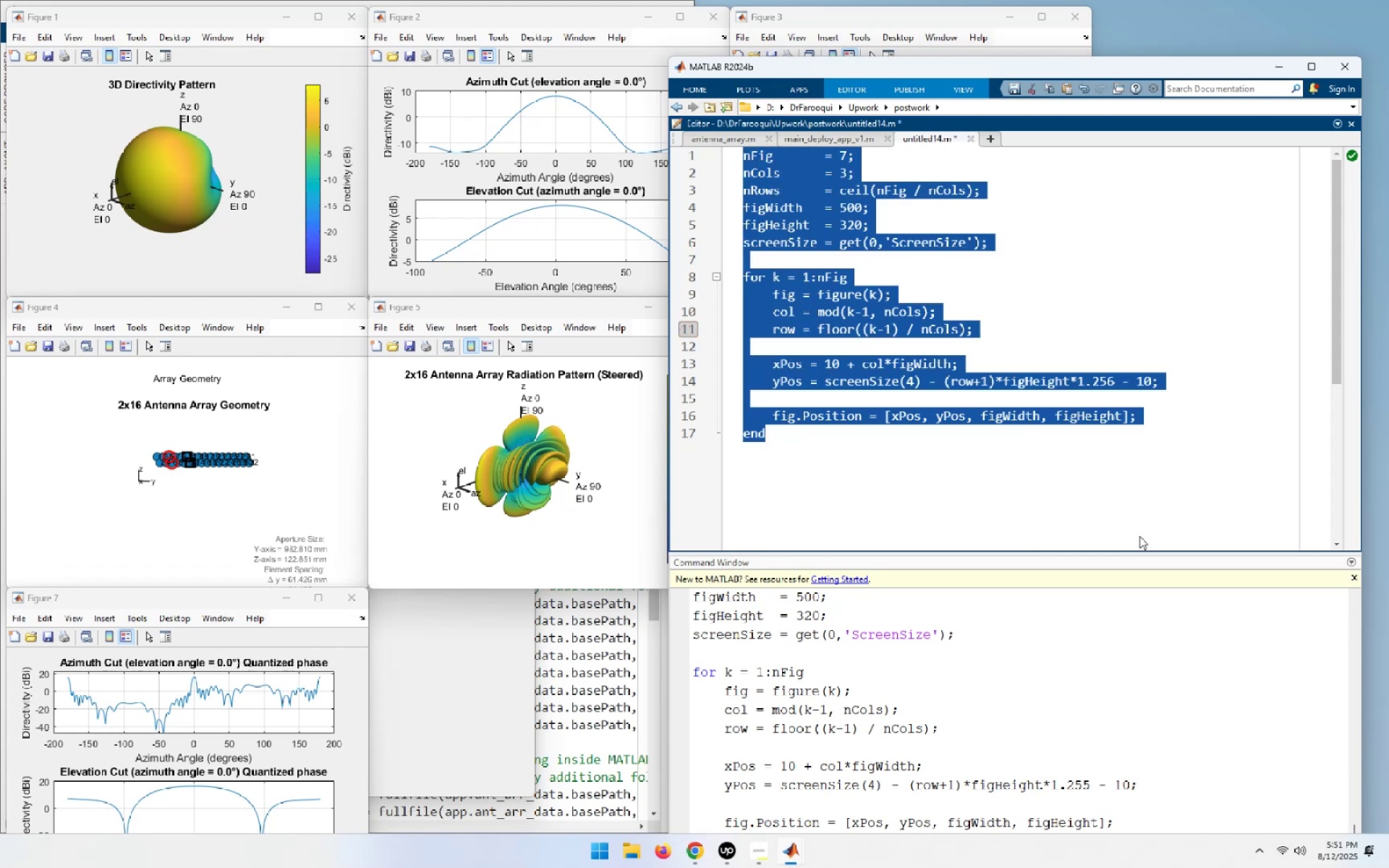 
key(F9)
 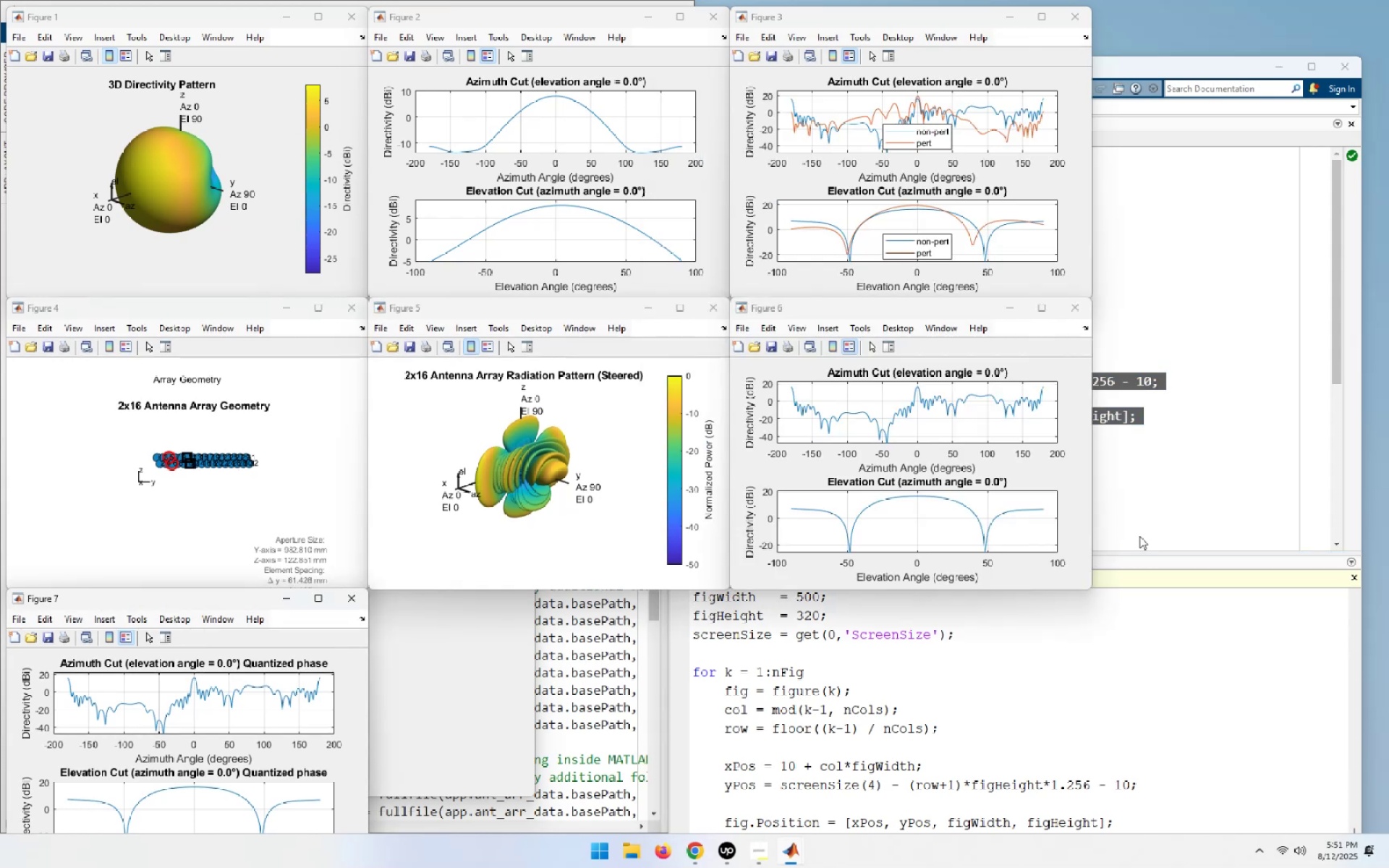 
left_click([1160, 445])
 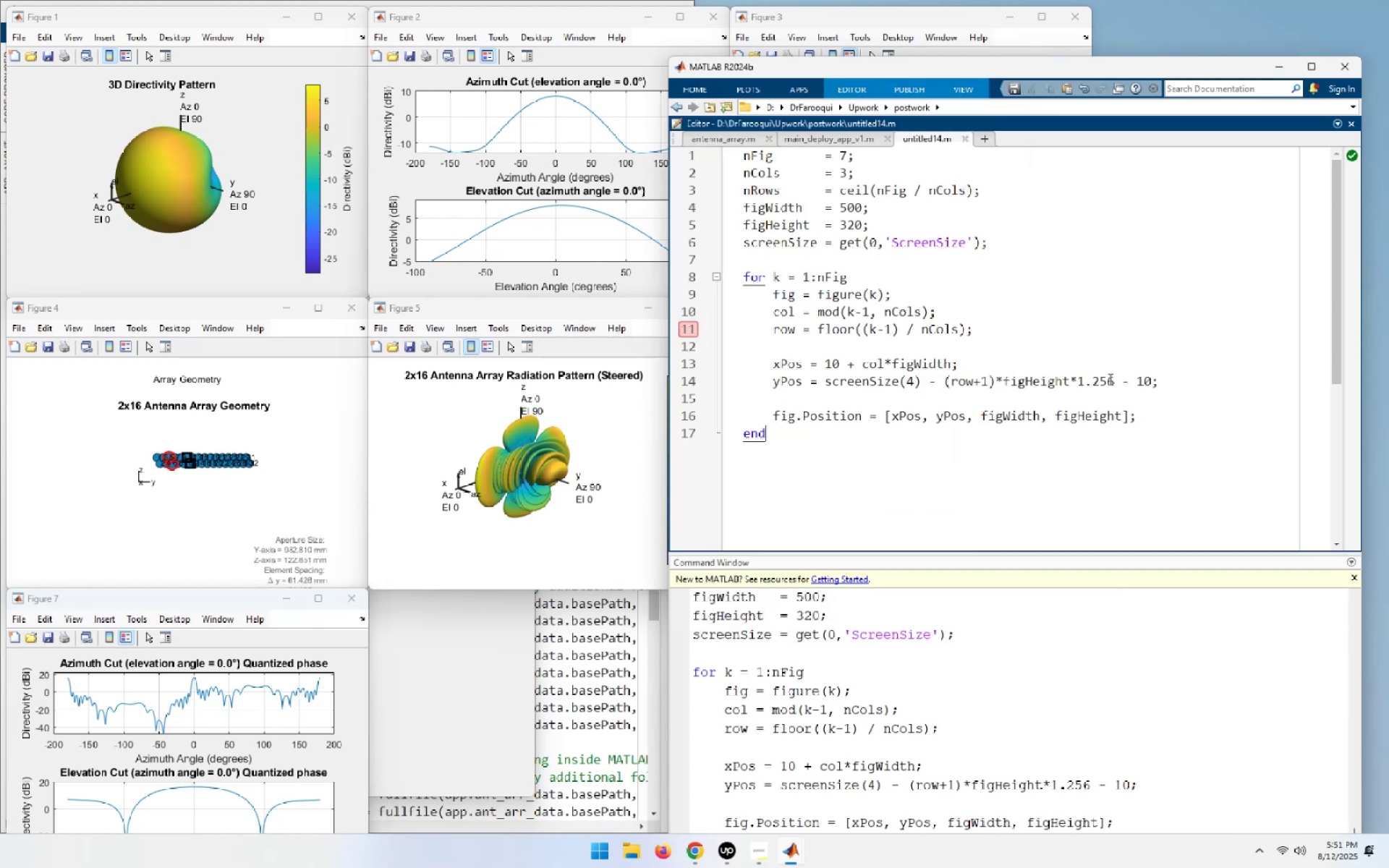 
left_click_drag(start_coordinate=[1116, 378], to_coordinate=[1101, 378])
 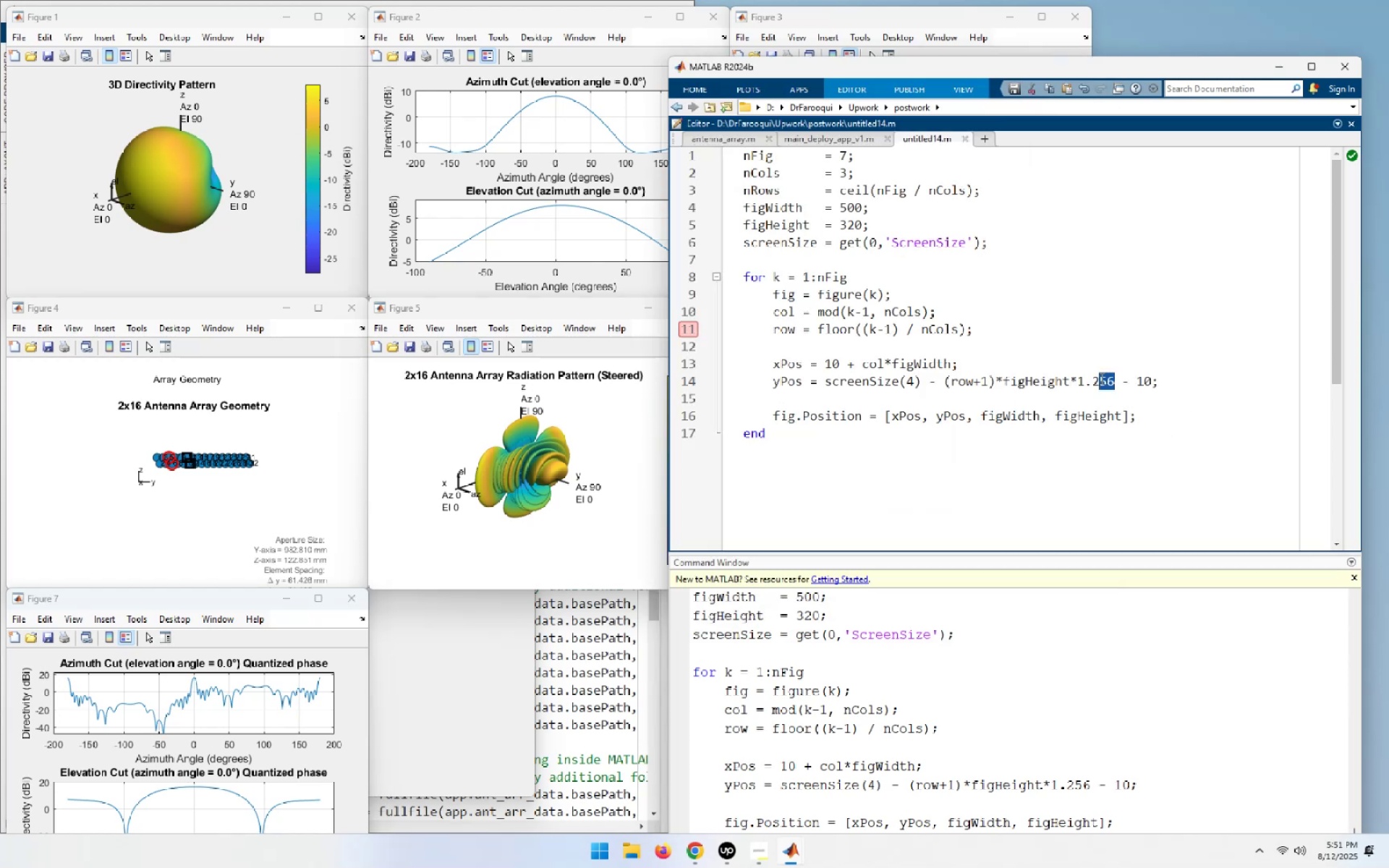 
key(Numpad6)
 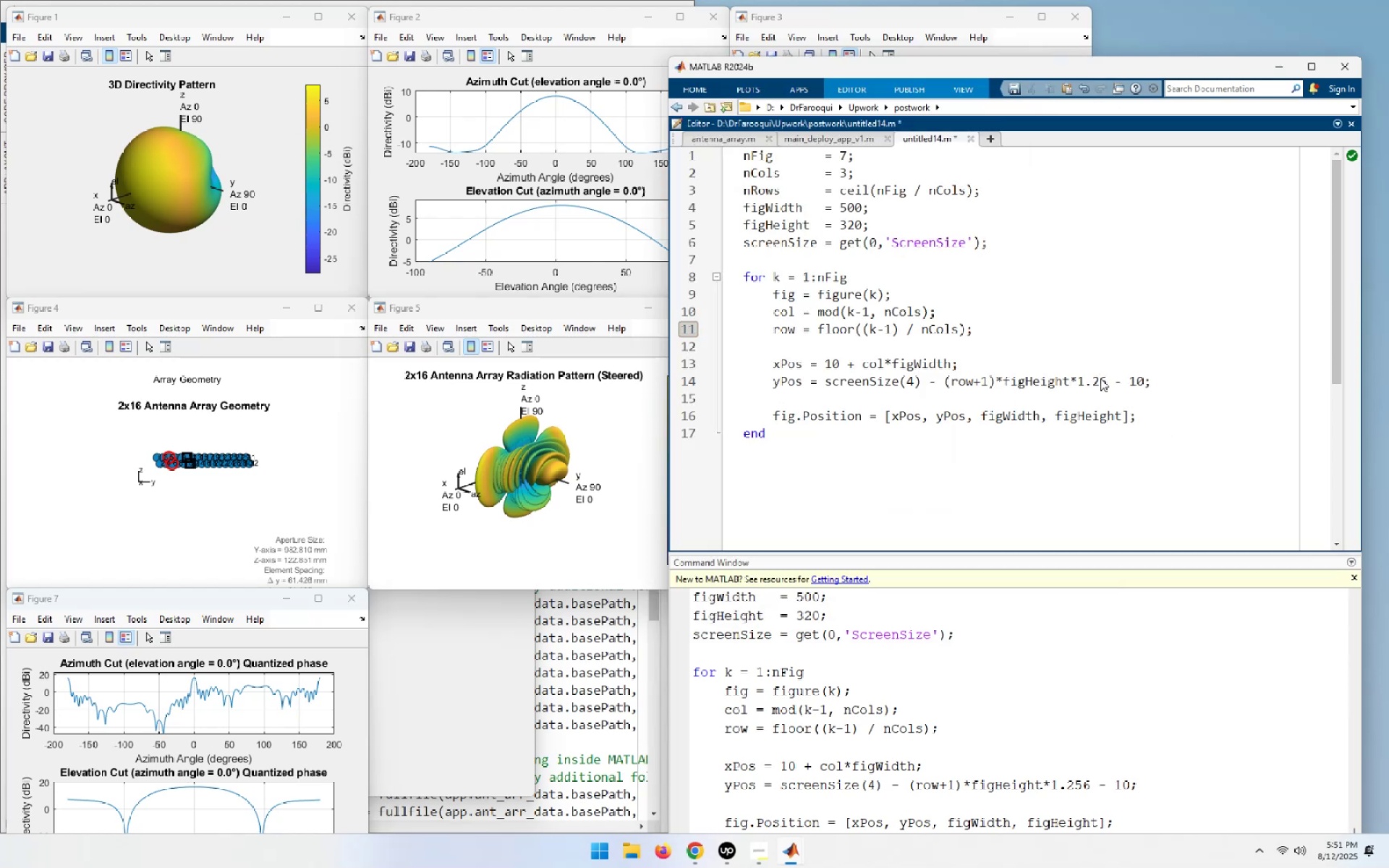 
key(Control+ControlLeft)
 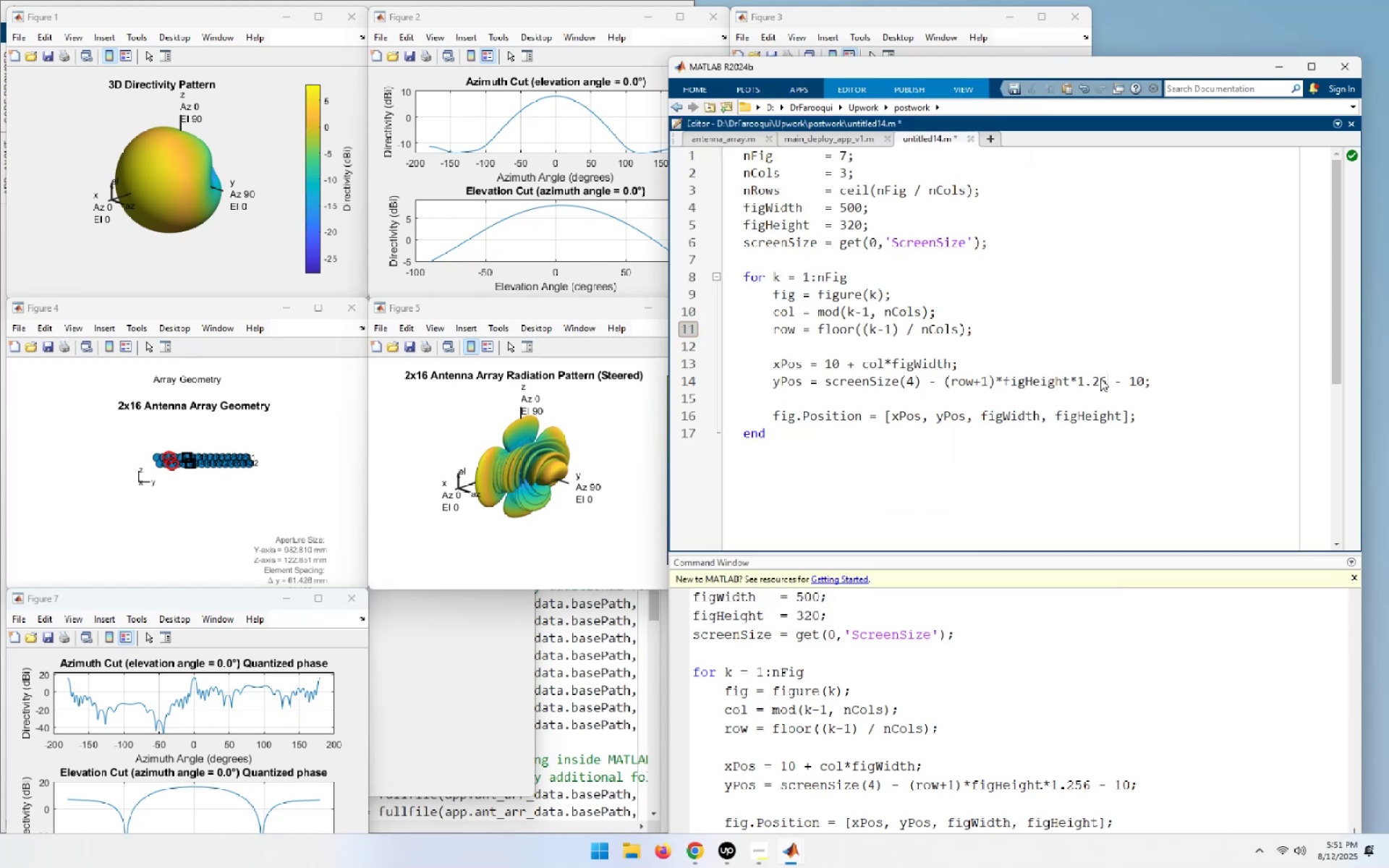 
key(Control+A)
 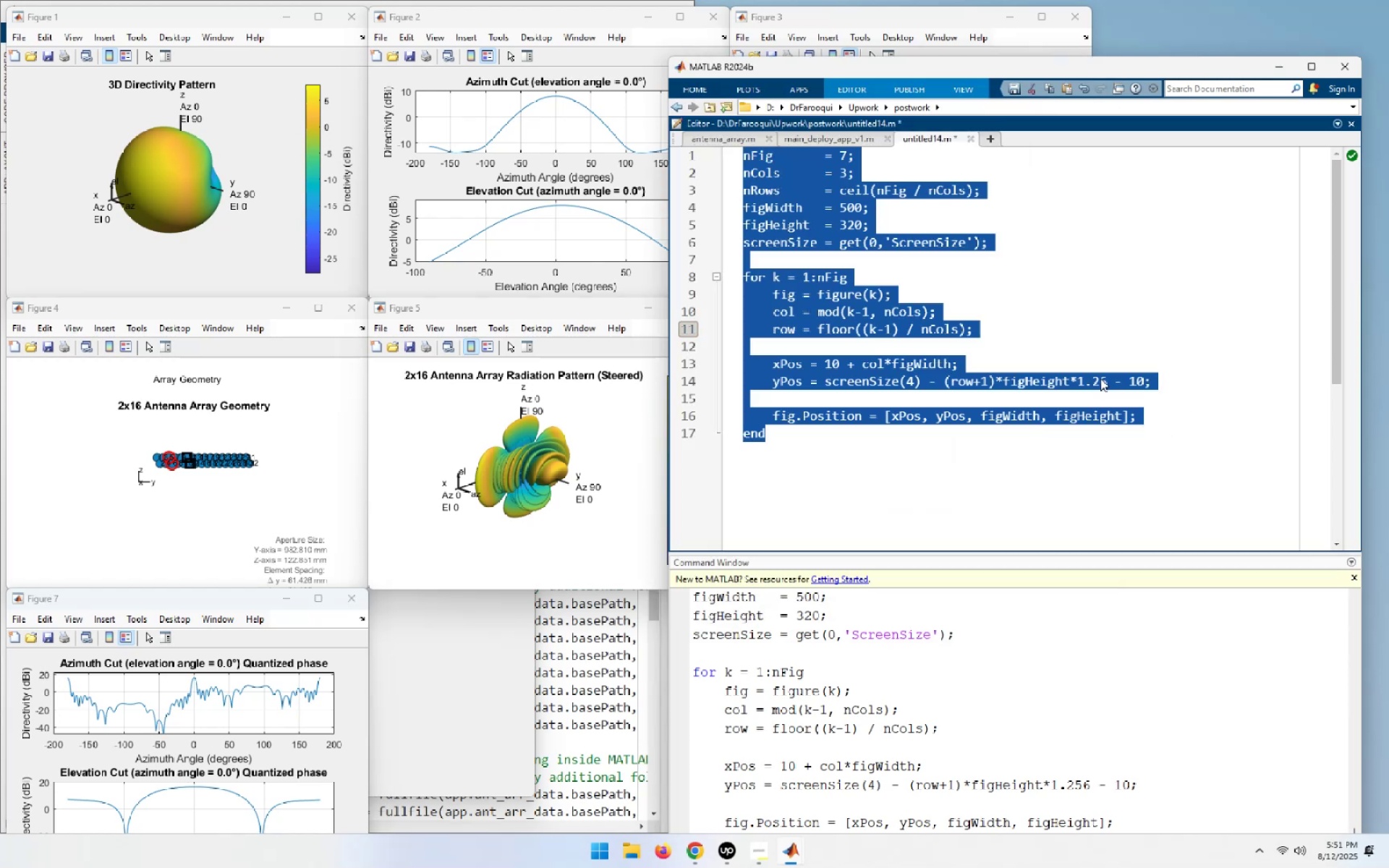 
key(F9)
 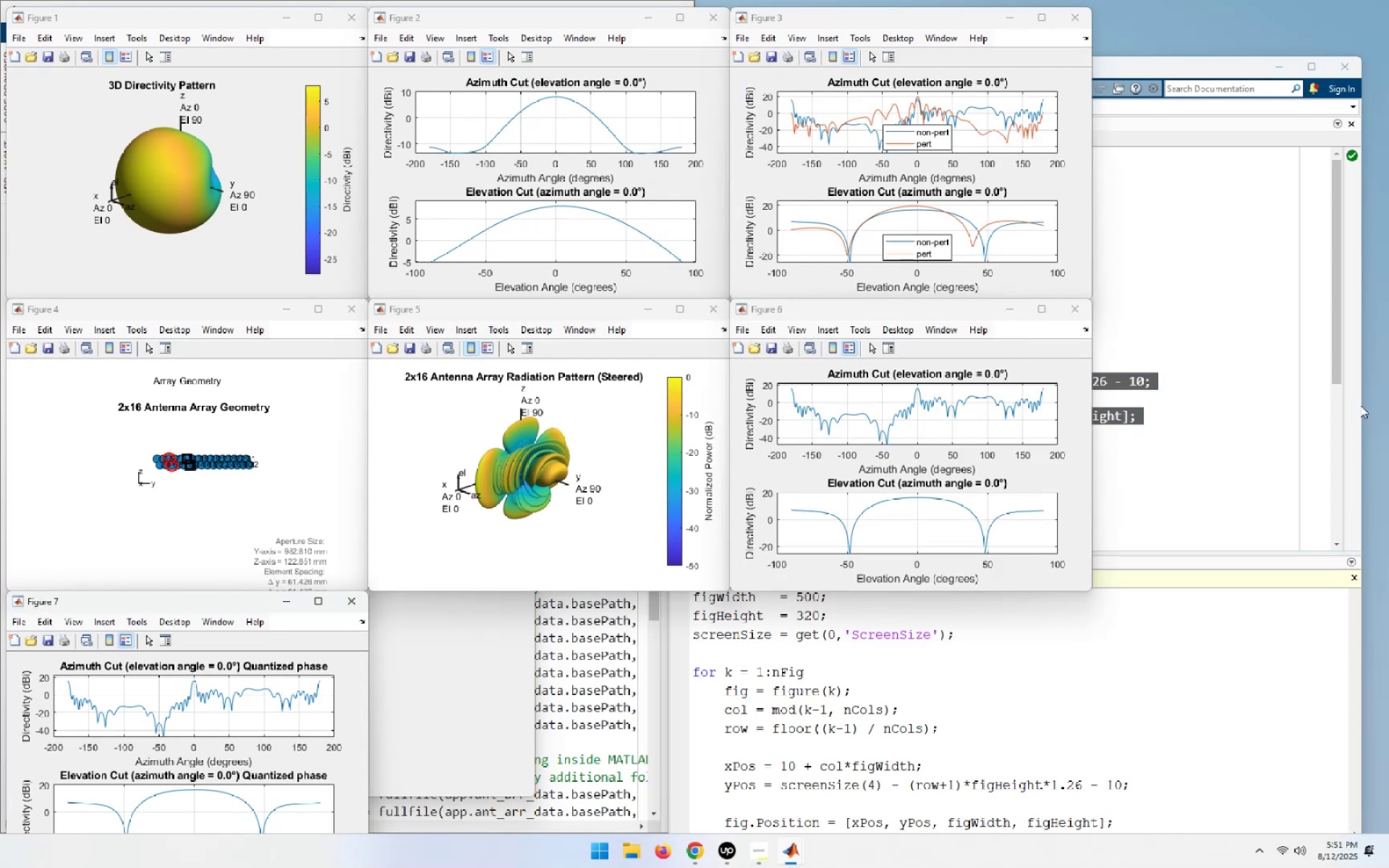 
left_click([1158, 430])
 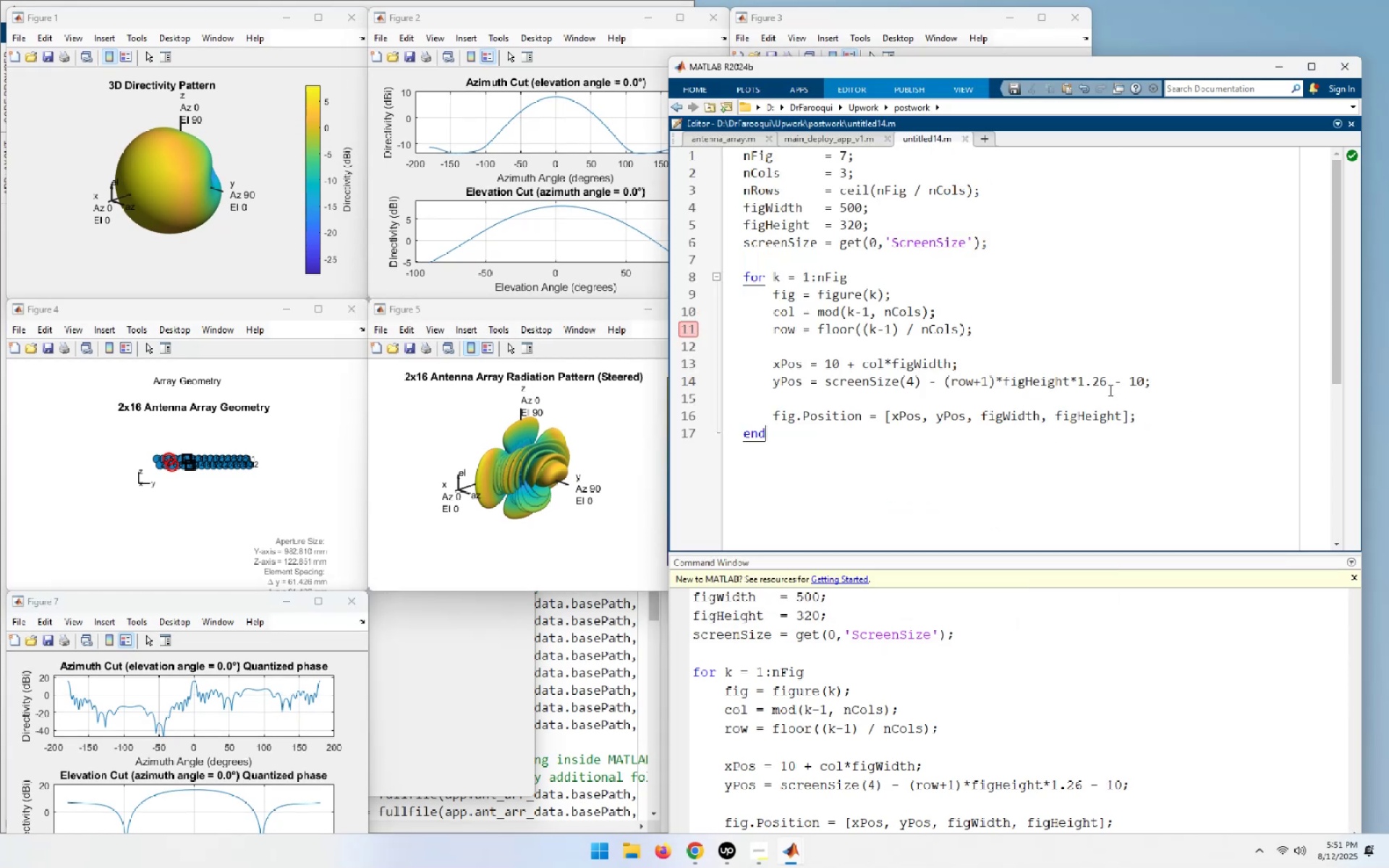 
left_click_drag(start_coordinate=[1108, 383], to_coordinate=[1101, 383])
 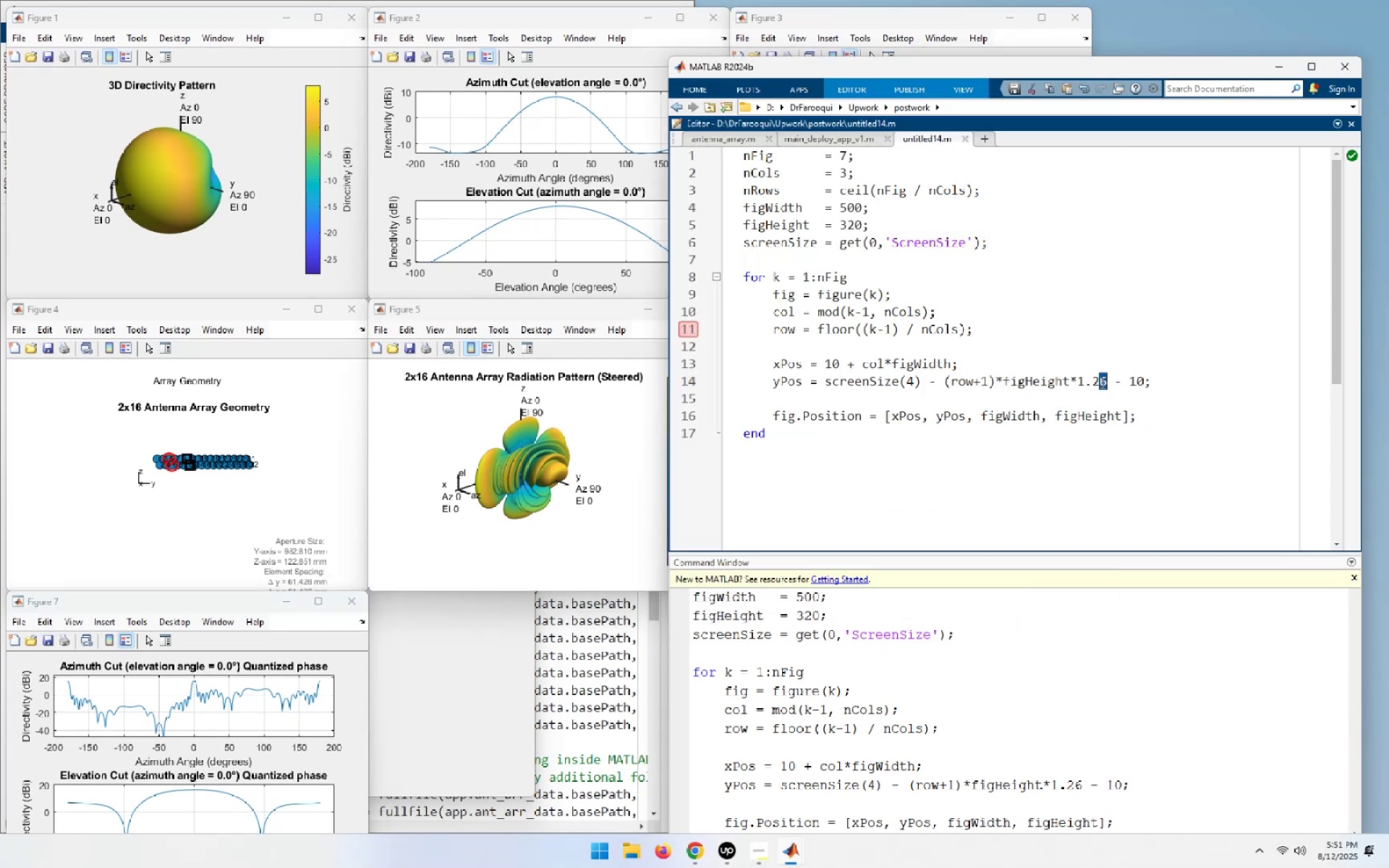 
key(Numpad8)
 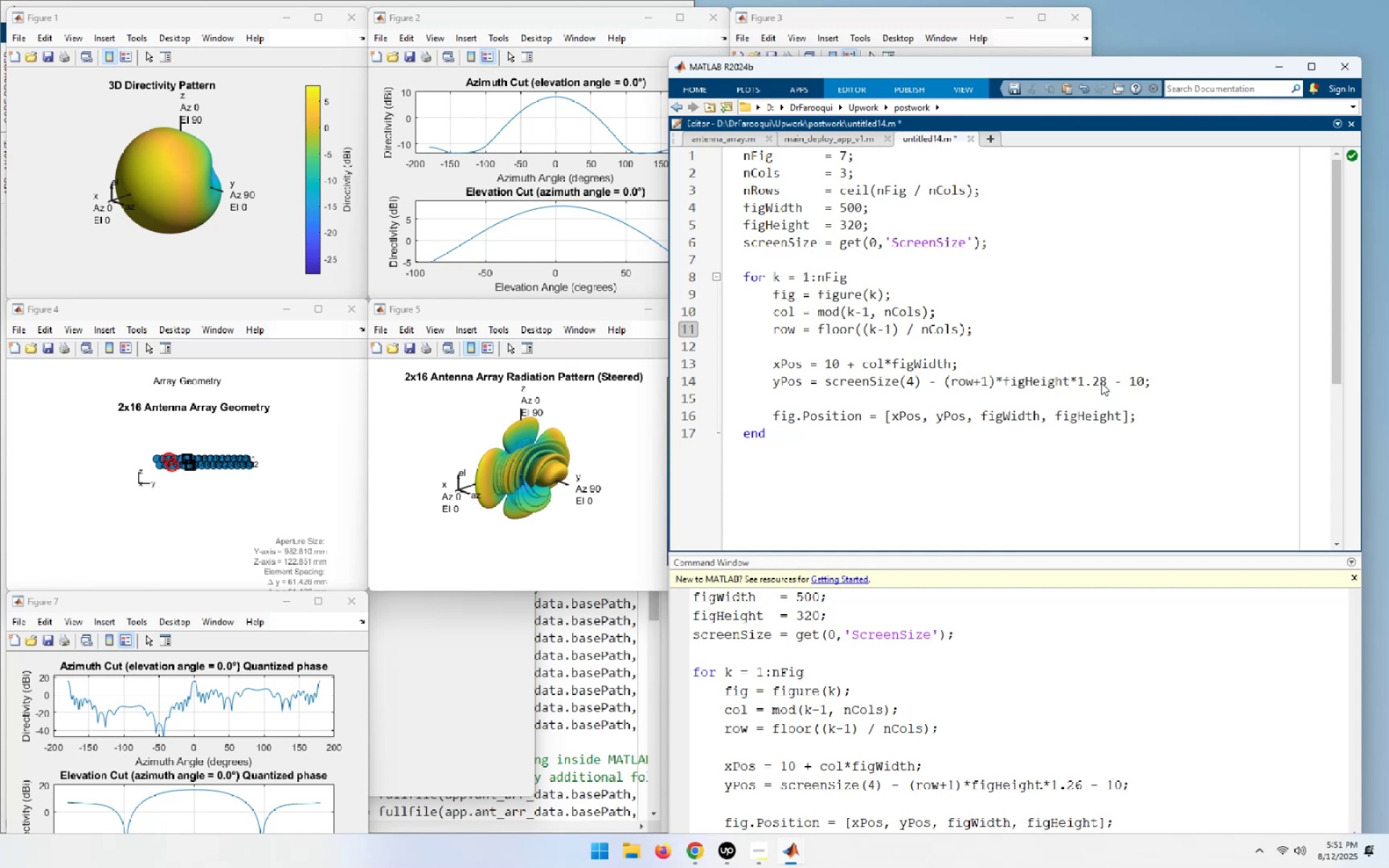 
key(Control+A)
 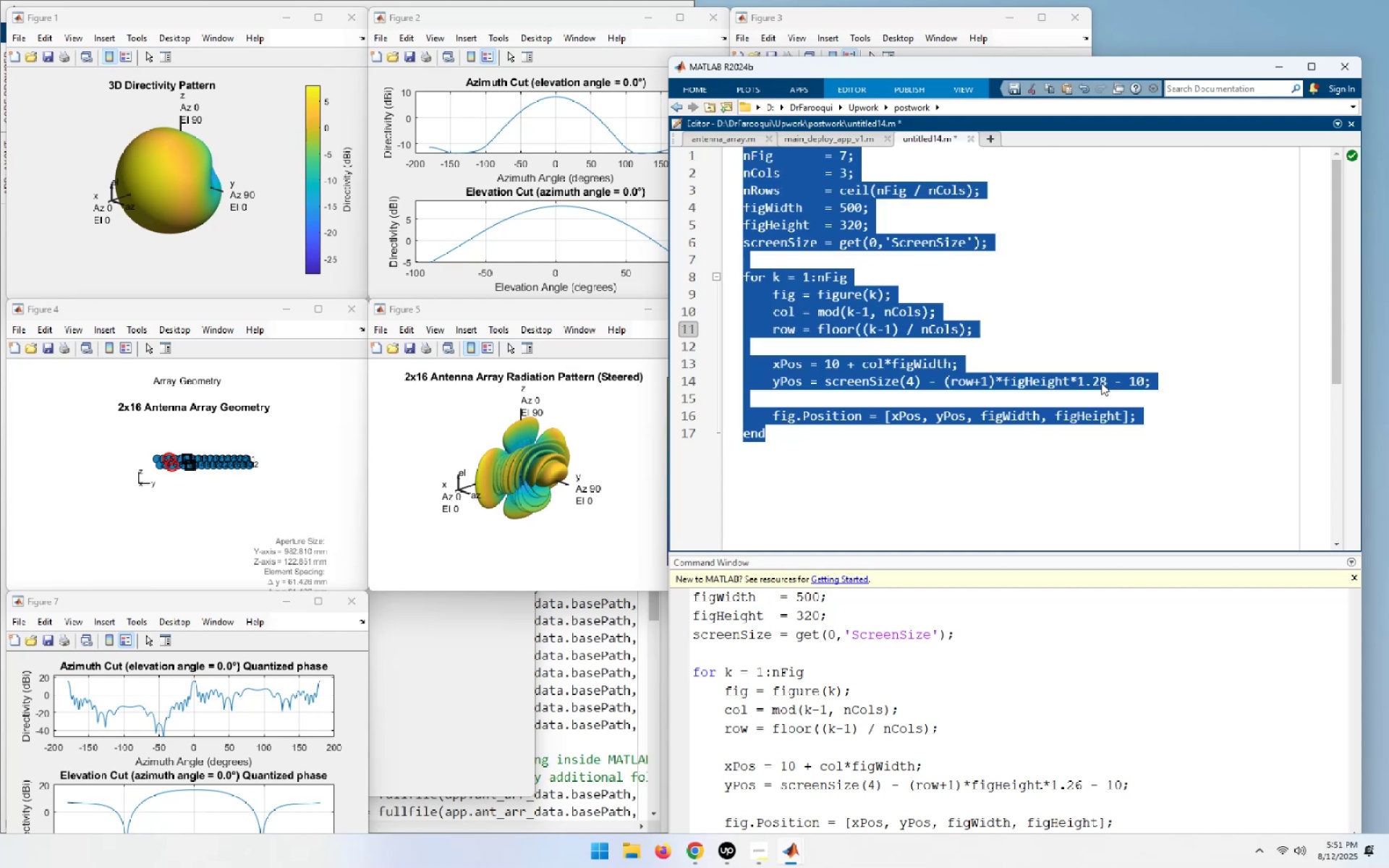 
key(F9)
 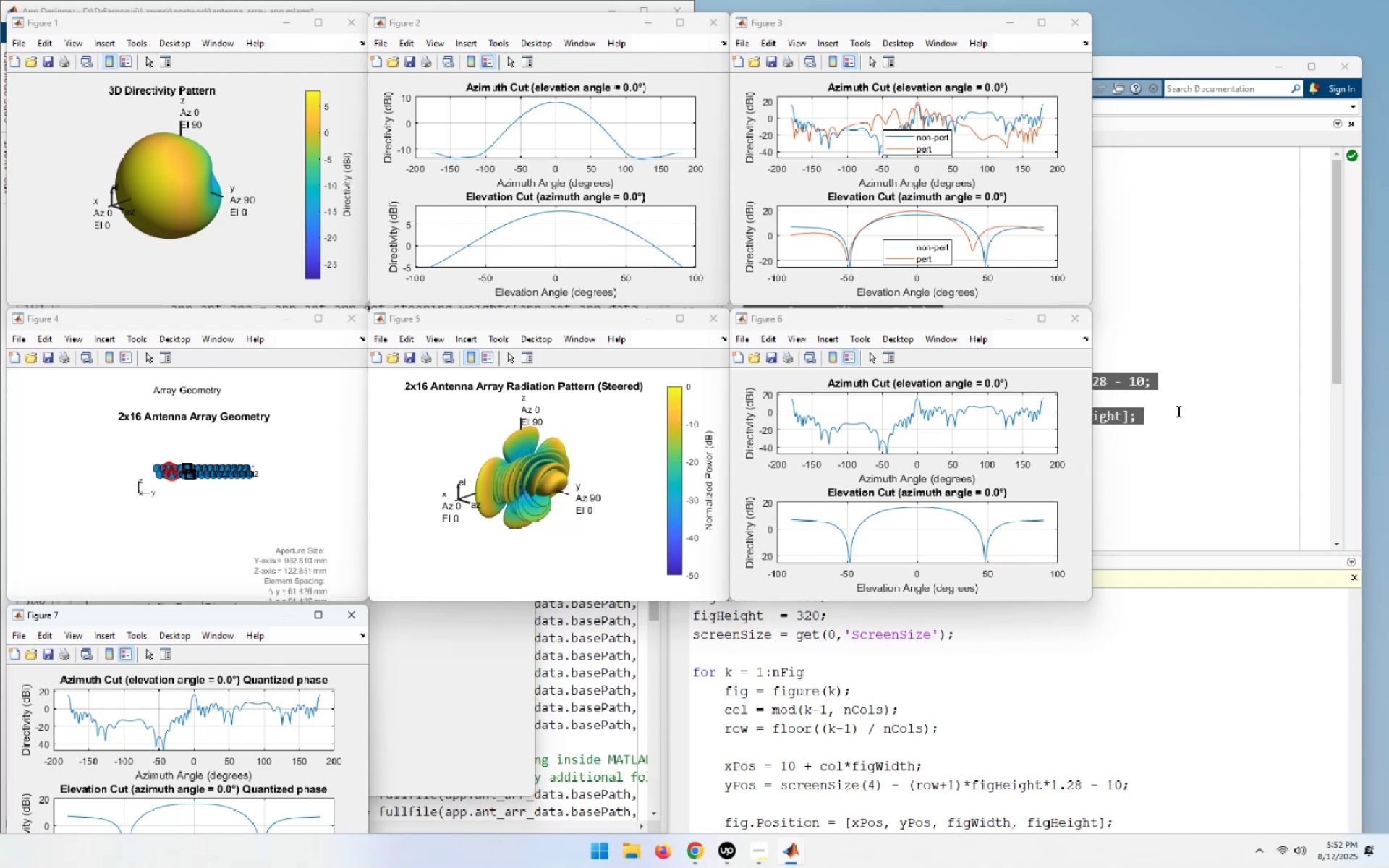 
wait(25.4)
 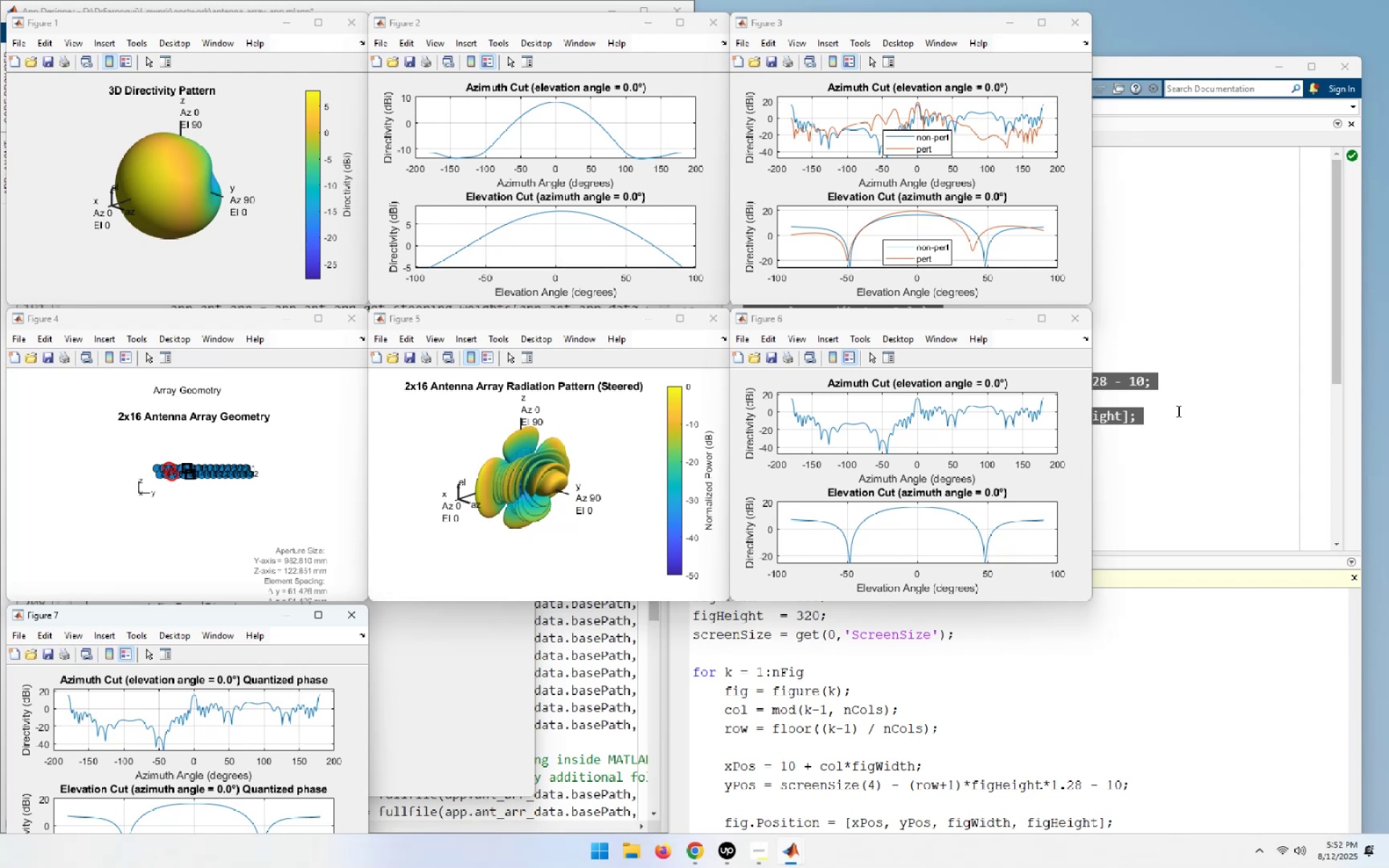 
left_click([1141, 460])
 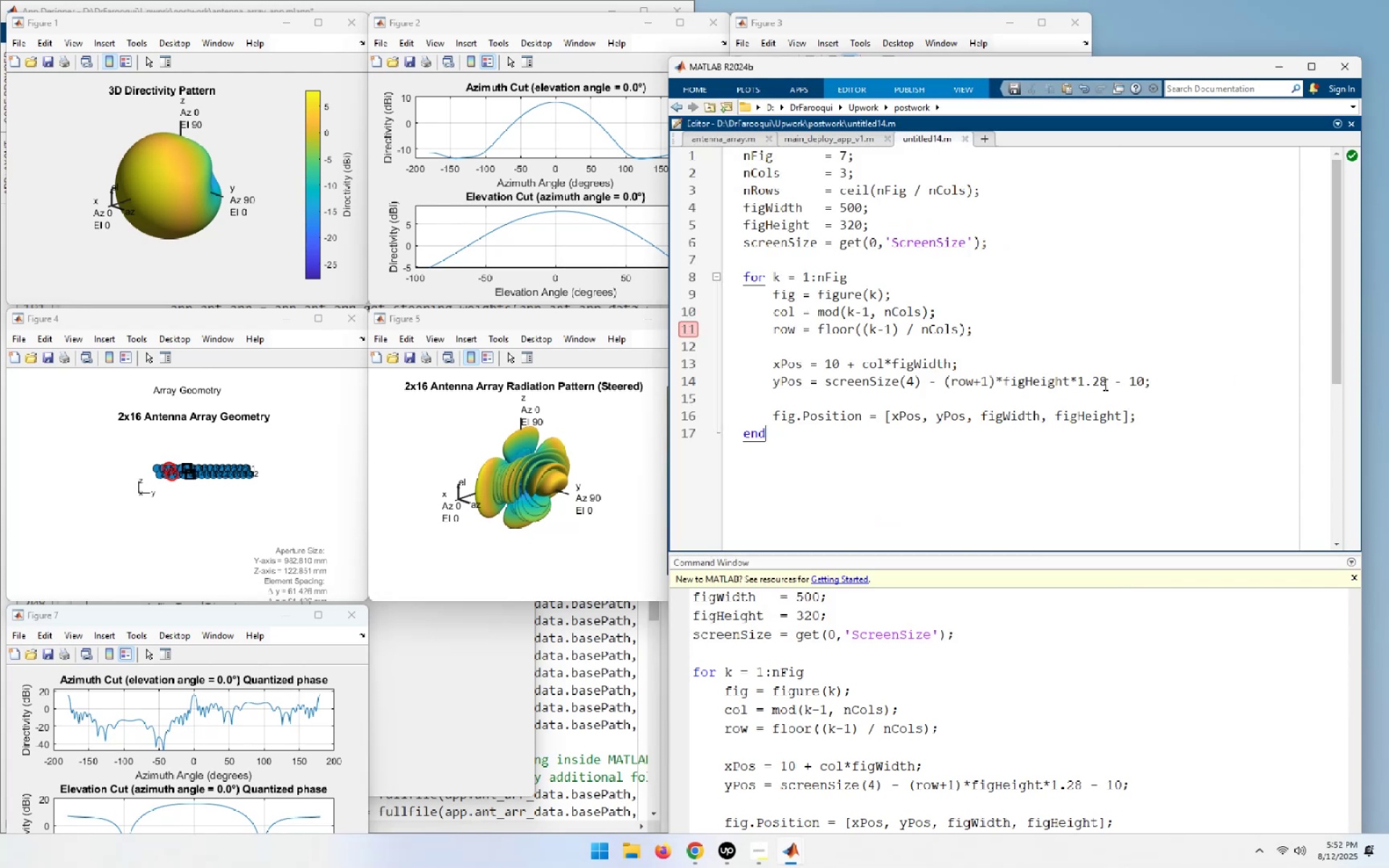 
left_click_drag(start_coordinate=[1105, 384], to_coordinate=[1100, 383])
 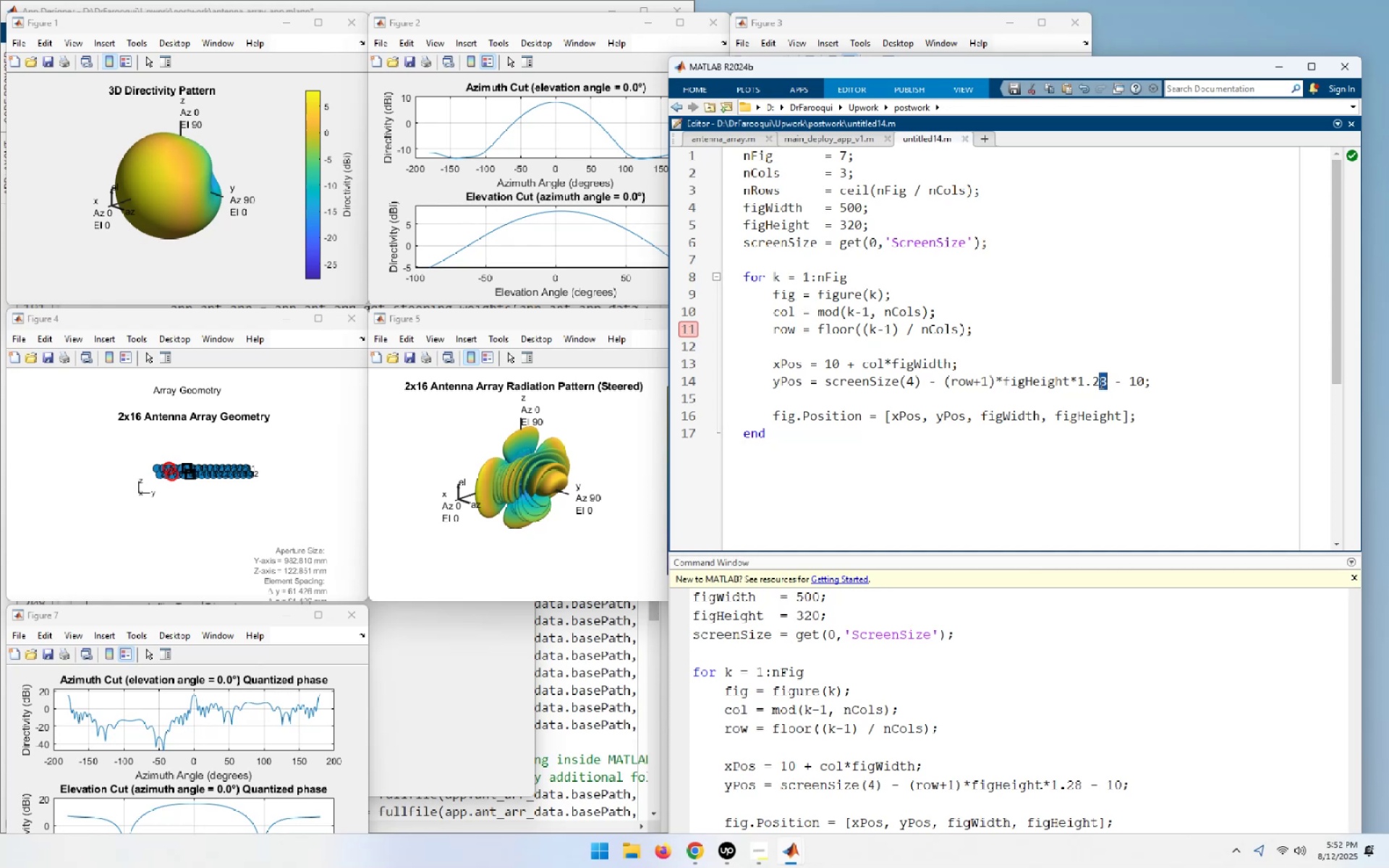 
key(Numpad7)
 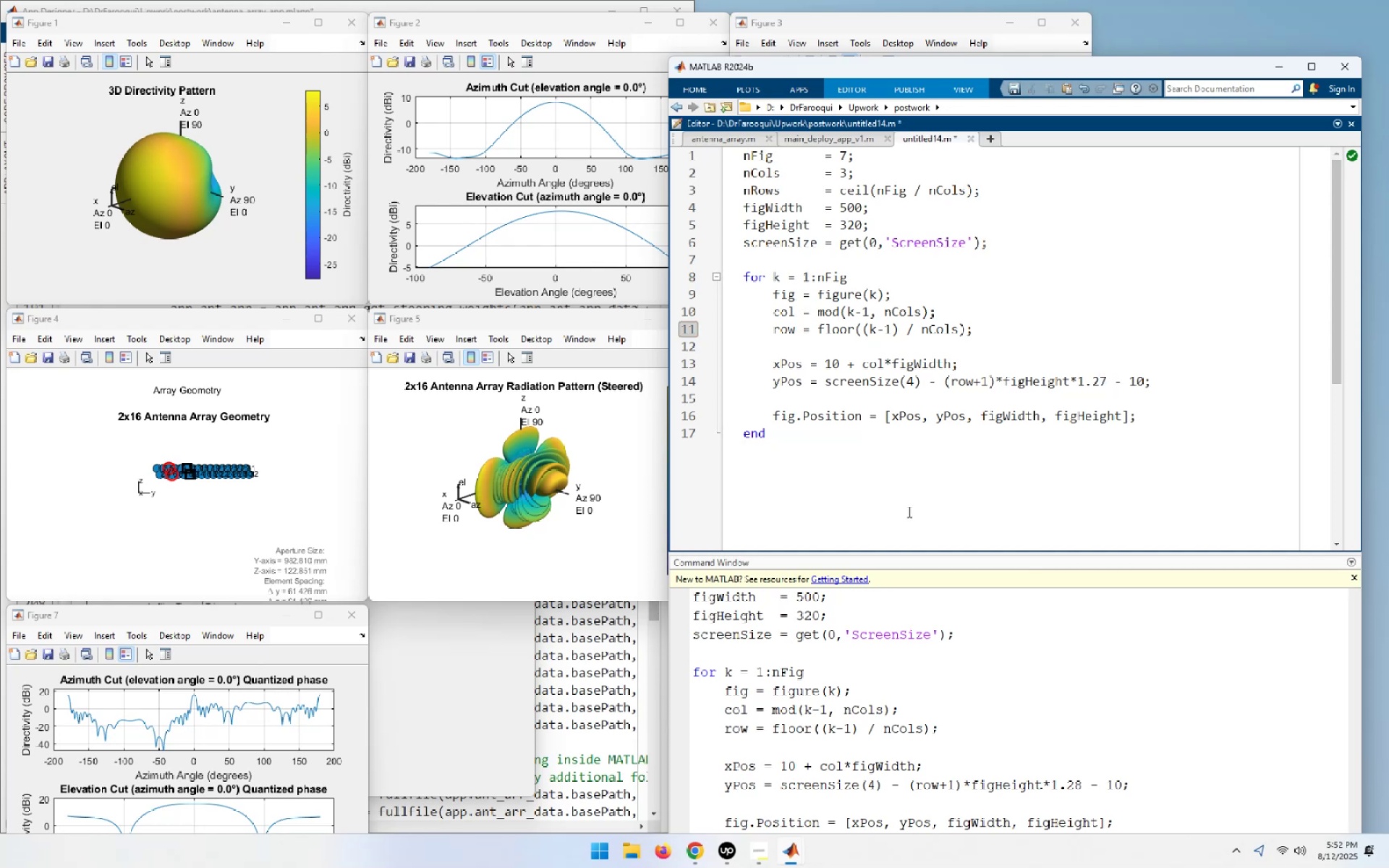 
left_click([907, 471])
 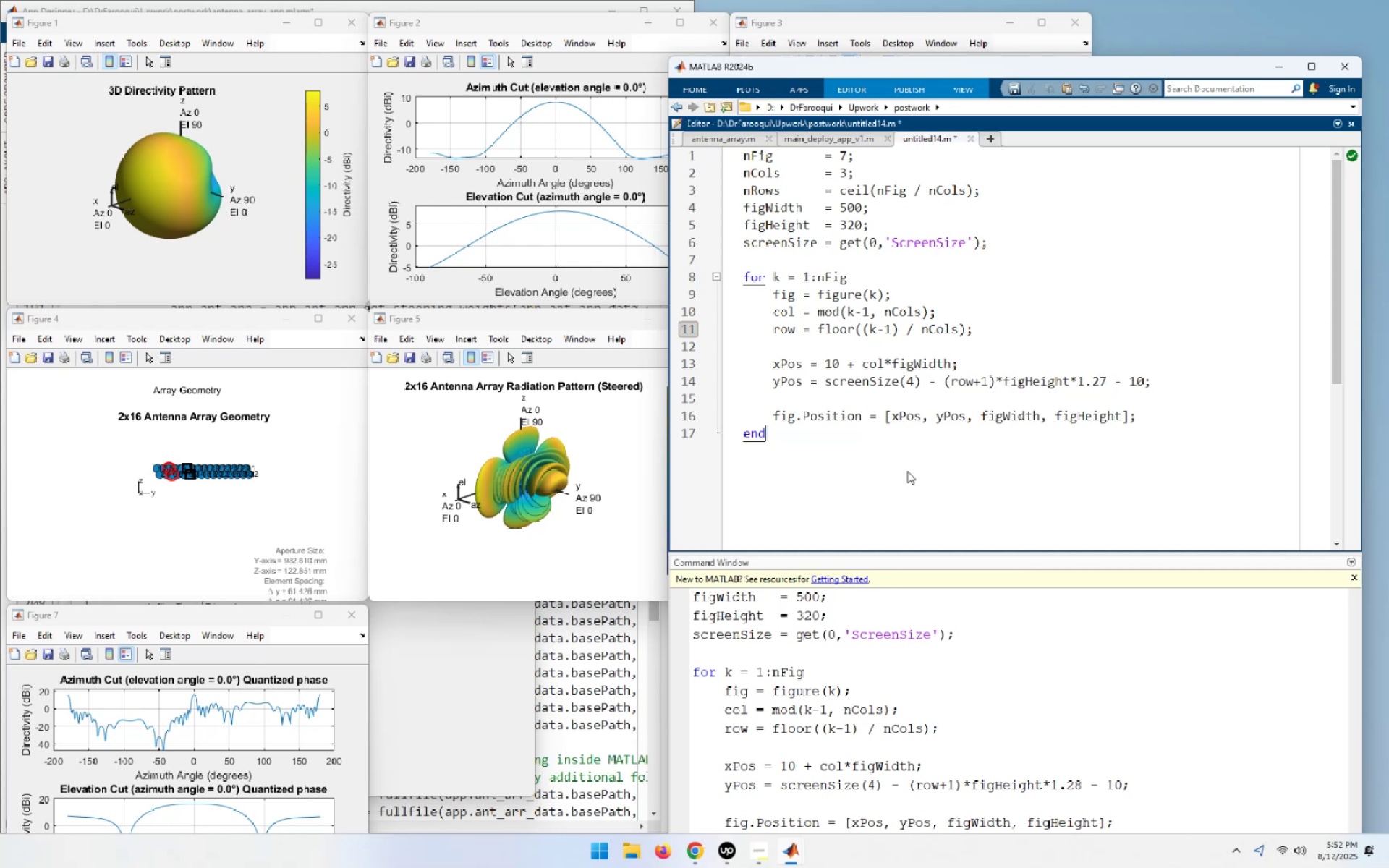 
key(Control+A)
 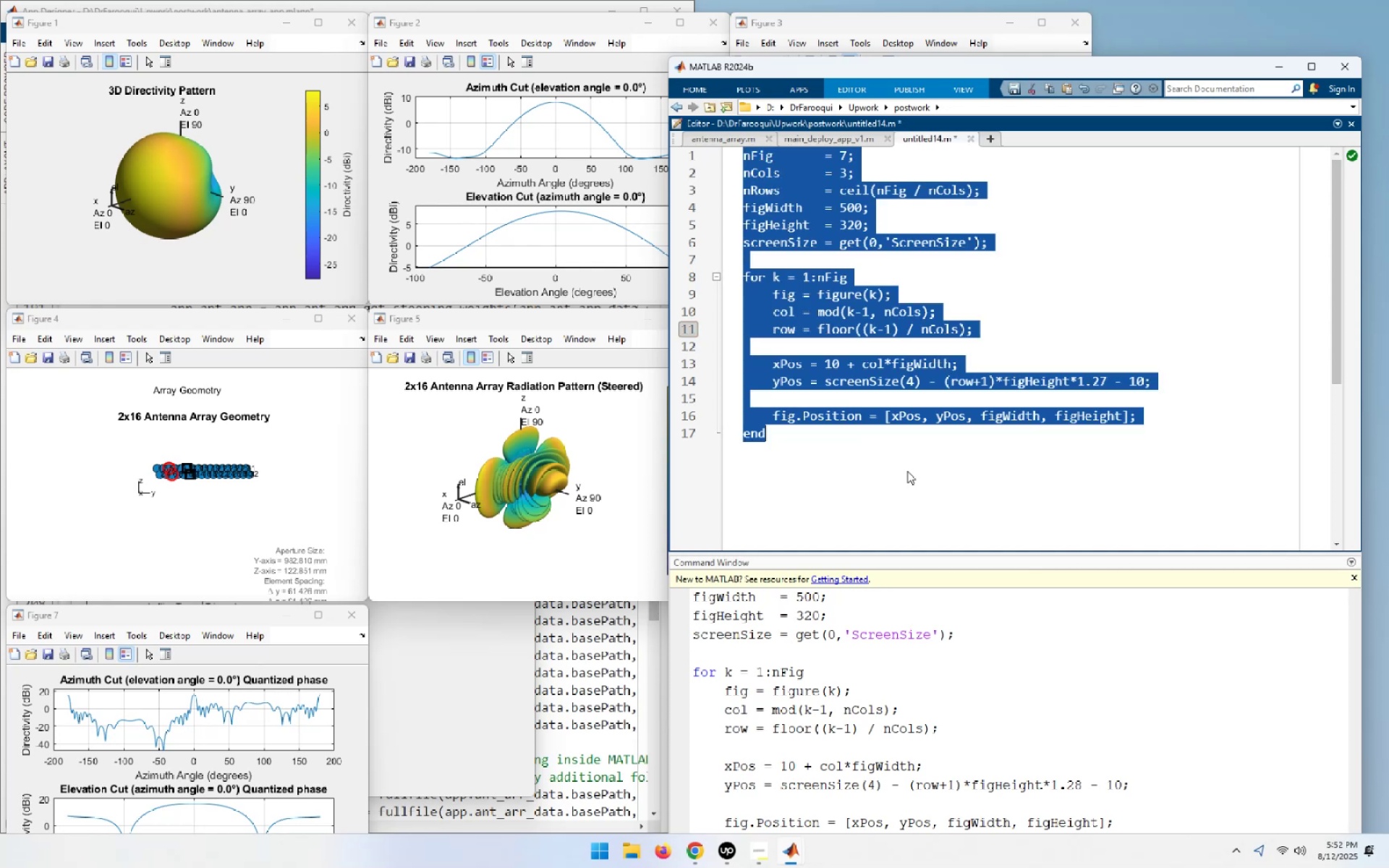 
key(F9)
 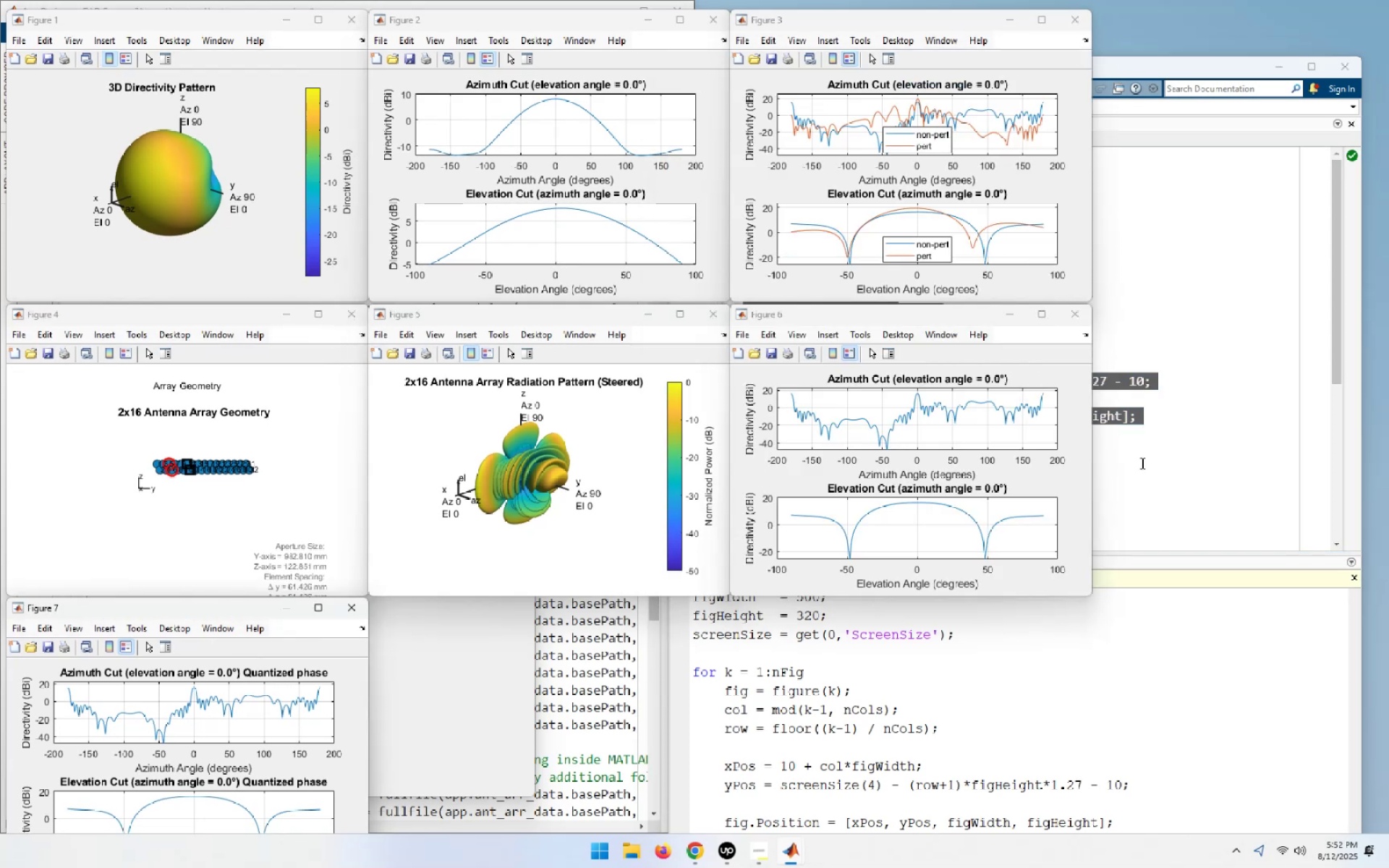 
wait(5.19)
 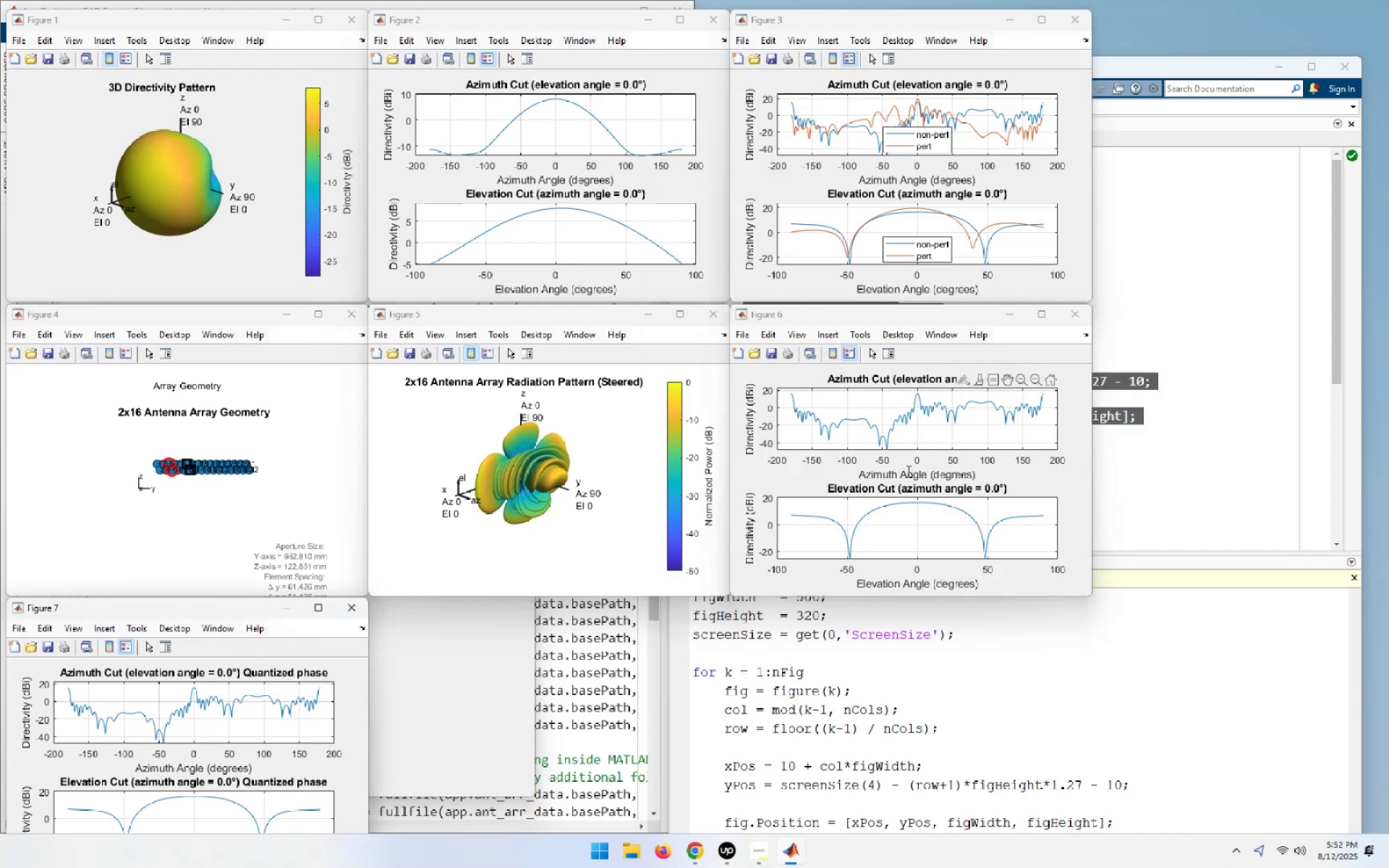 
left_click([1141, 463])
 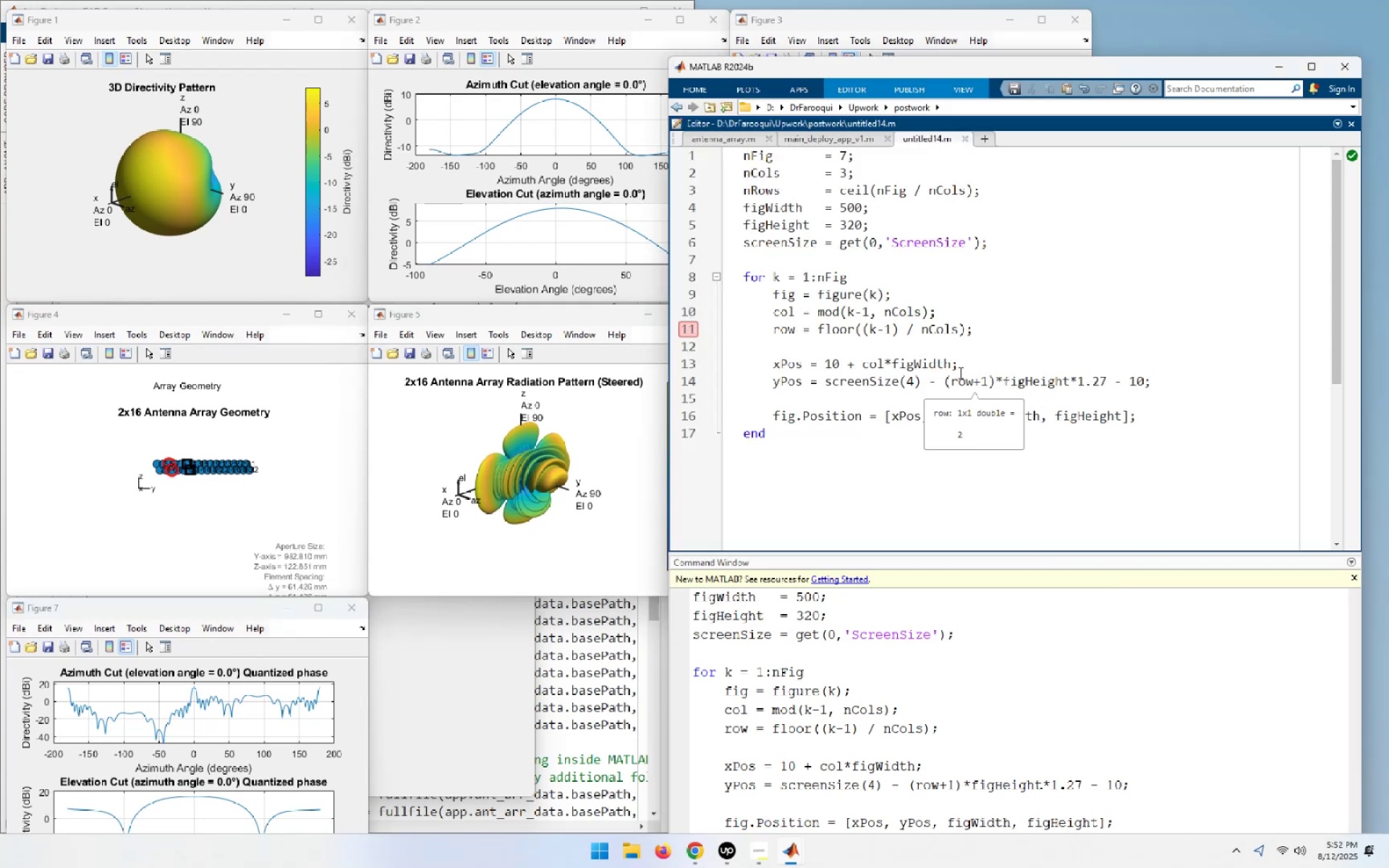 
left_click([951, 369])
 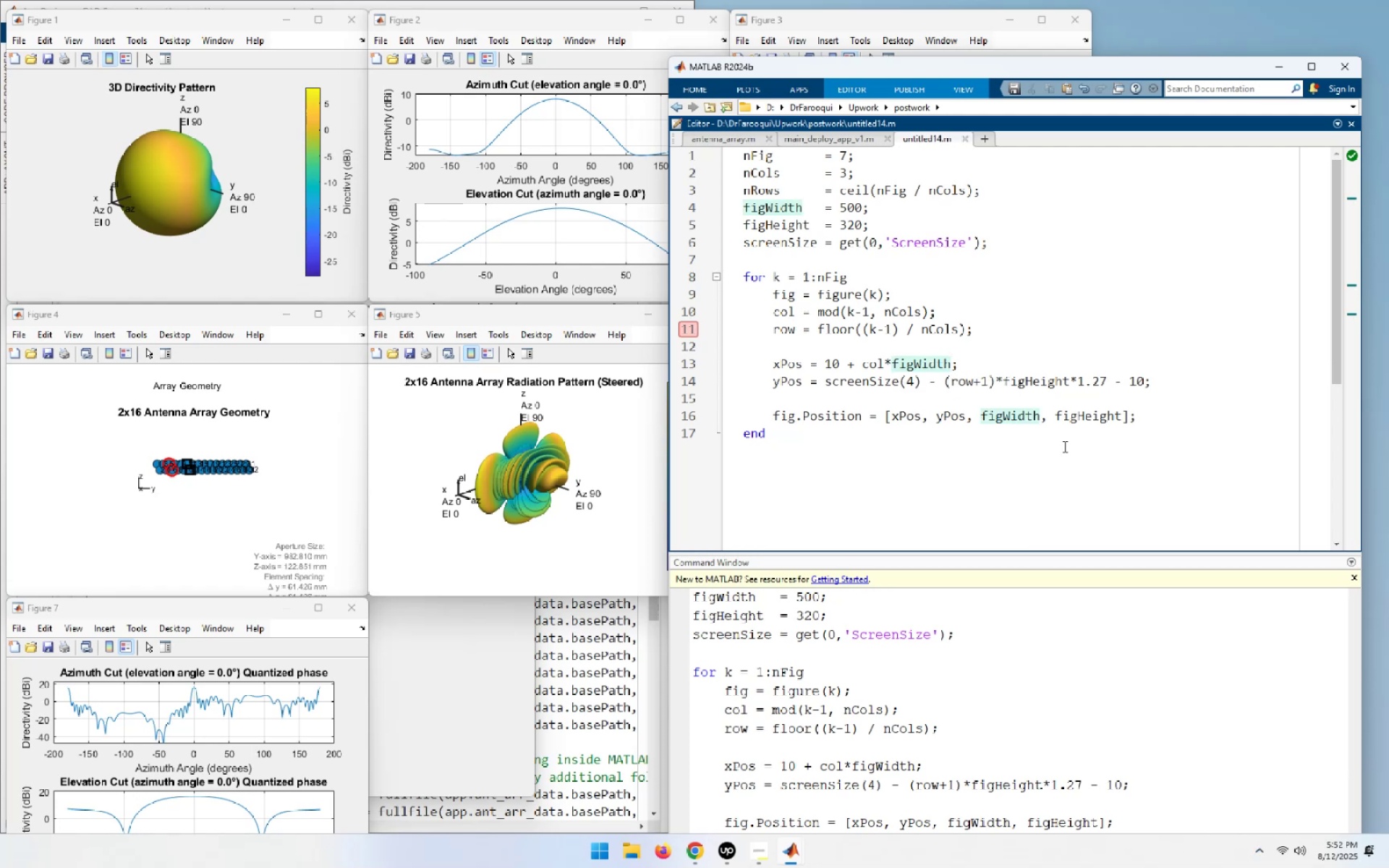 
key(NumpadMultiply)
 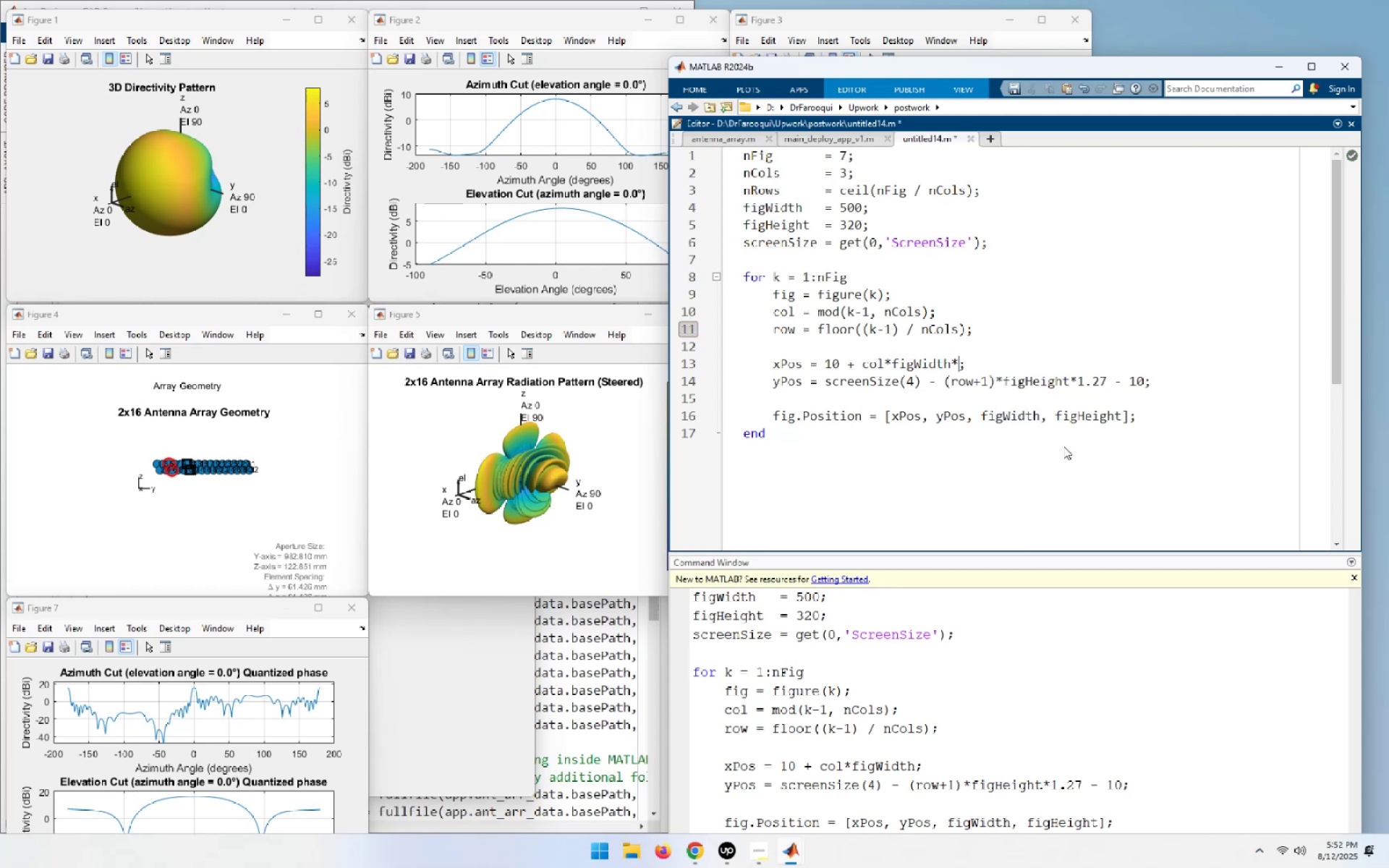 
key(Numpad1)
 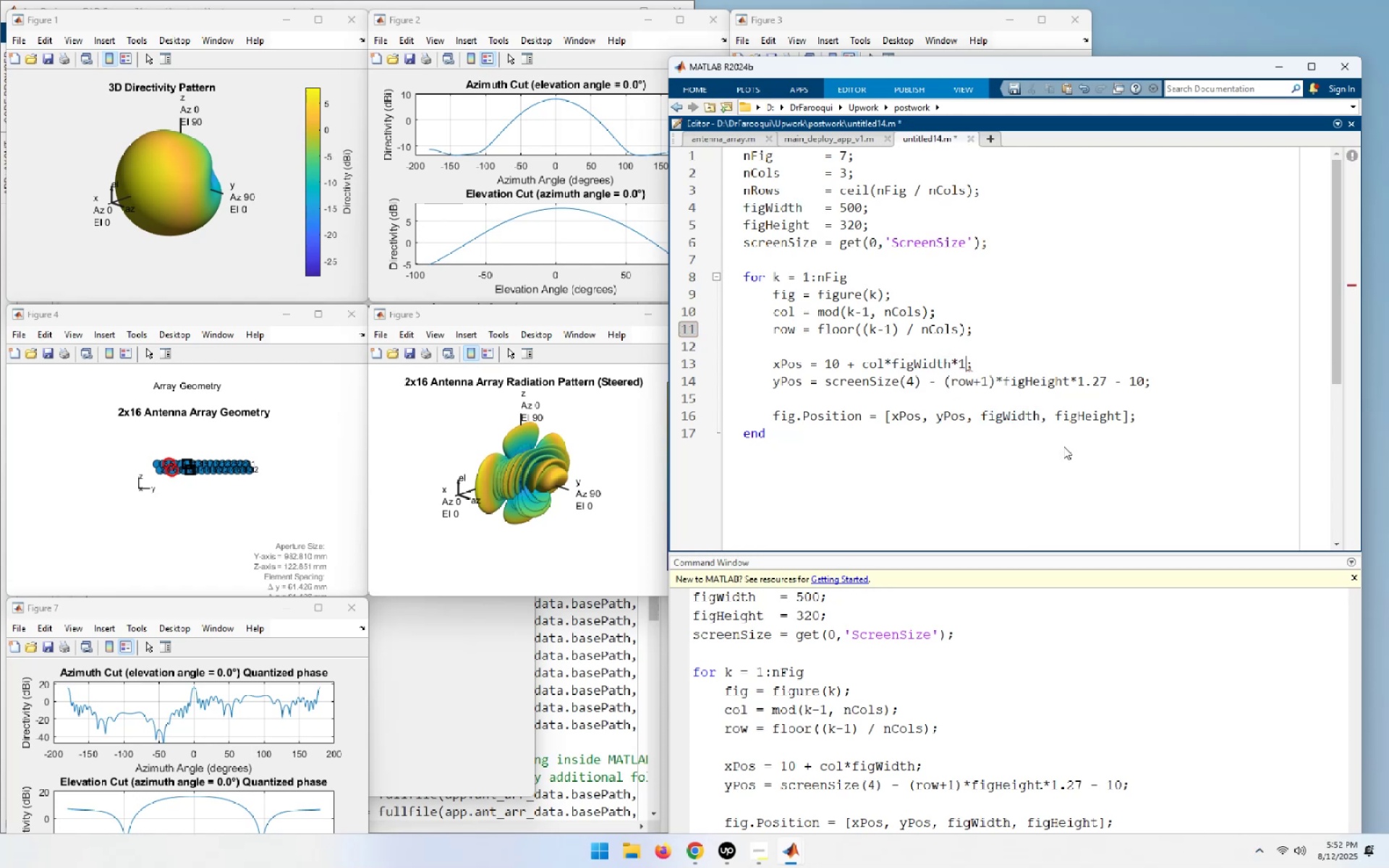 
key(NumpadDecimal)
 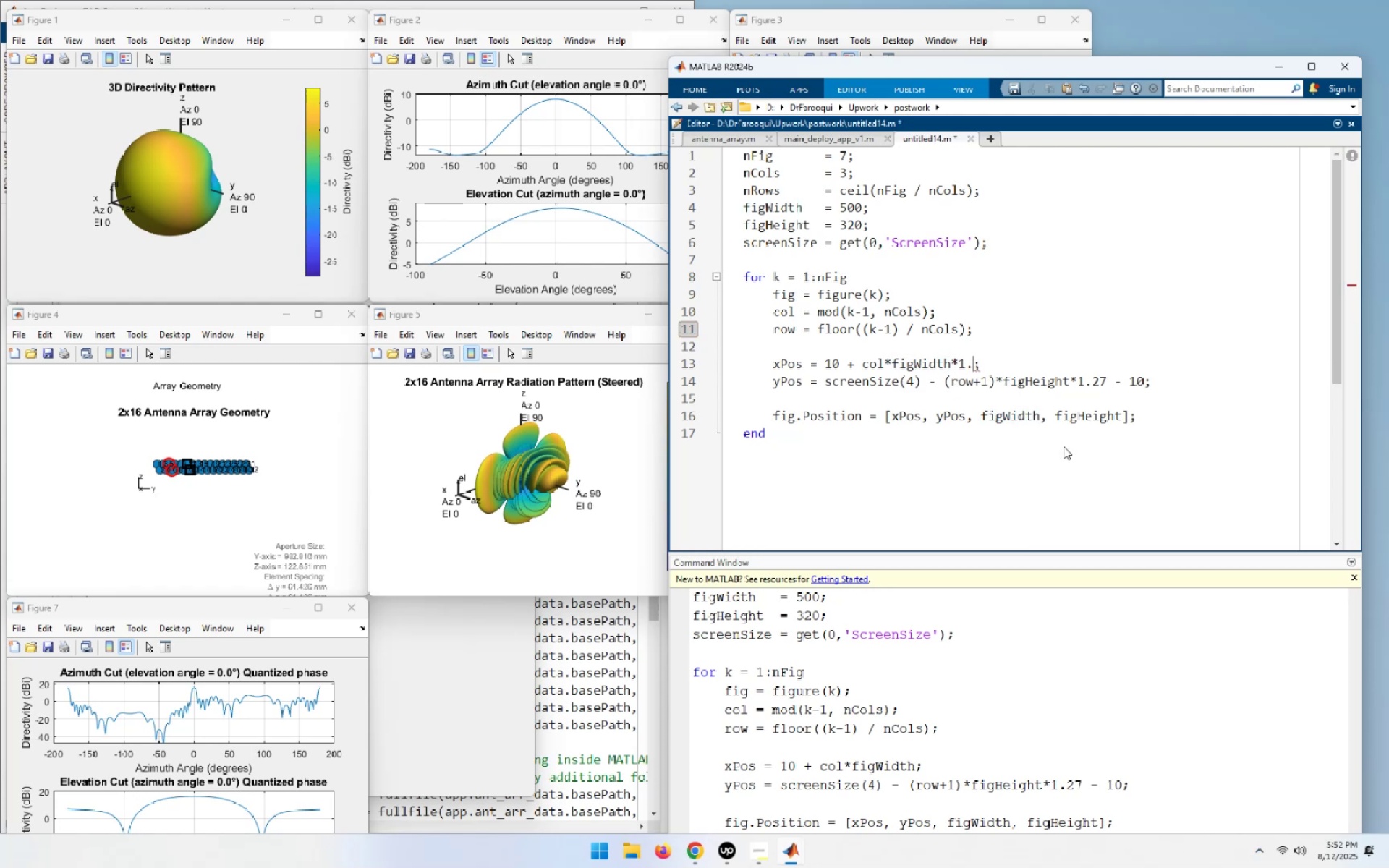 
key(Numpad1)
 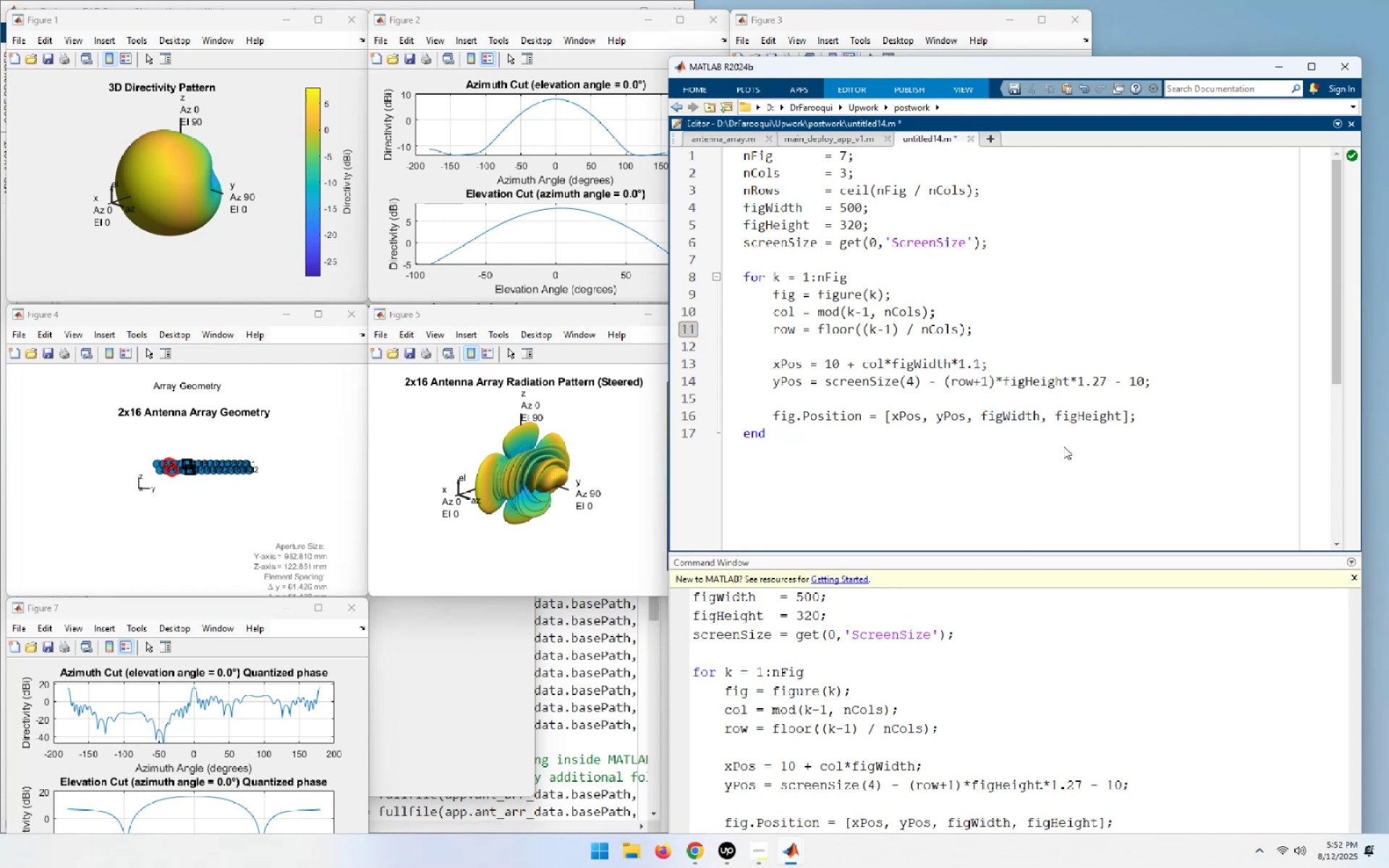 
key(Control+A)
 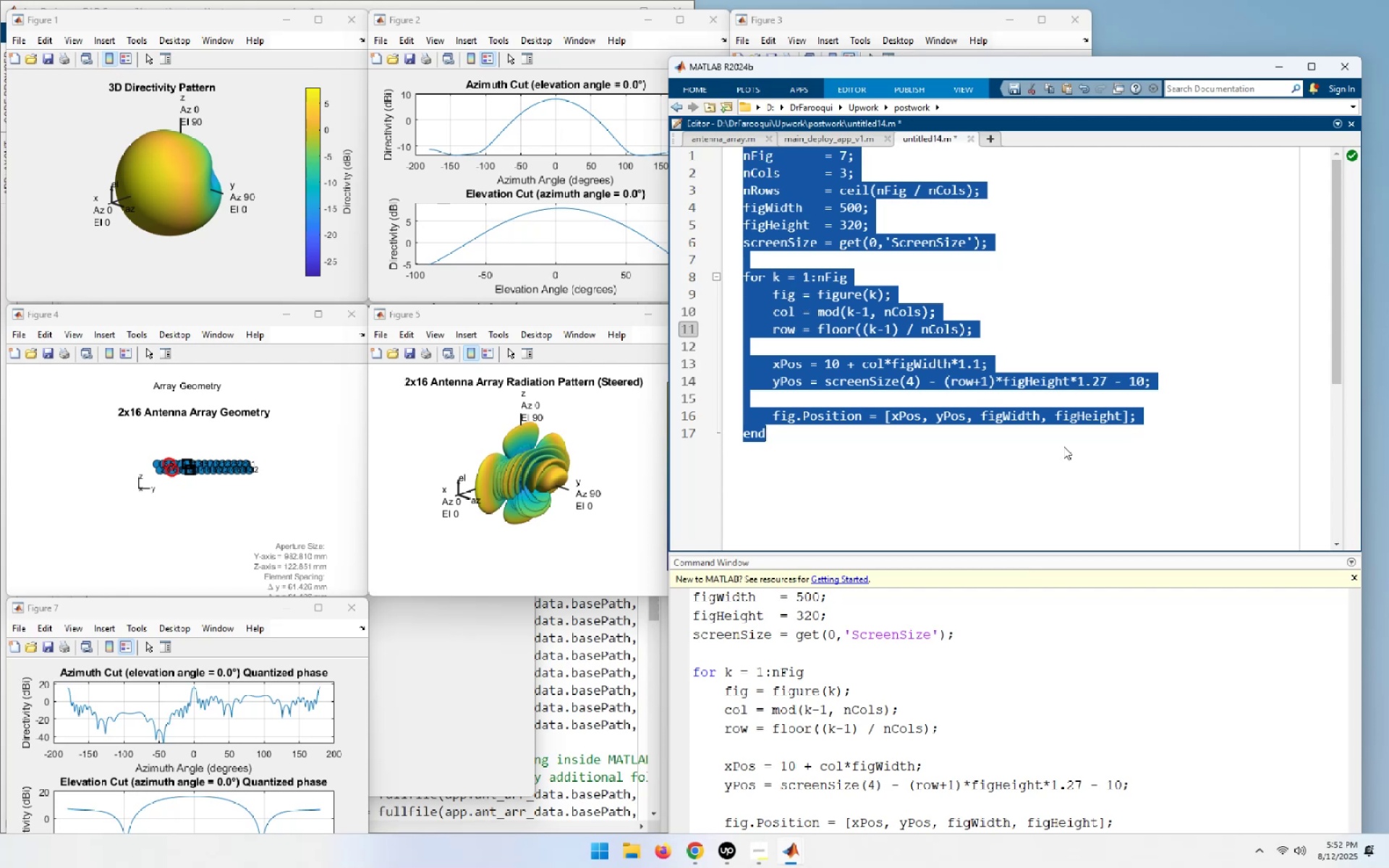 
wait(5.02)
 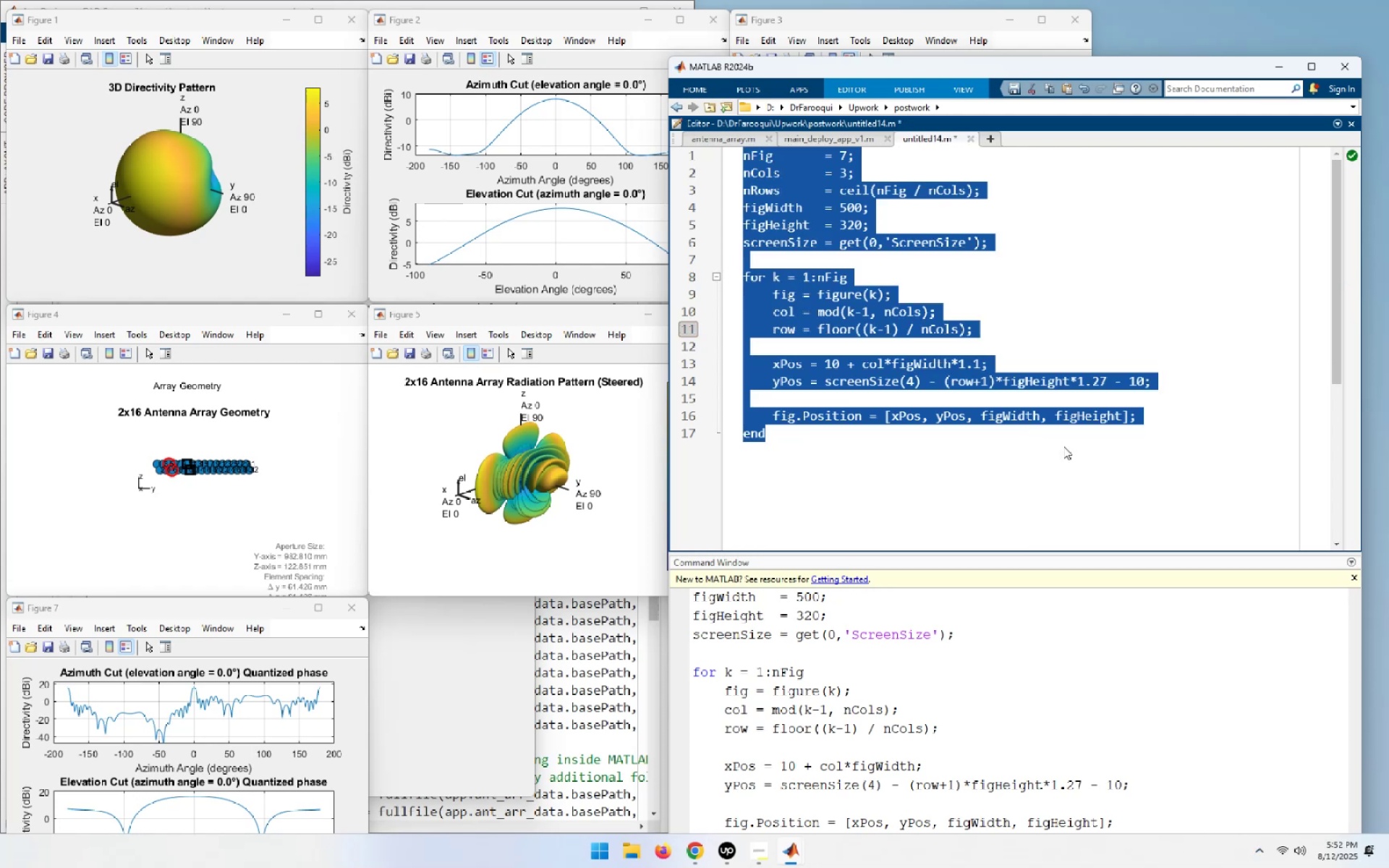 
key(F9)
 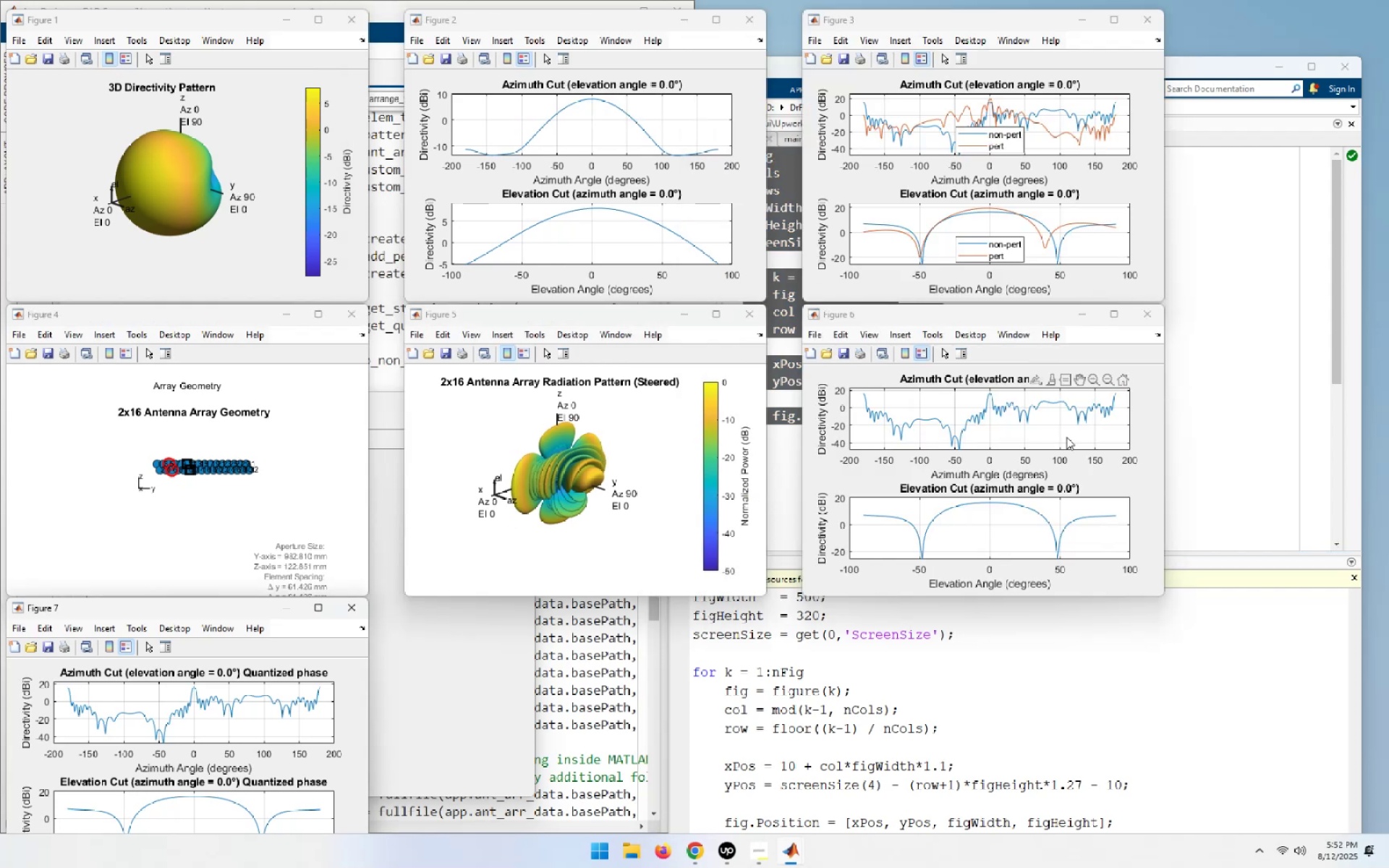 
left_click([1173, 404])
 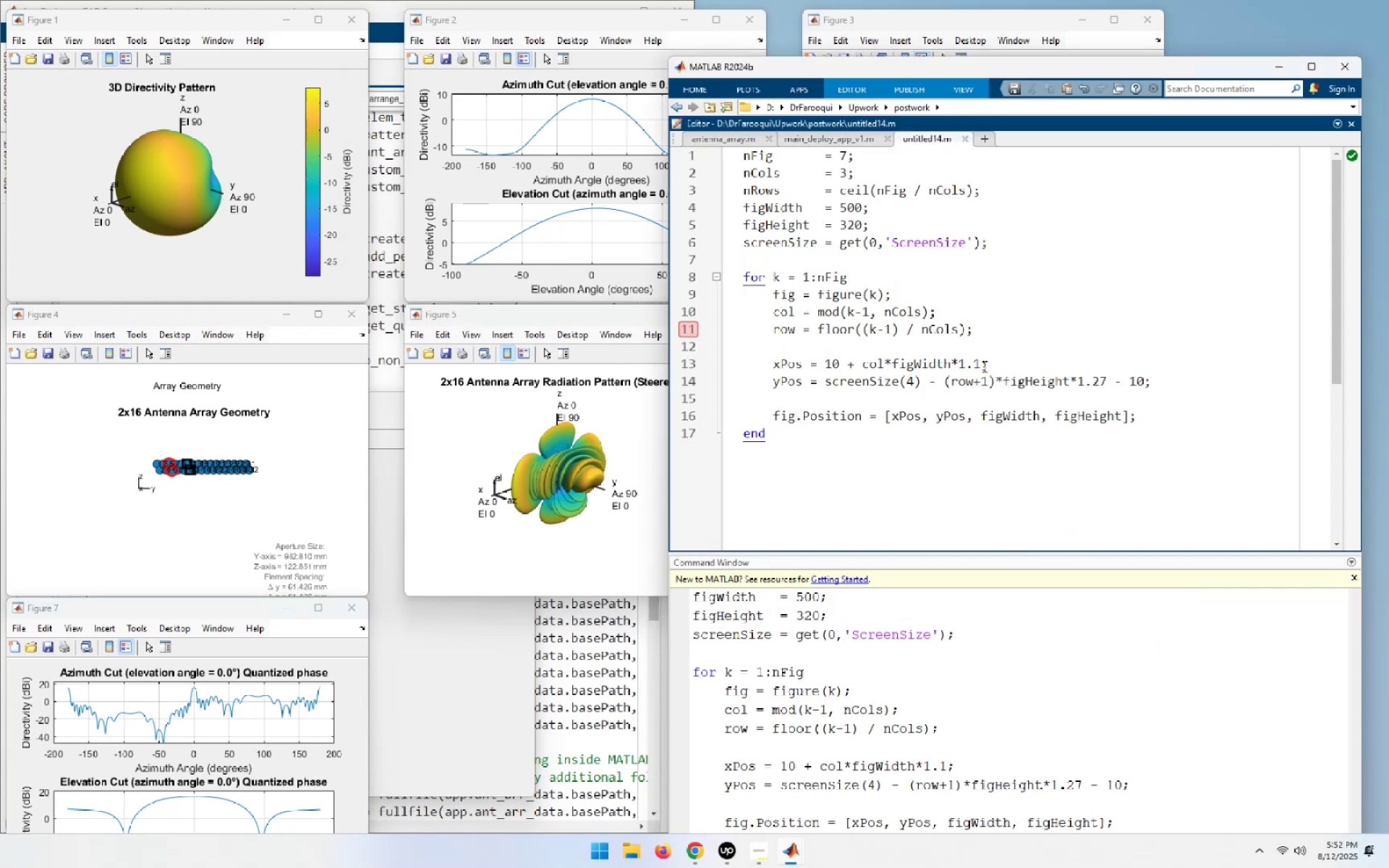 
left_click_drag(start_coordinate=[978, 366], to_coordinate=[974, 366])
 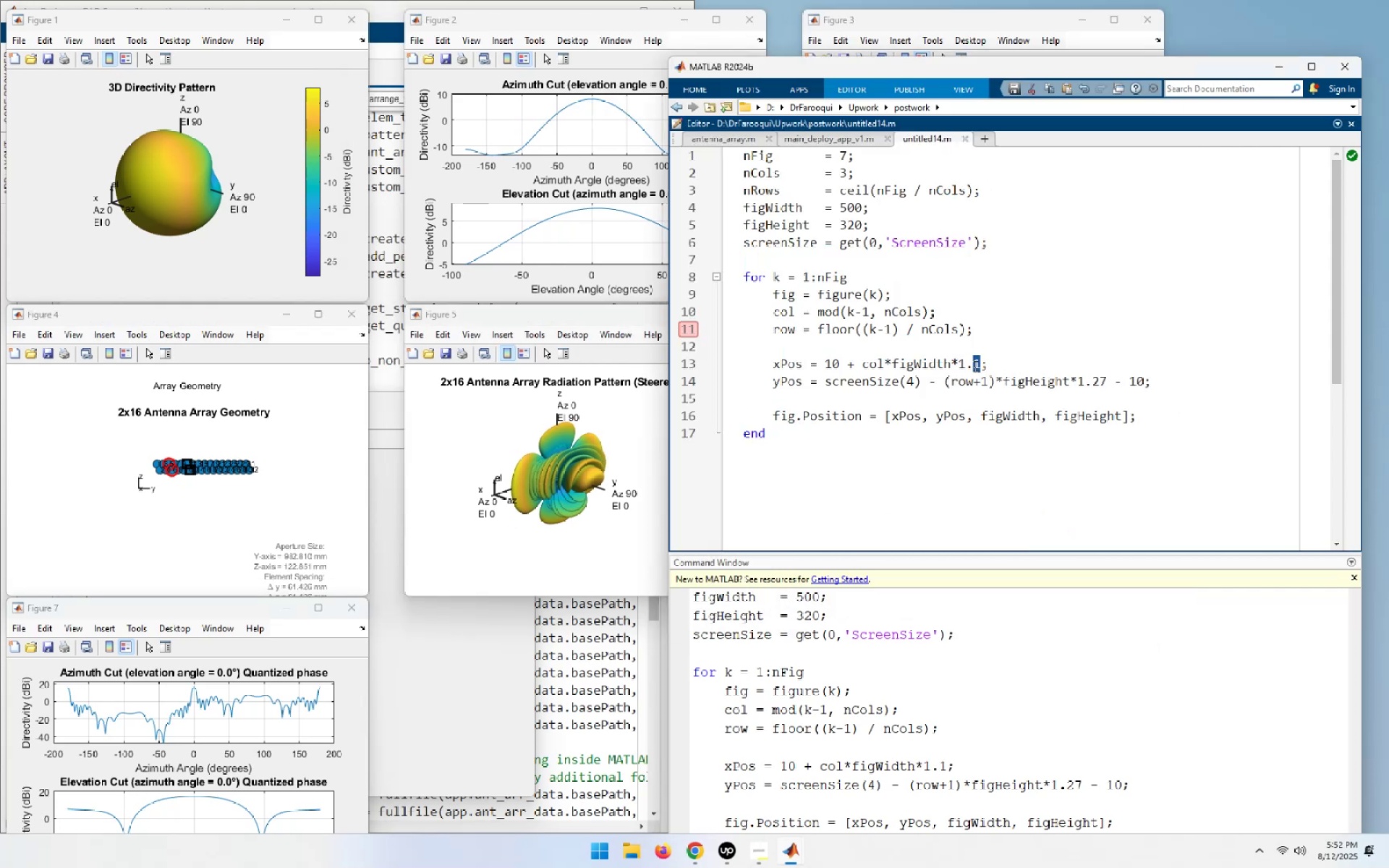 
key(Numpad0)
 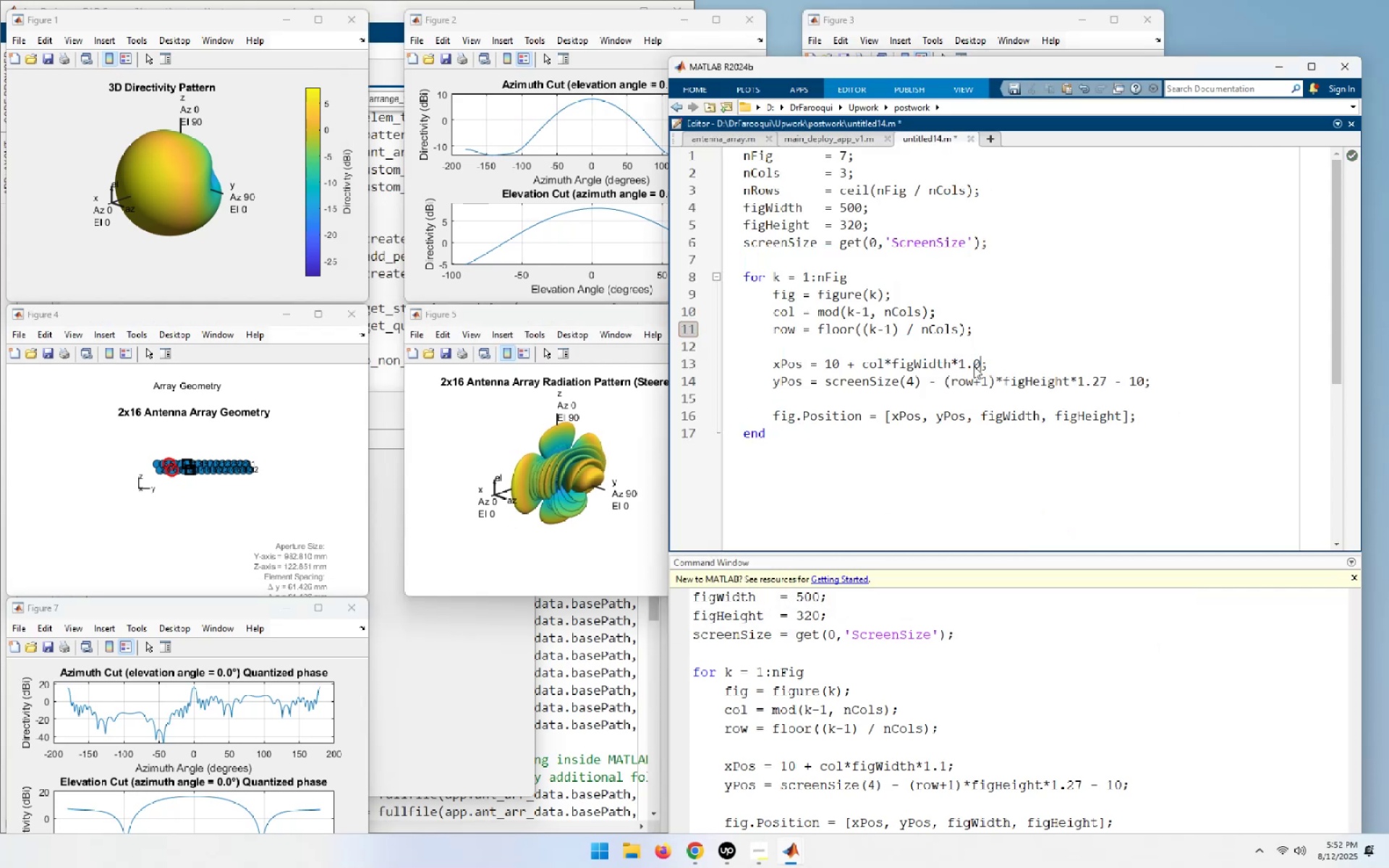 
key(Numpad5)
 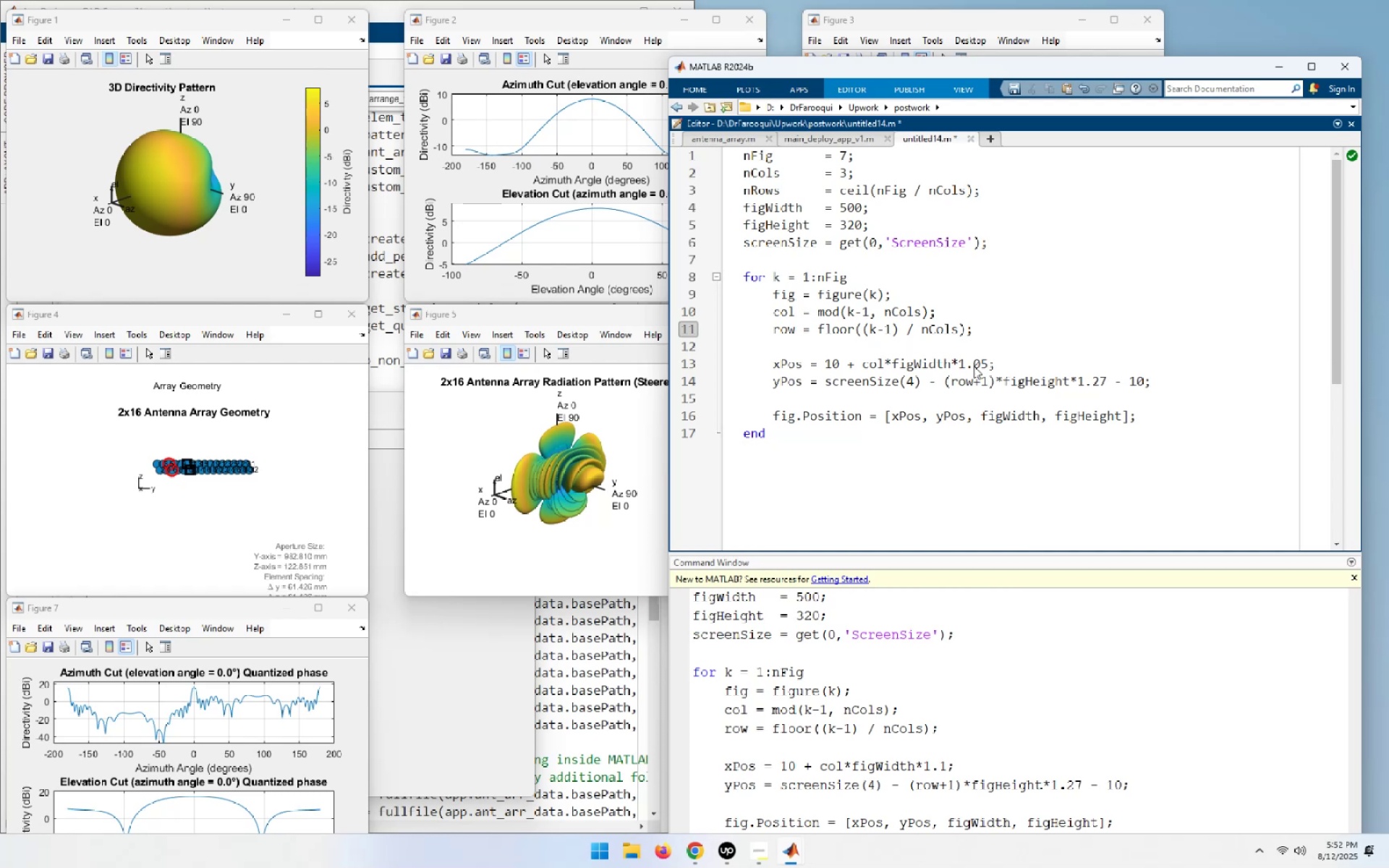 
key(F5)
 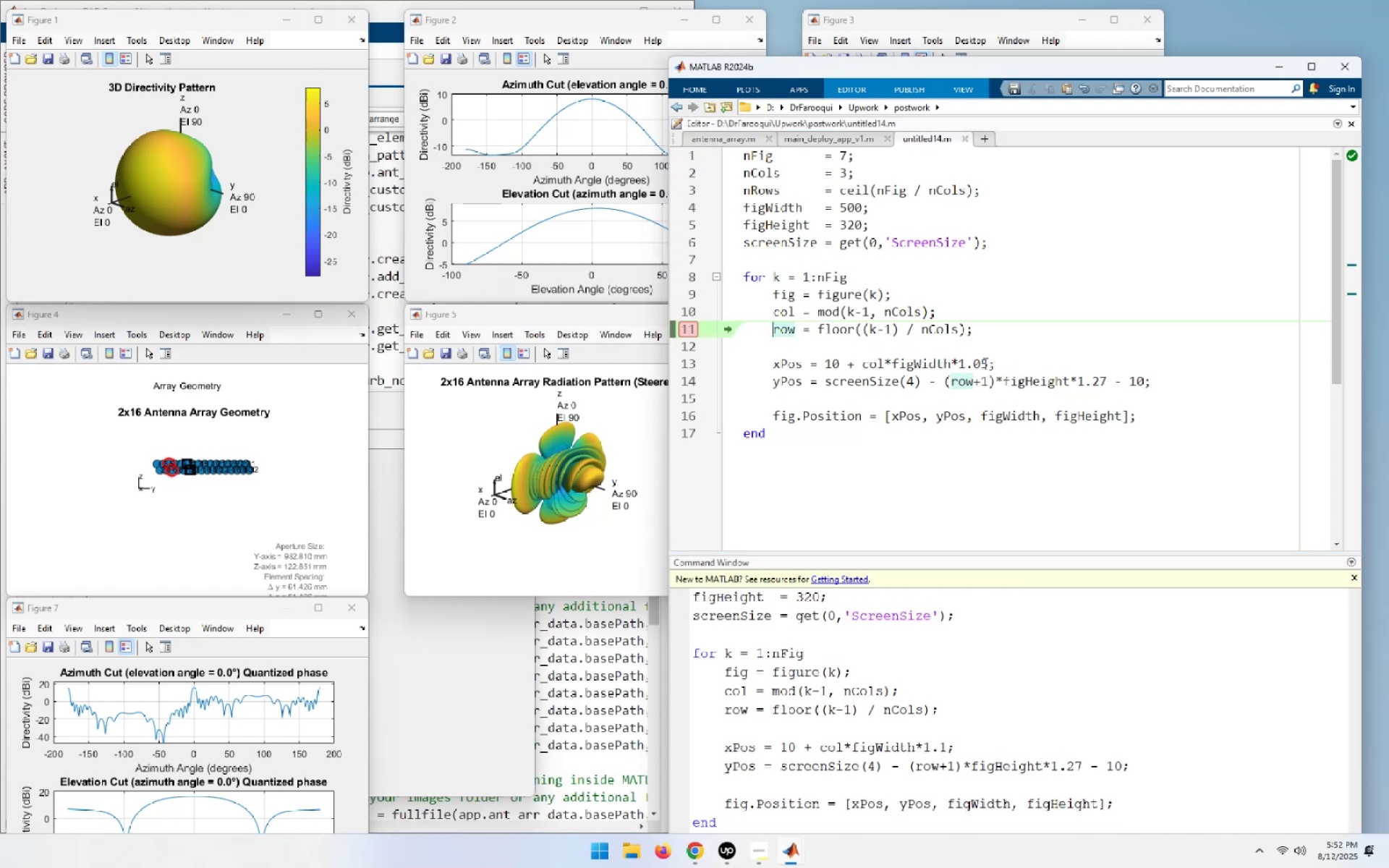 
wait(7.46)
 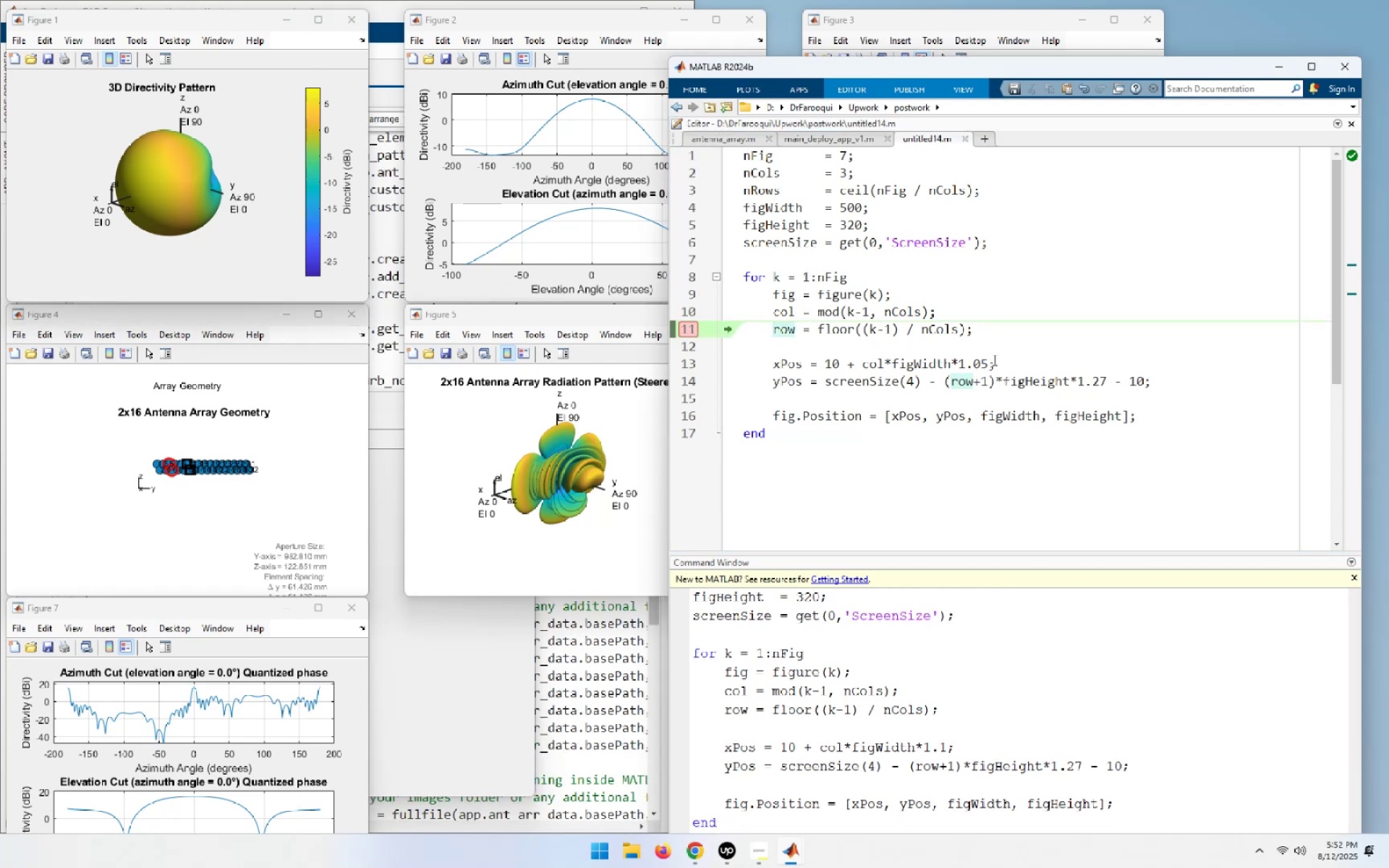 
key(Numpad1)
 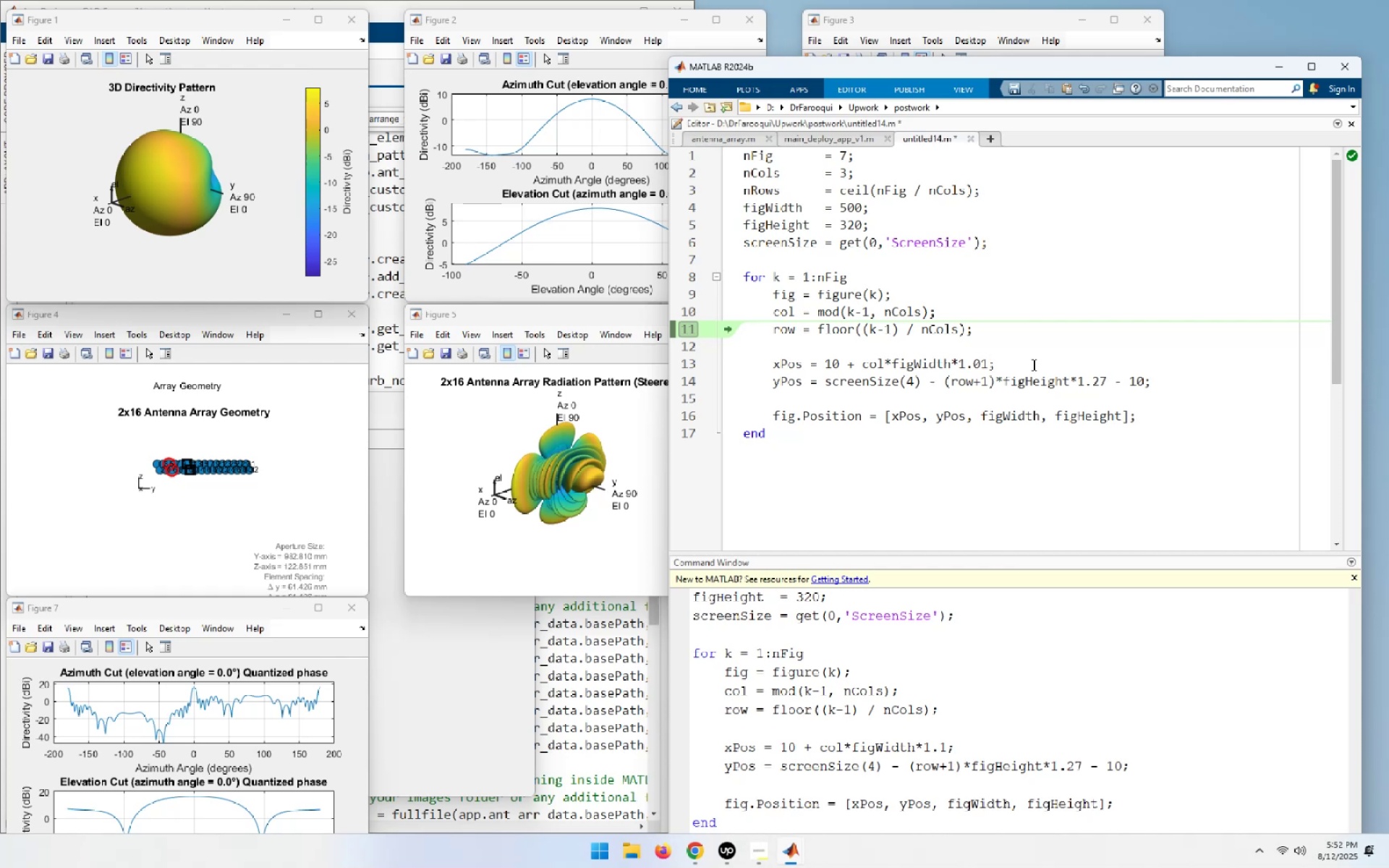 
wait(6.27)
 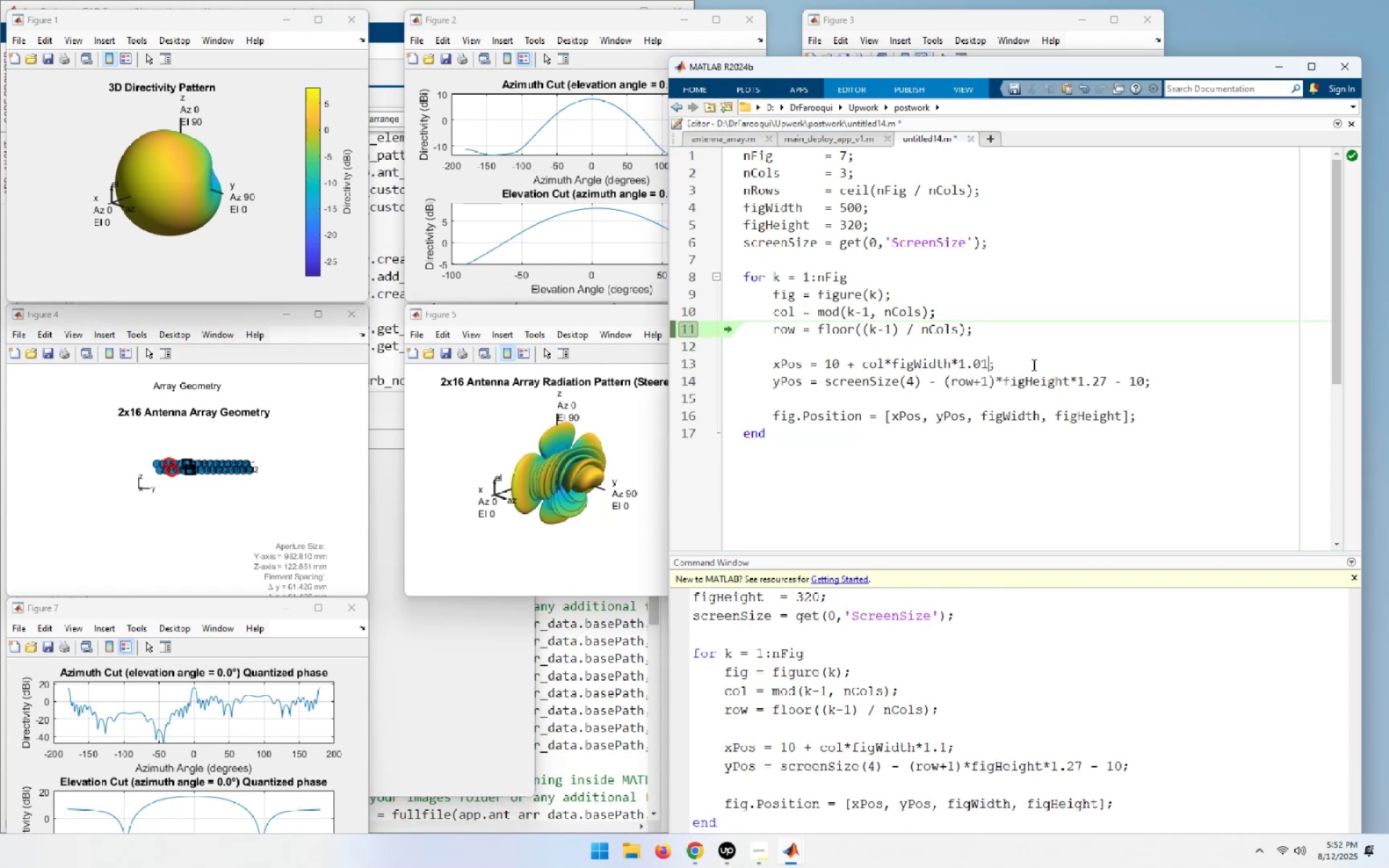 
left_click([688, 329])
 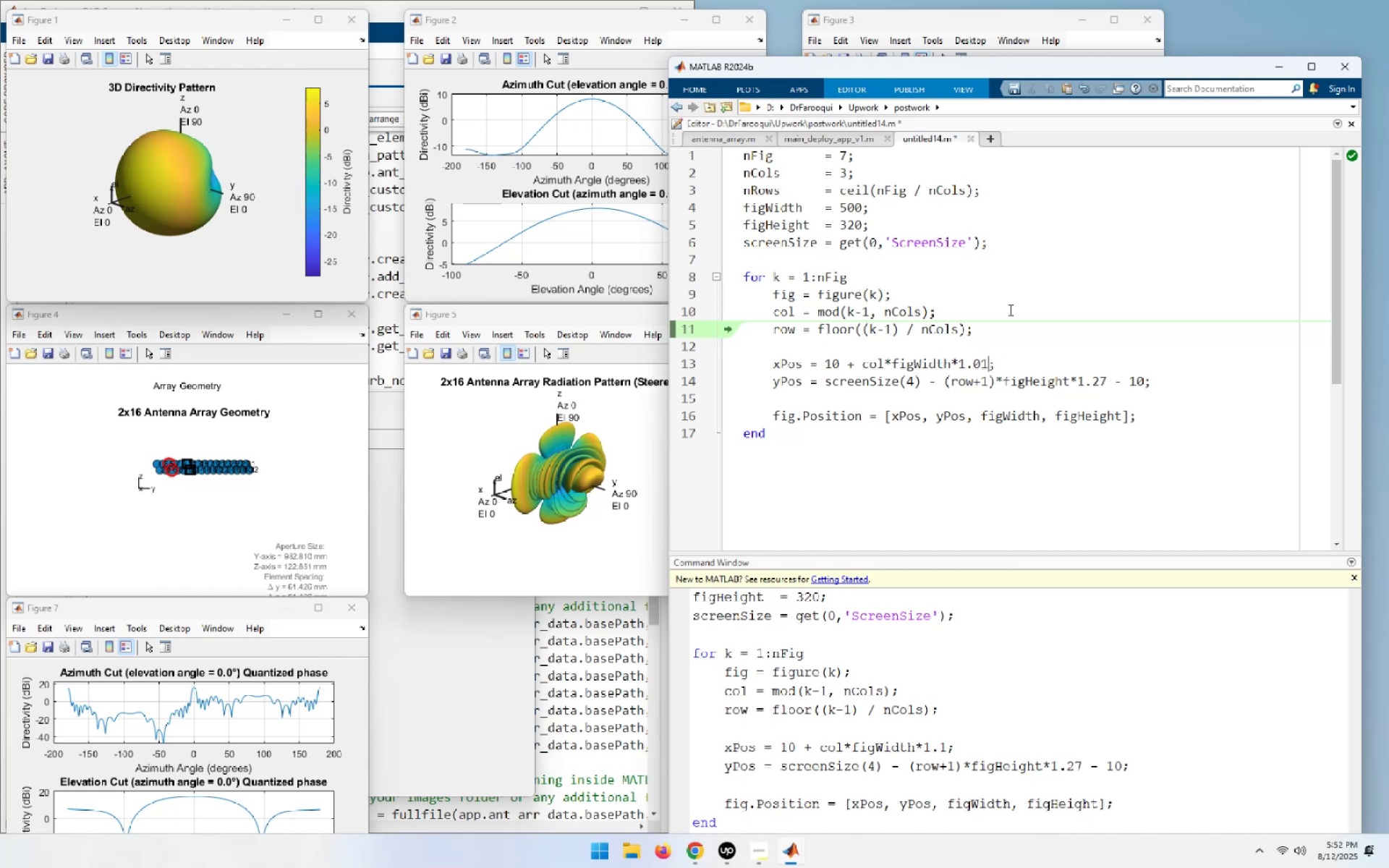 
left_click([1028, 311])
 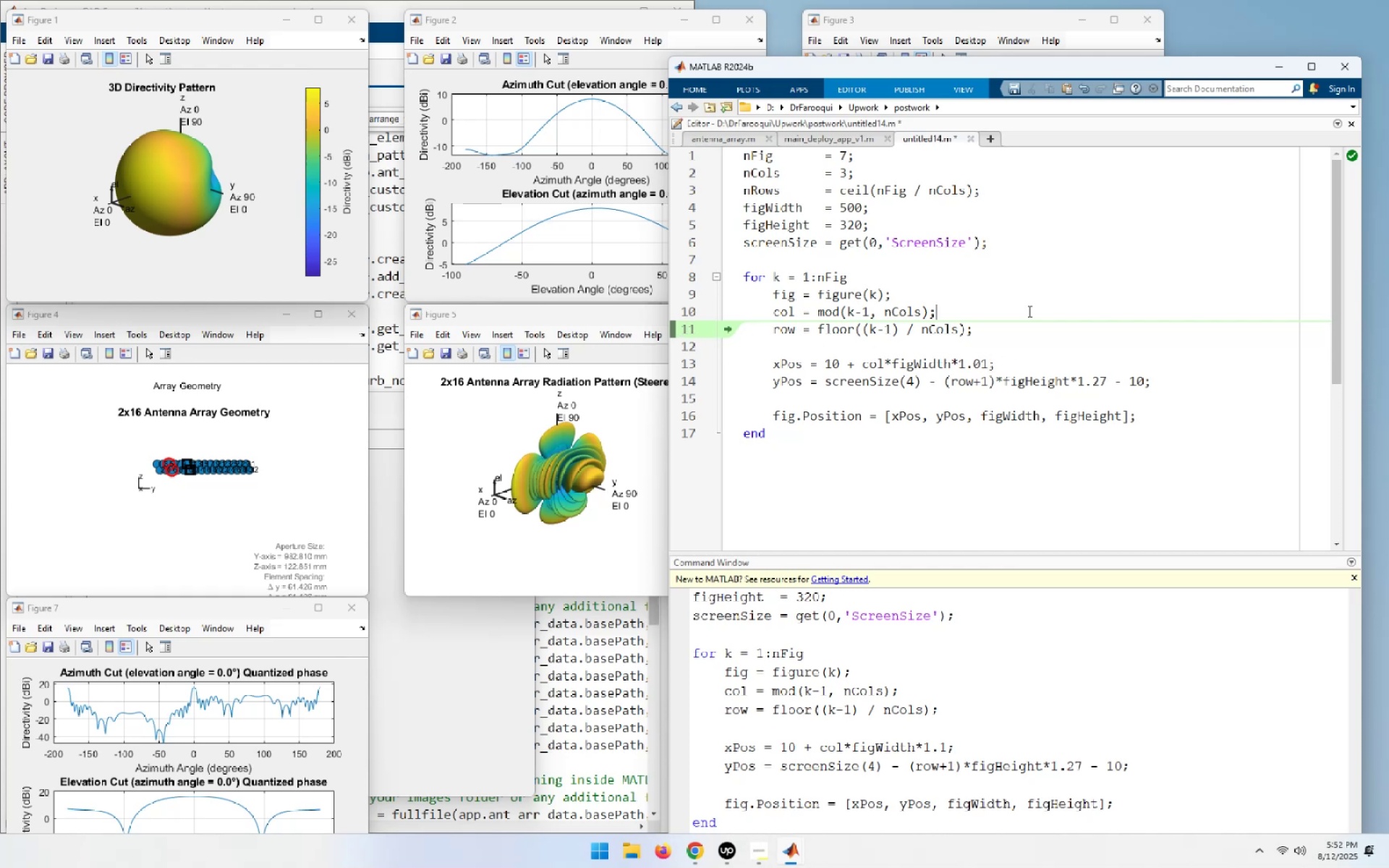 
key(F5)
 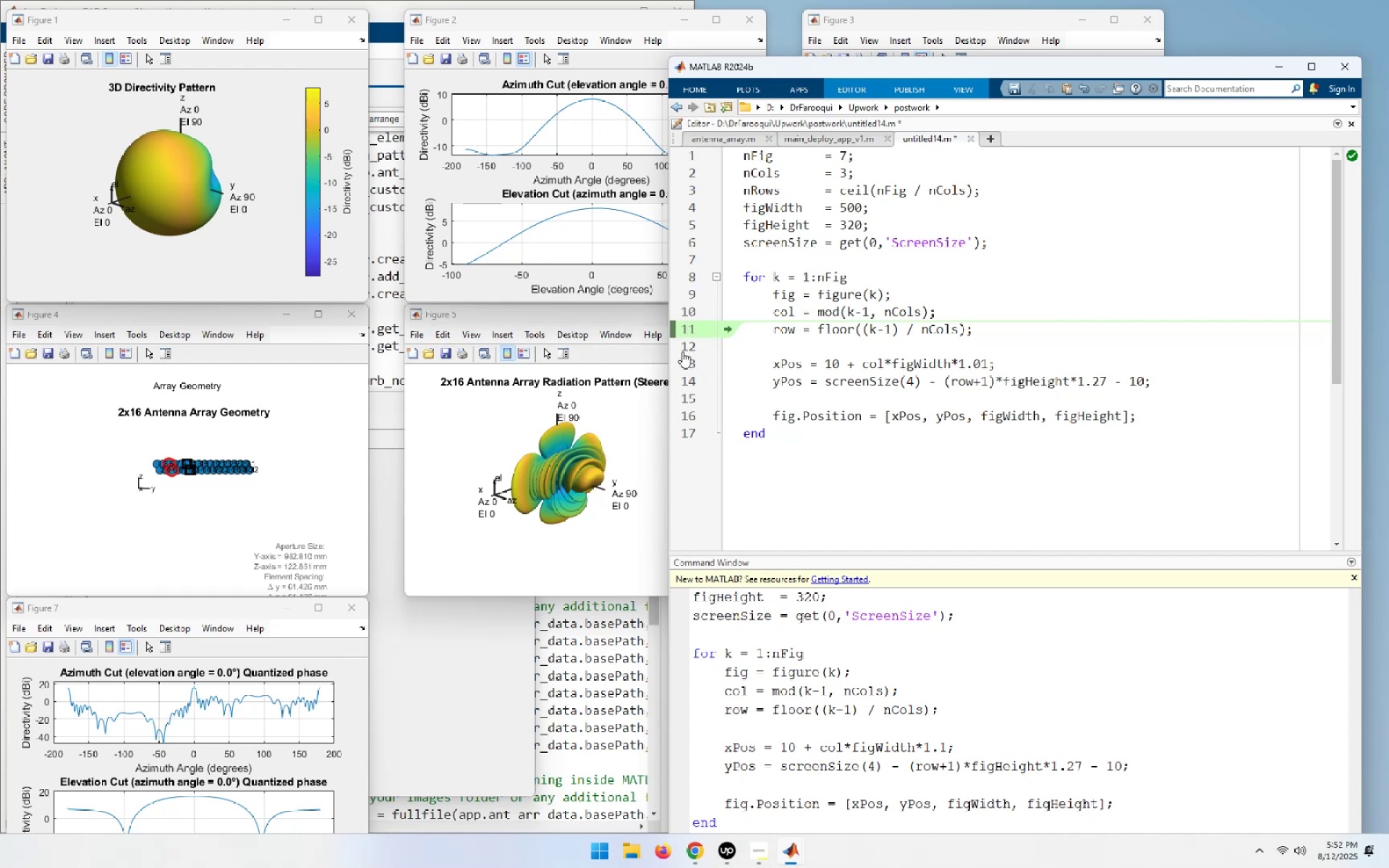 
left_click([991, 290])
 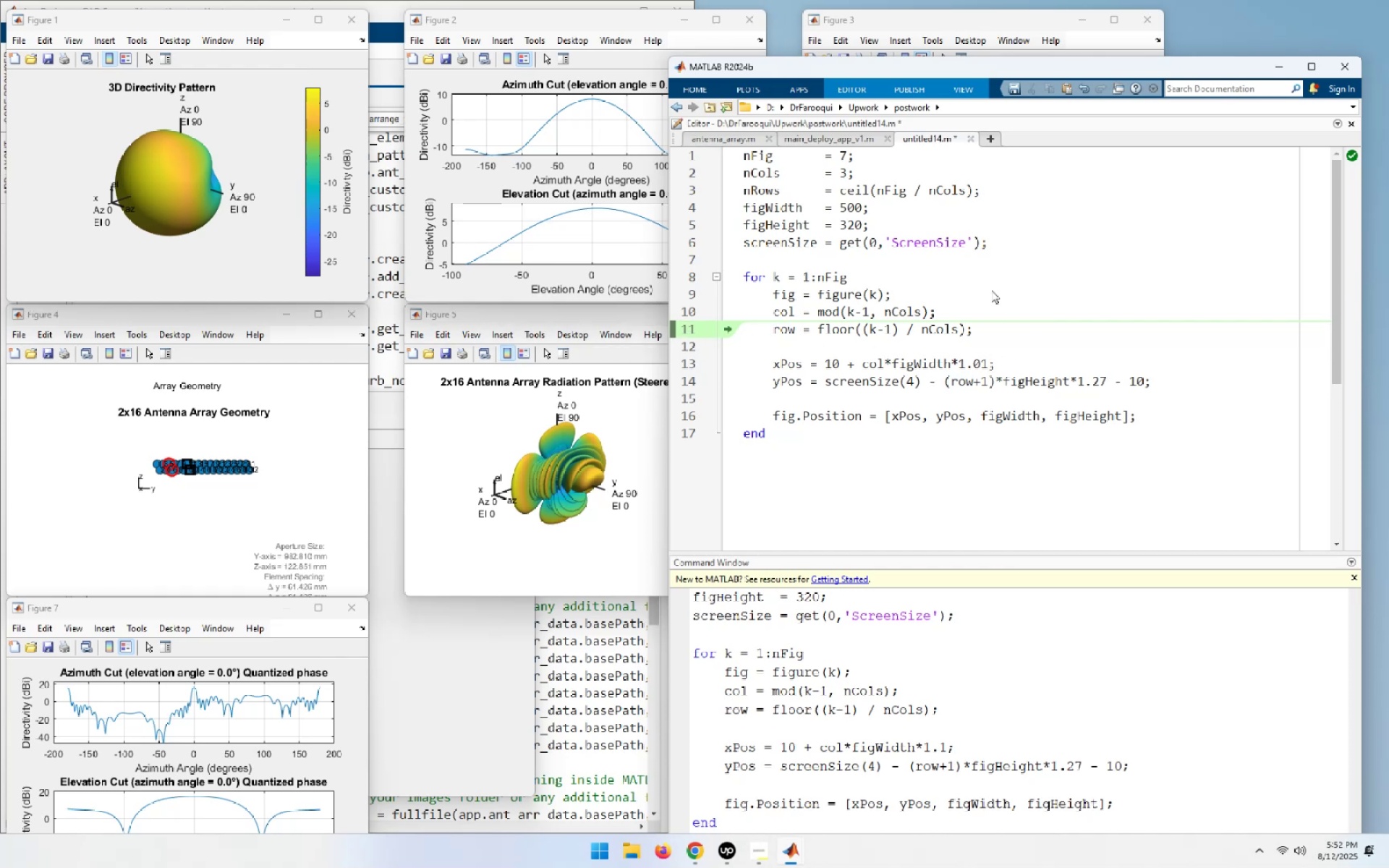 
key(Shift+F5)
 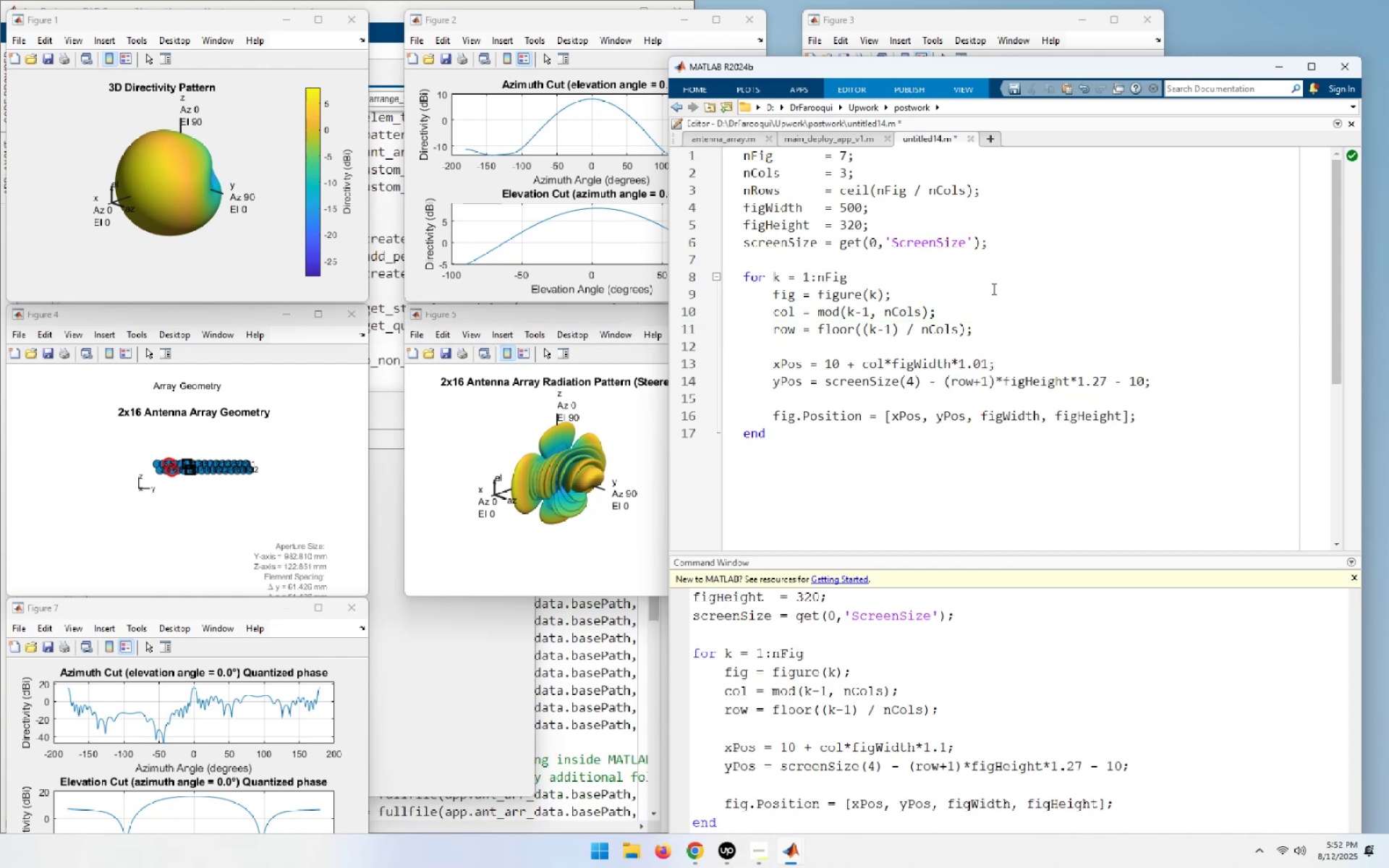 
left_click([1027, 273])
 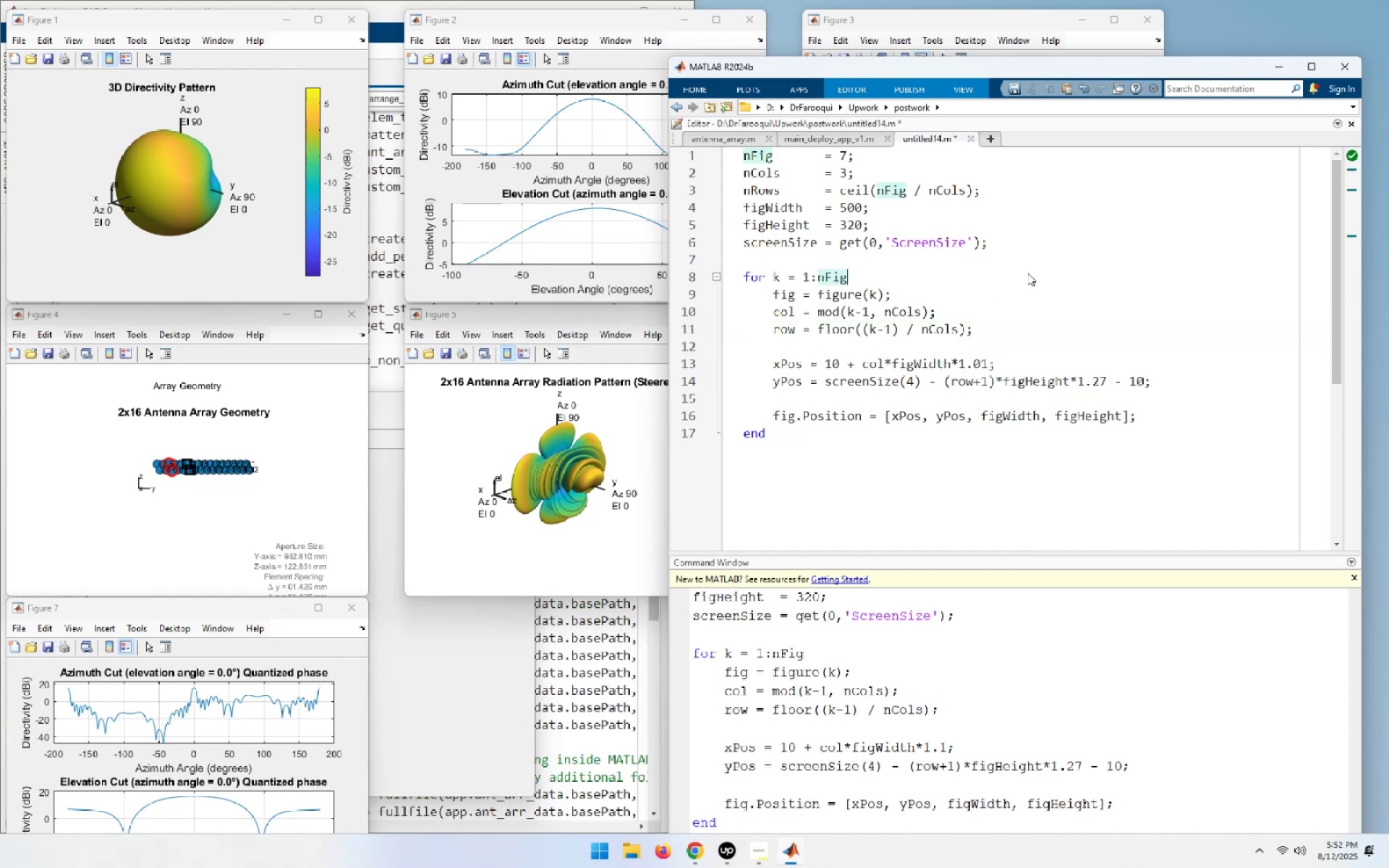 
key(F5)
 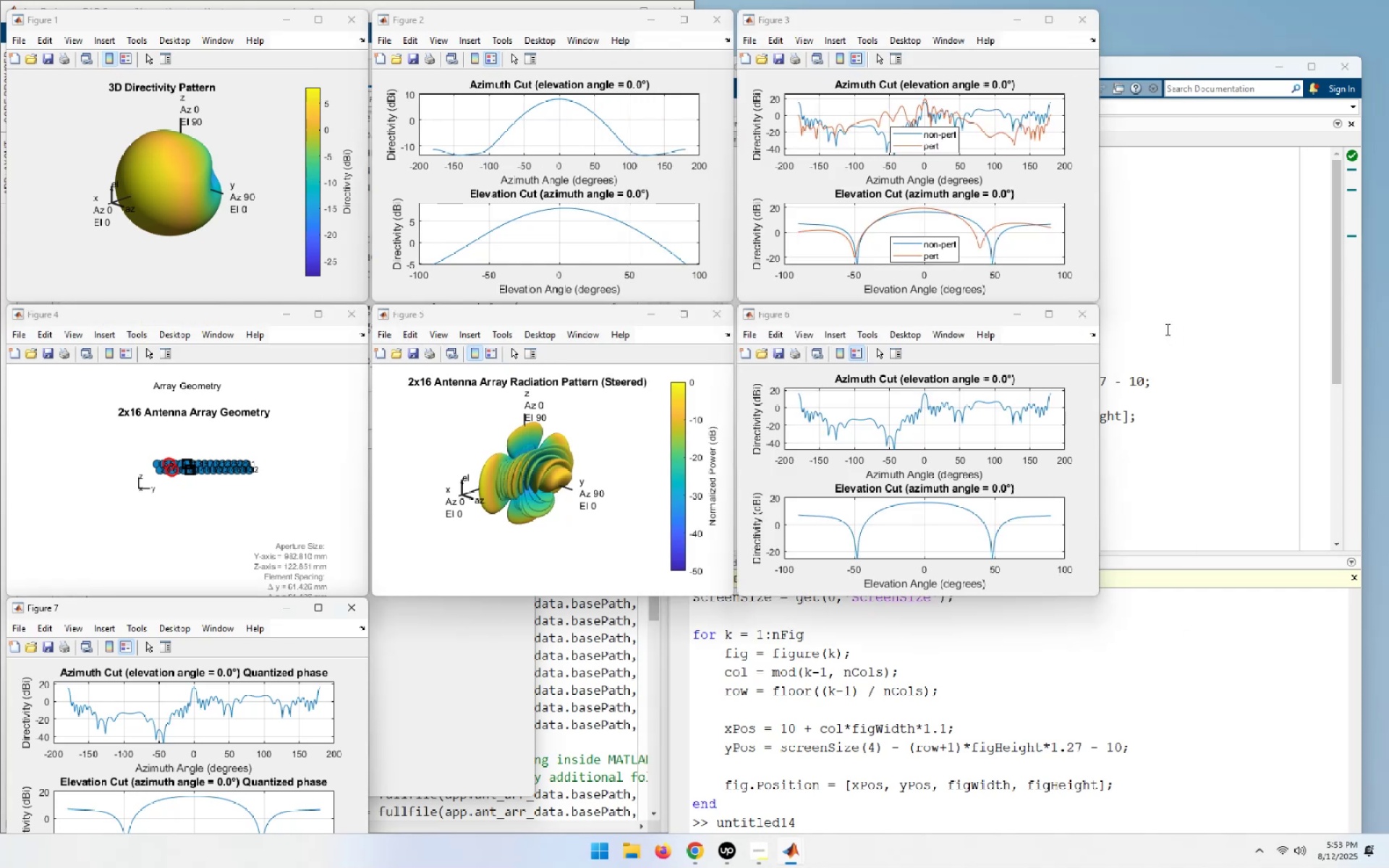 
wait(5.2)
 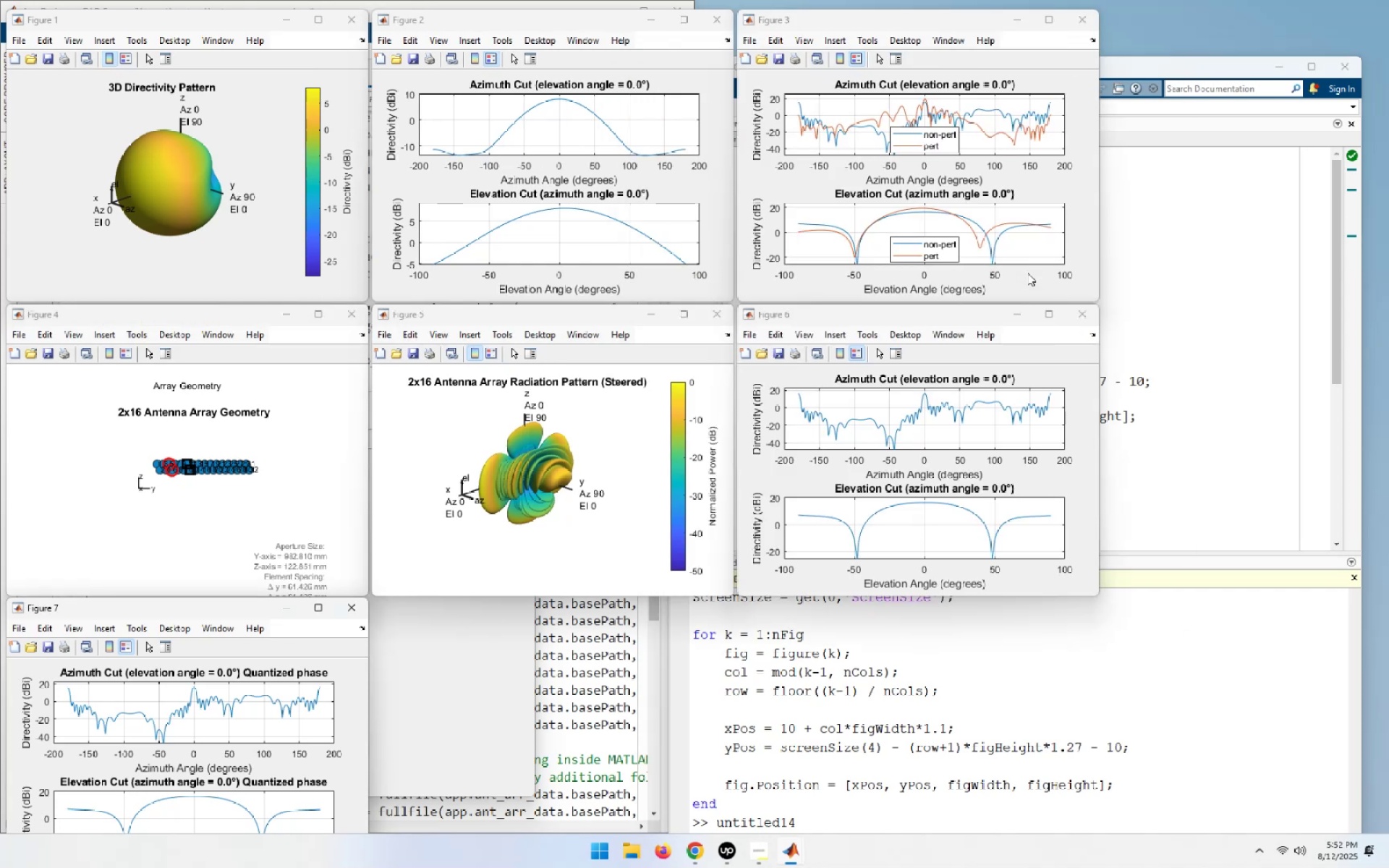 
left_click([1166, 329])
 